 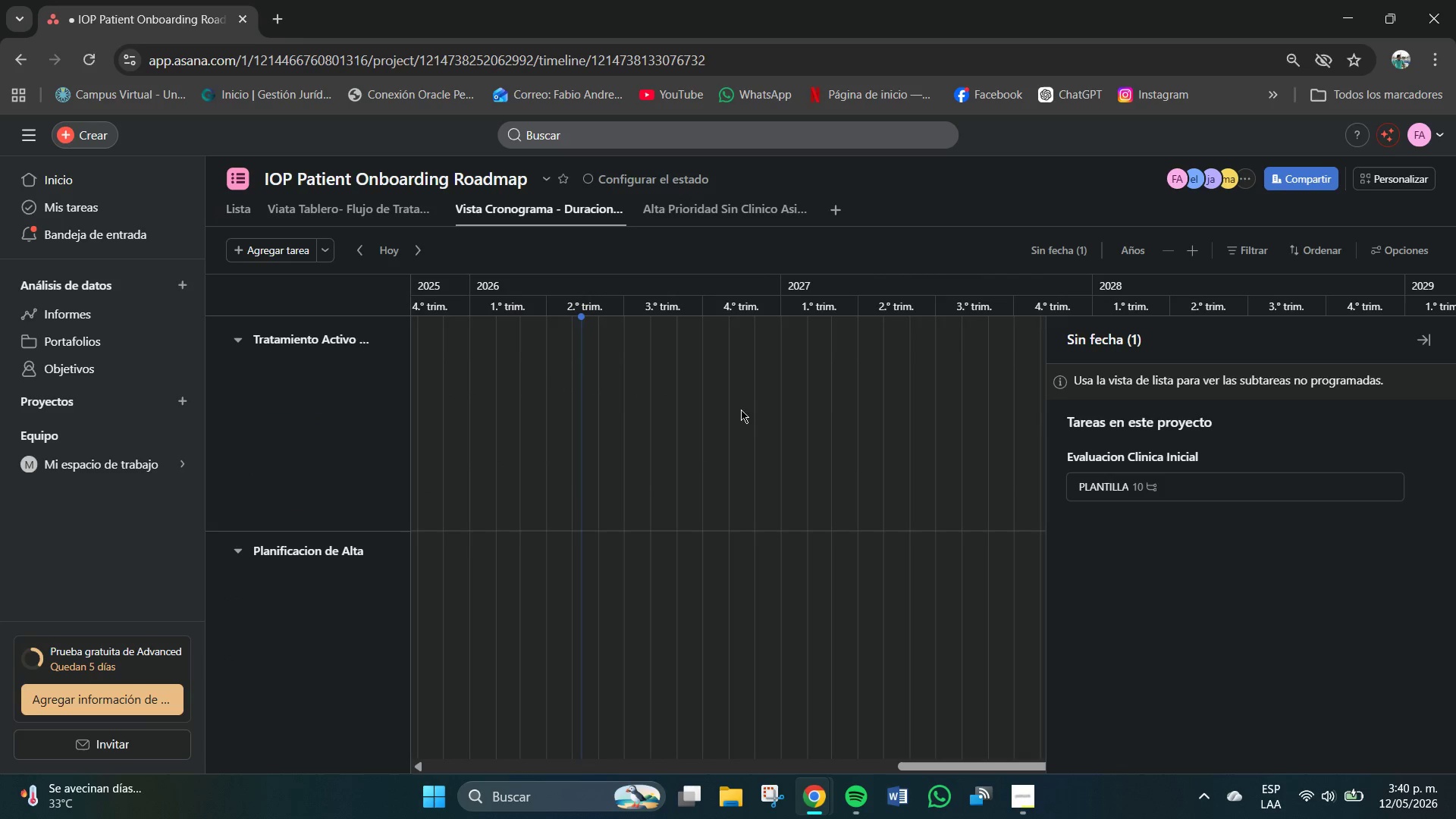 
scroll: coordinate [782, 525], scroll_direction: up, amount: 35.0
 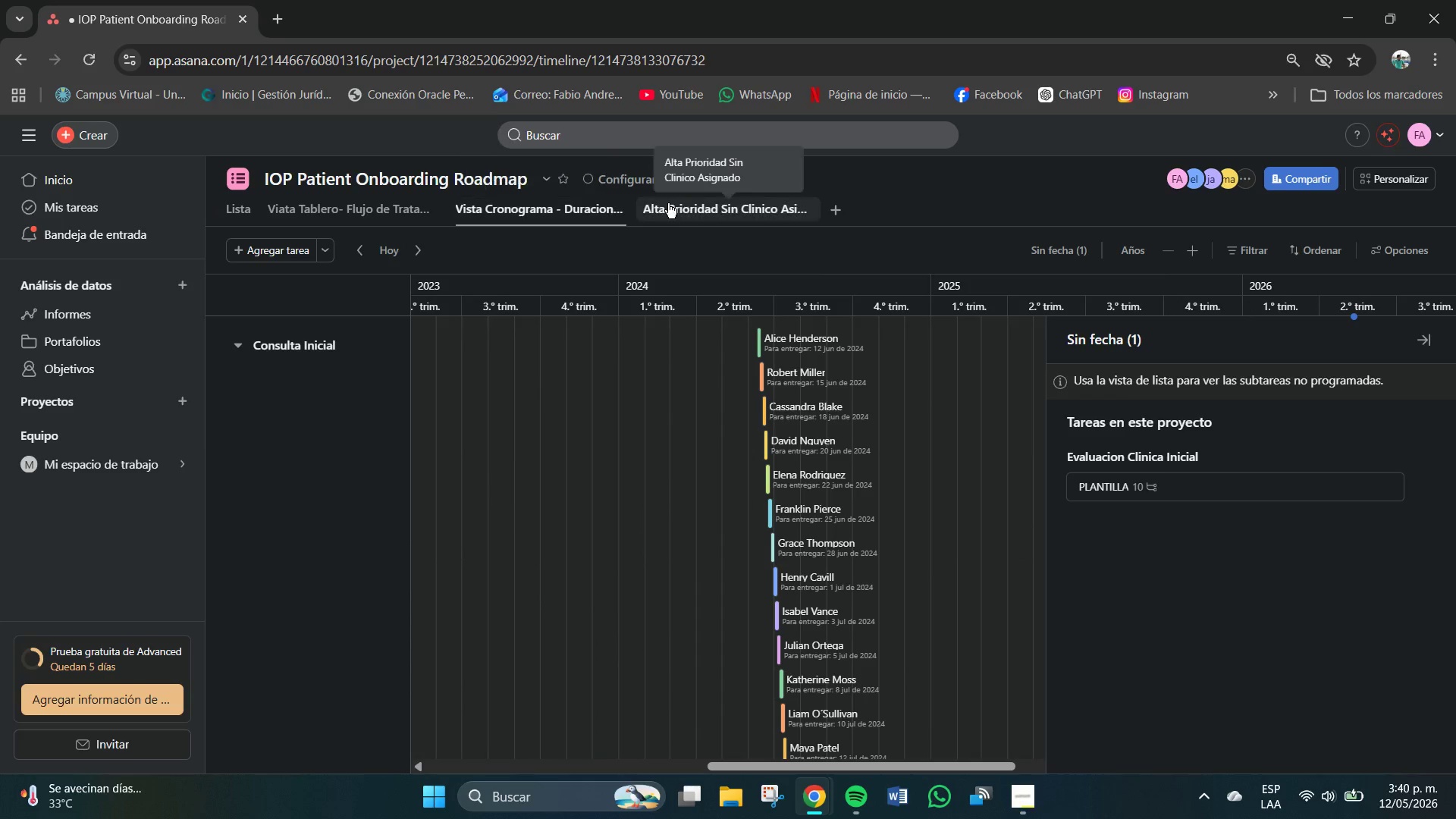 
left_click([714, 213])
 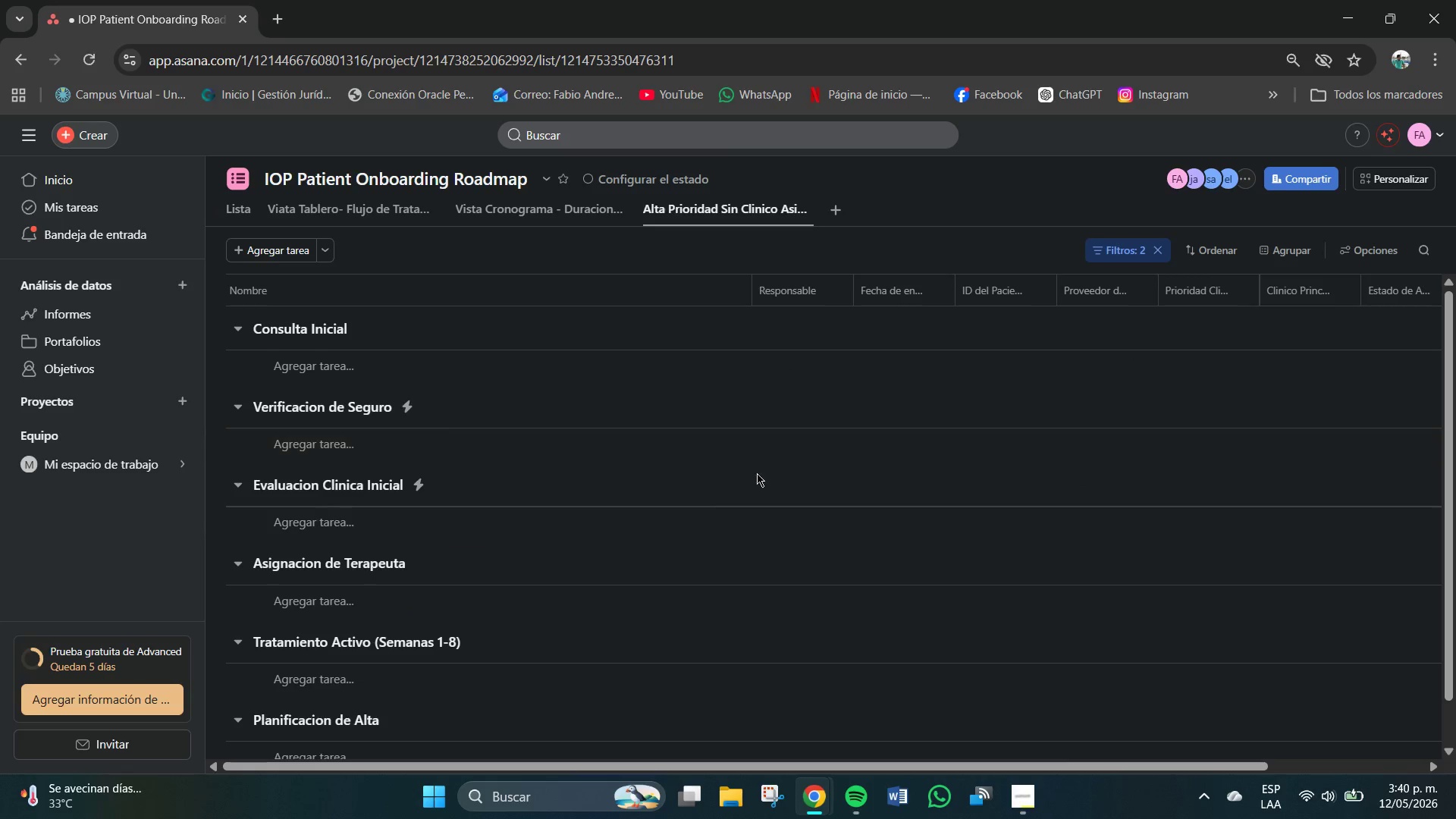 
scroll: coordinate [706, 507], scroll_direction: none, amount: 0.0
 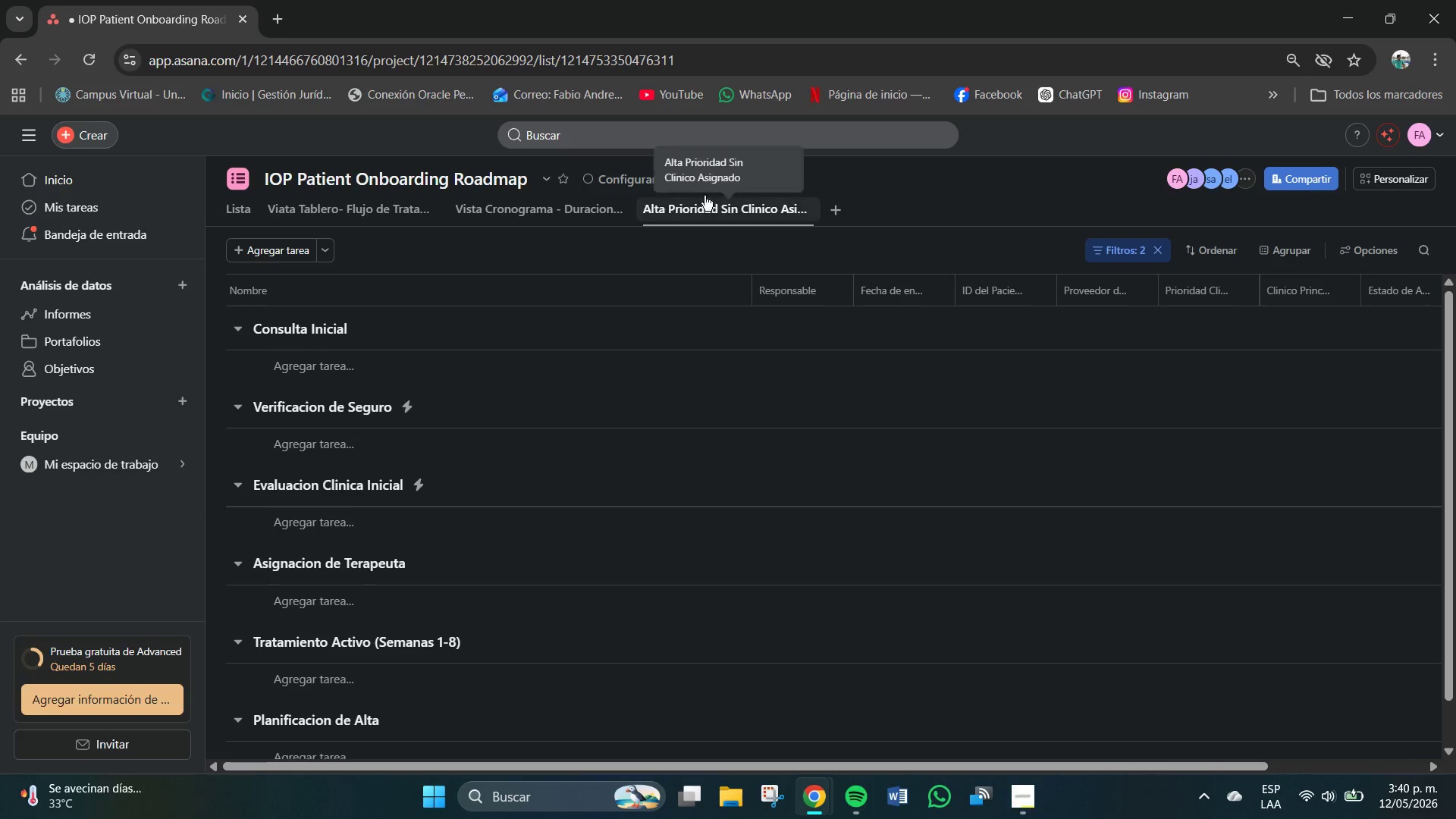 
mouse_move([701, 227])
 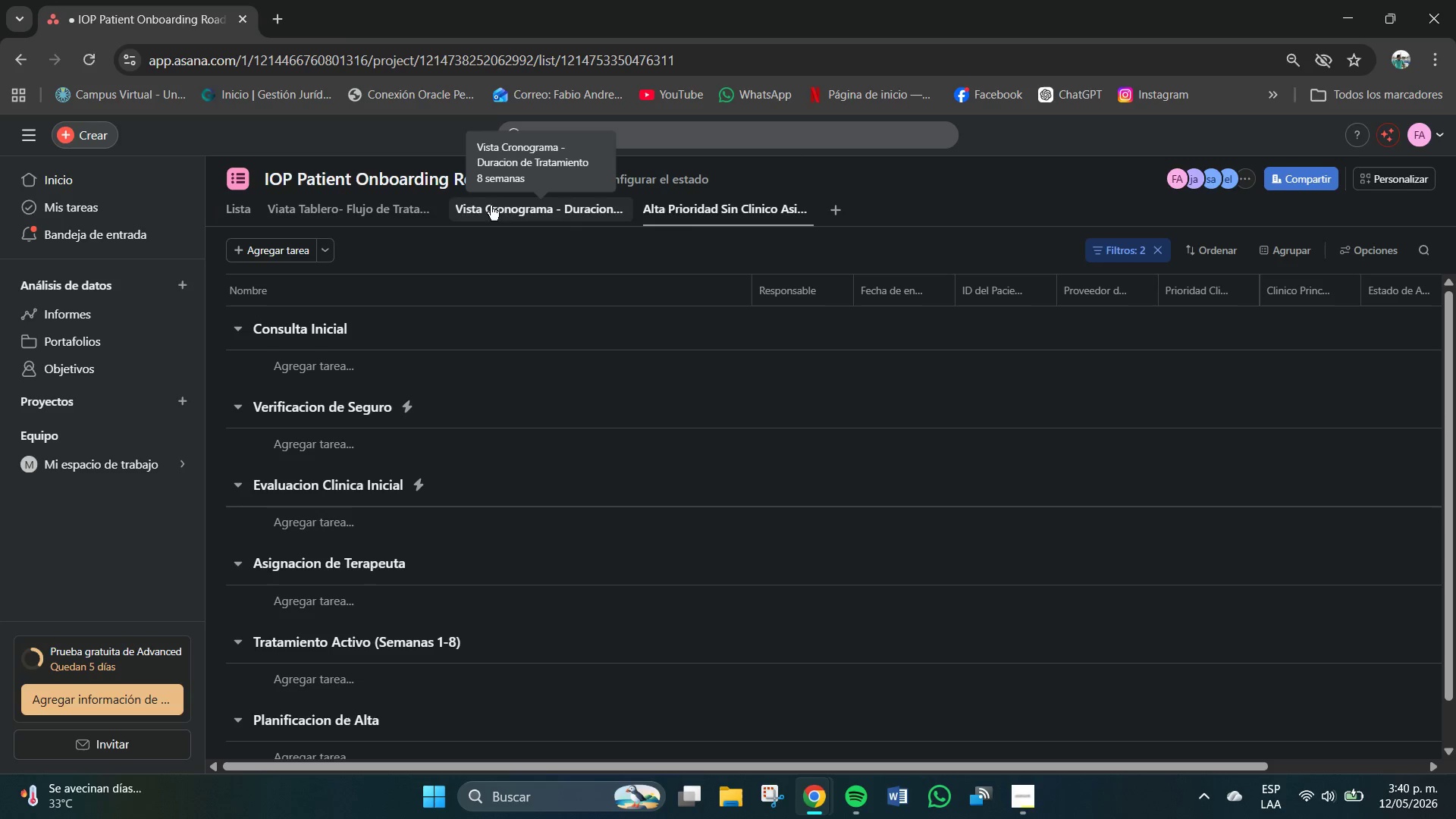 
left_click_drag(start_coordinate=[345, 202], to_coordinate=[341, 202])
 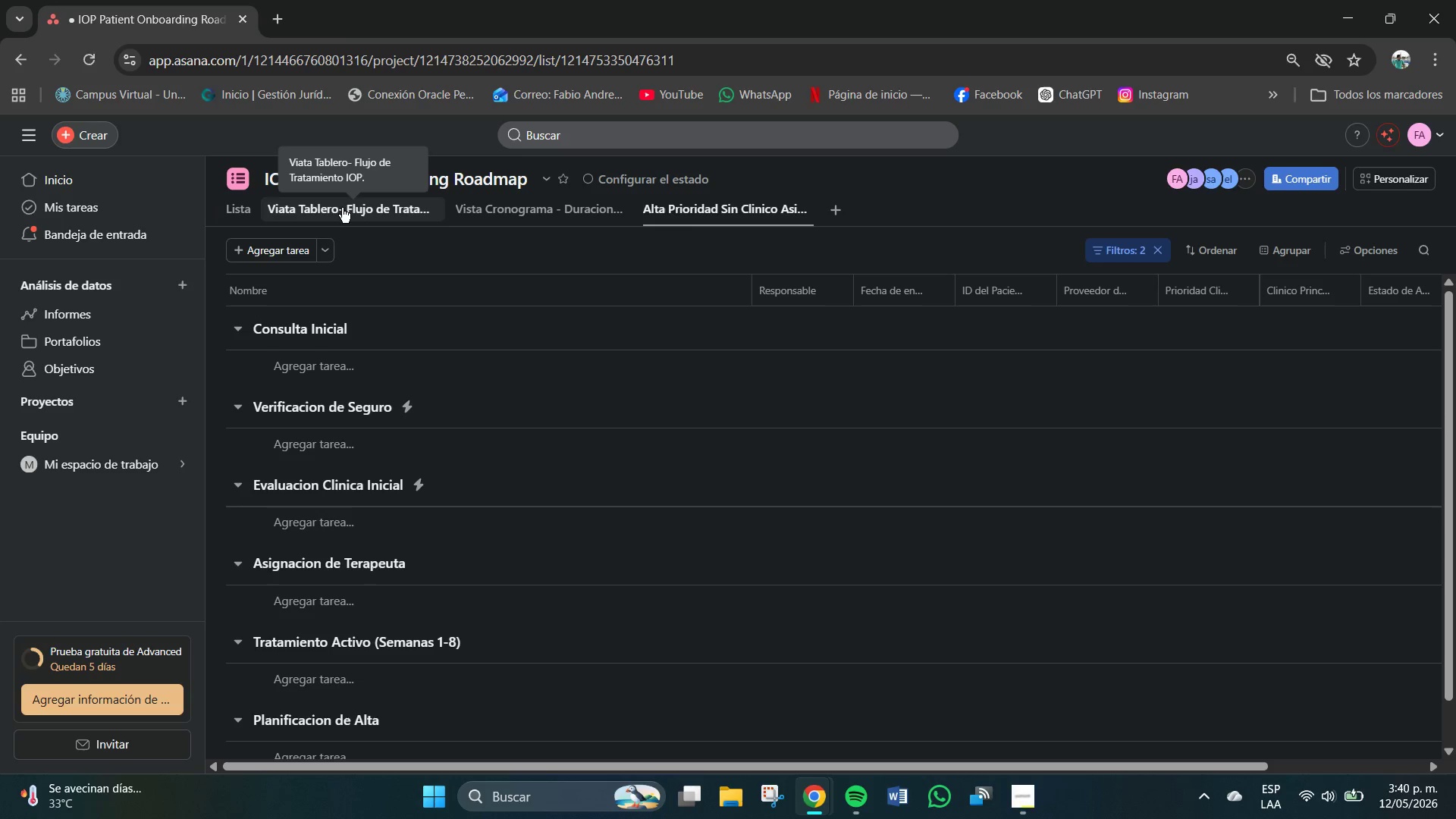 
left_click([346, 209])
 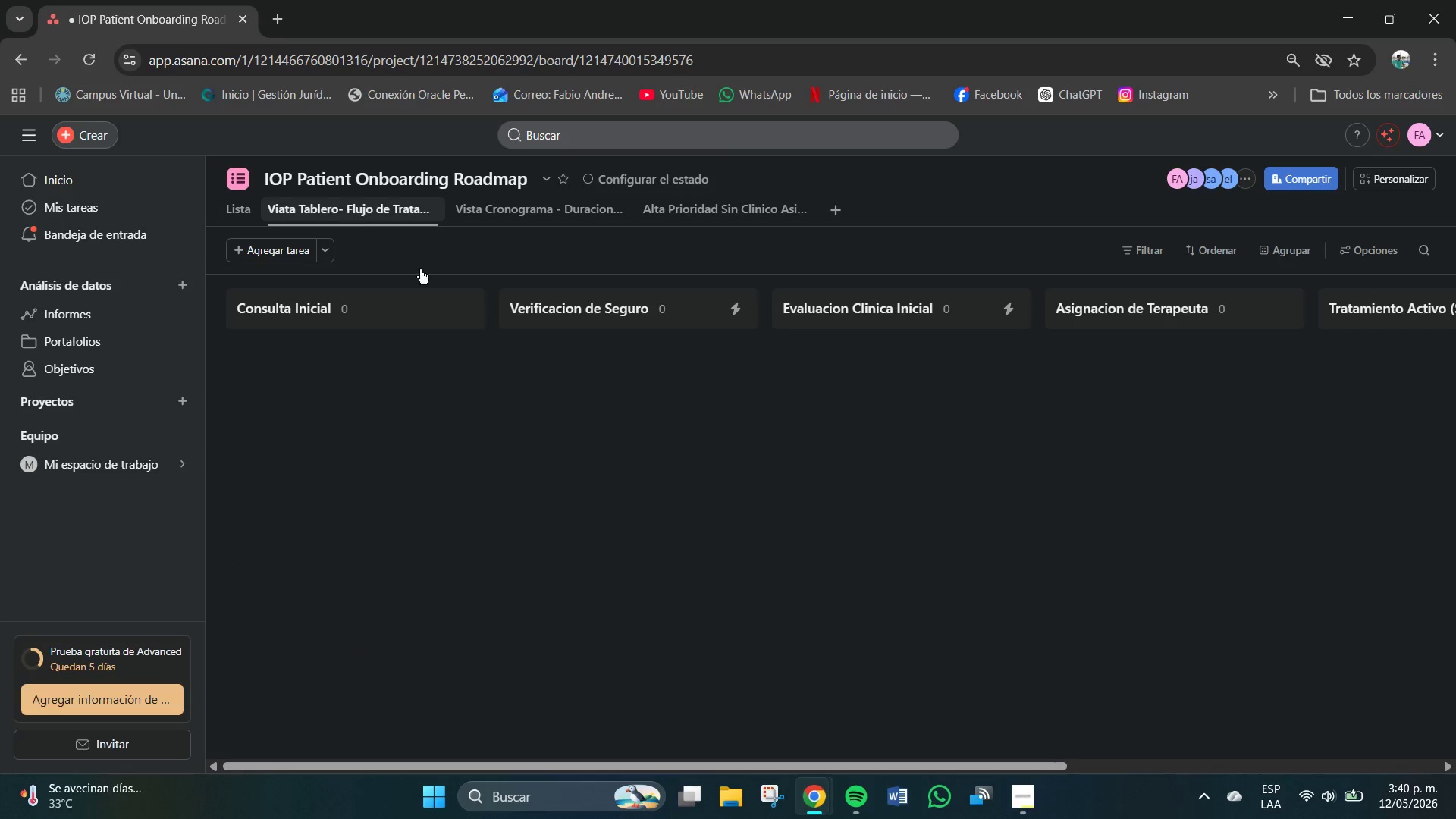 
mouse_move([611, 413])
 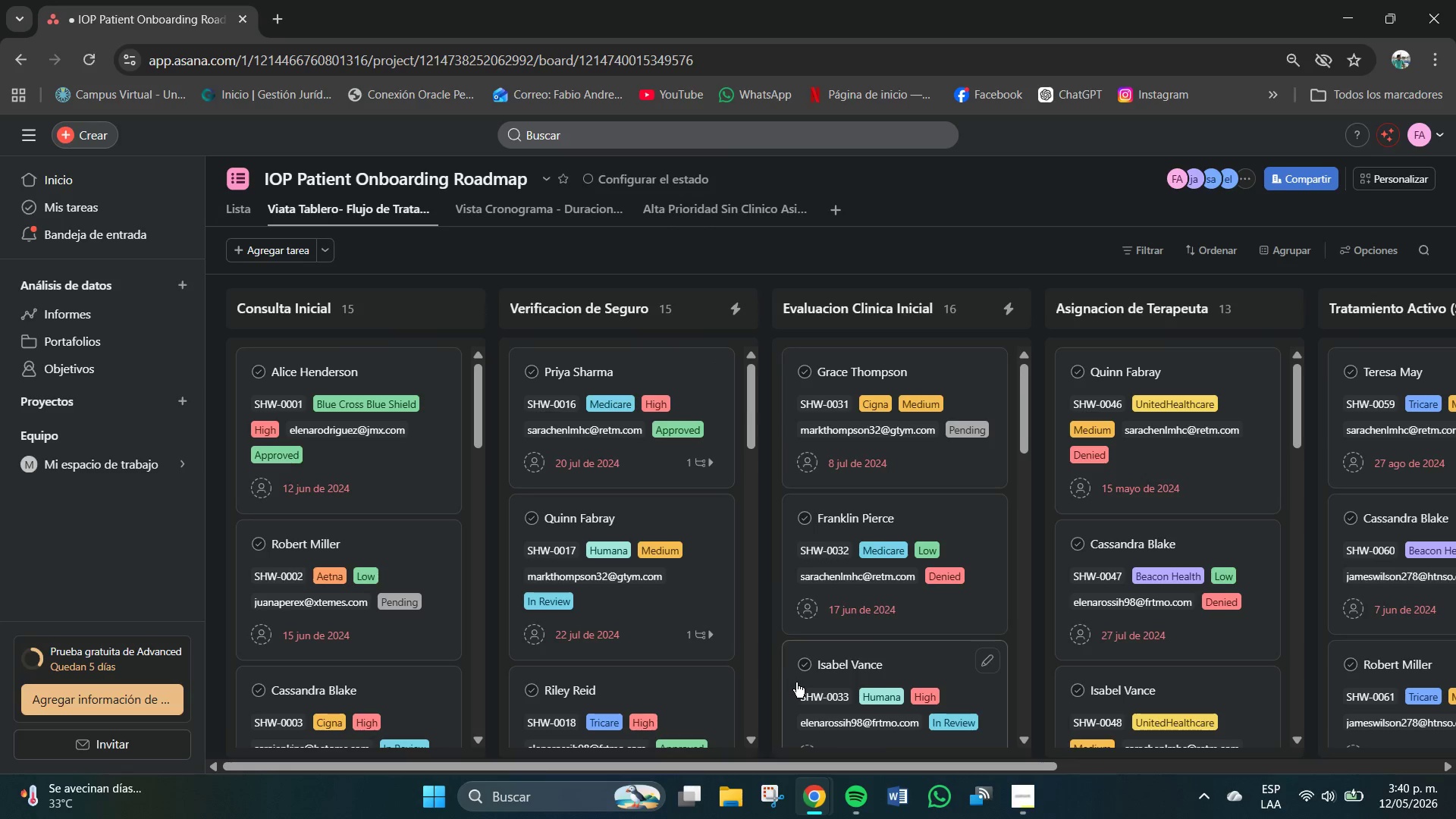 
scroll: coordinate [1094, 598], scroll_direction: up, amount: 10.0
 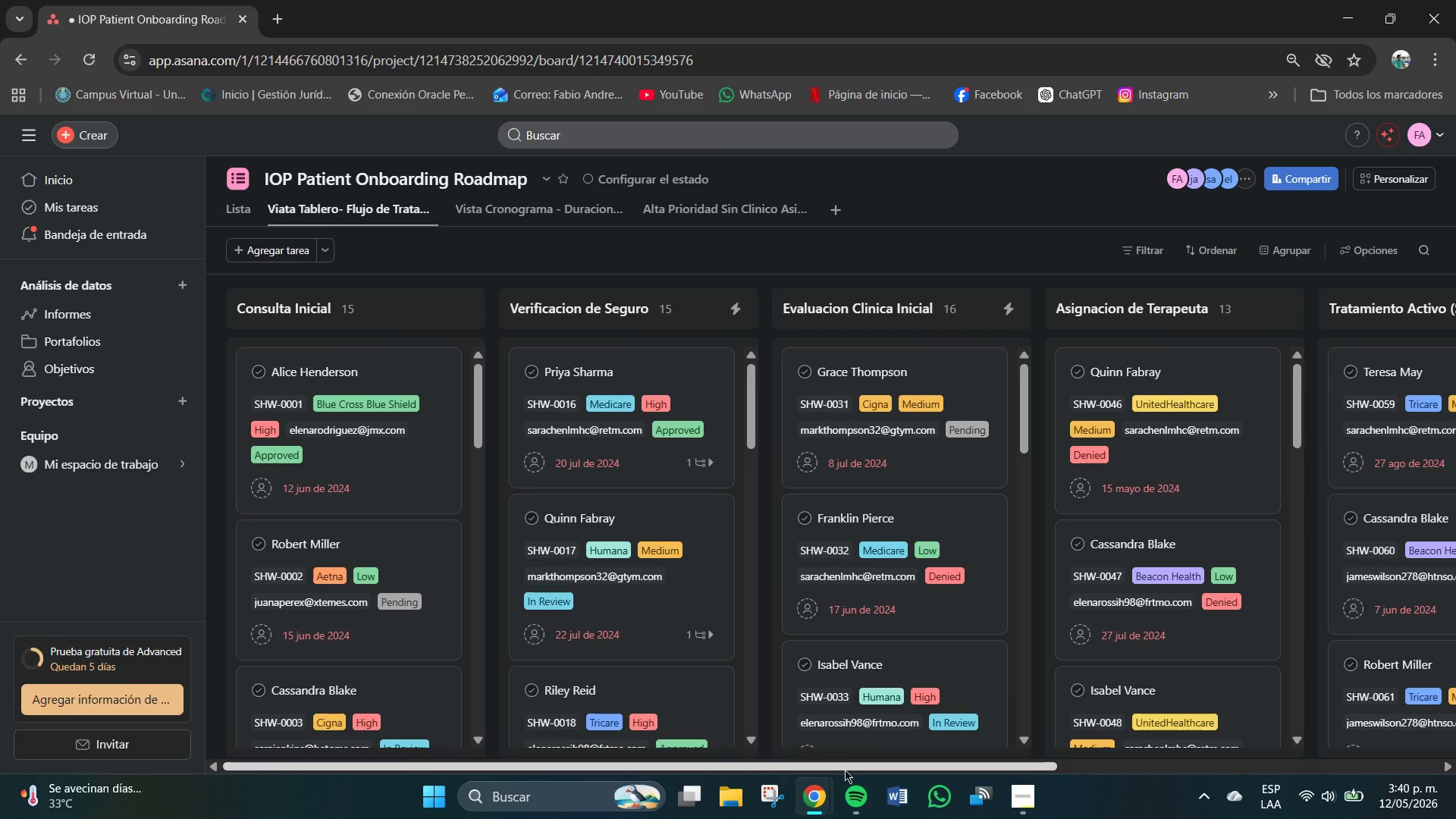 
left_click_drag(start_coordinate=[843, 770], to_coordinate=[1193, 761])
 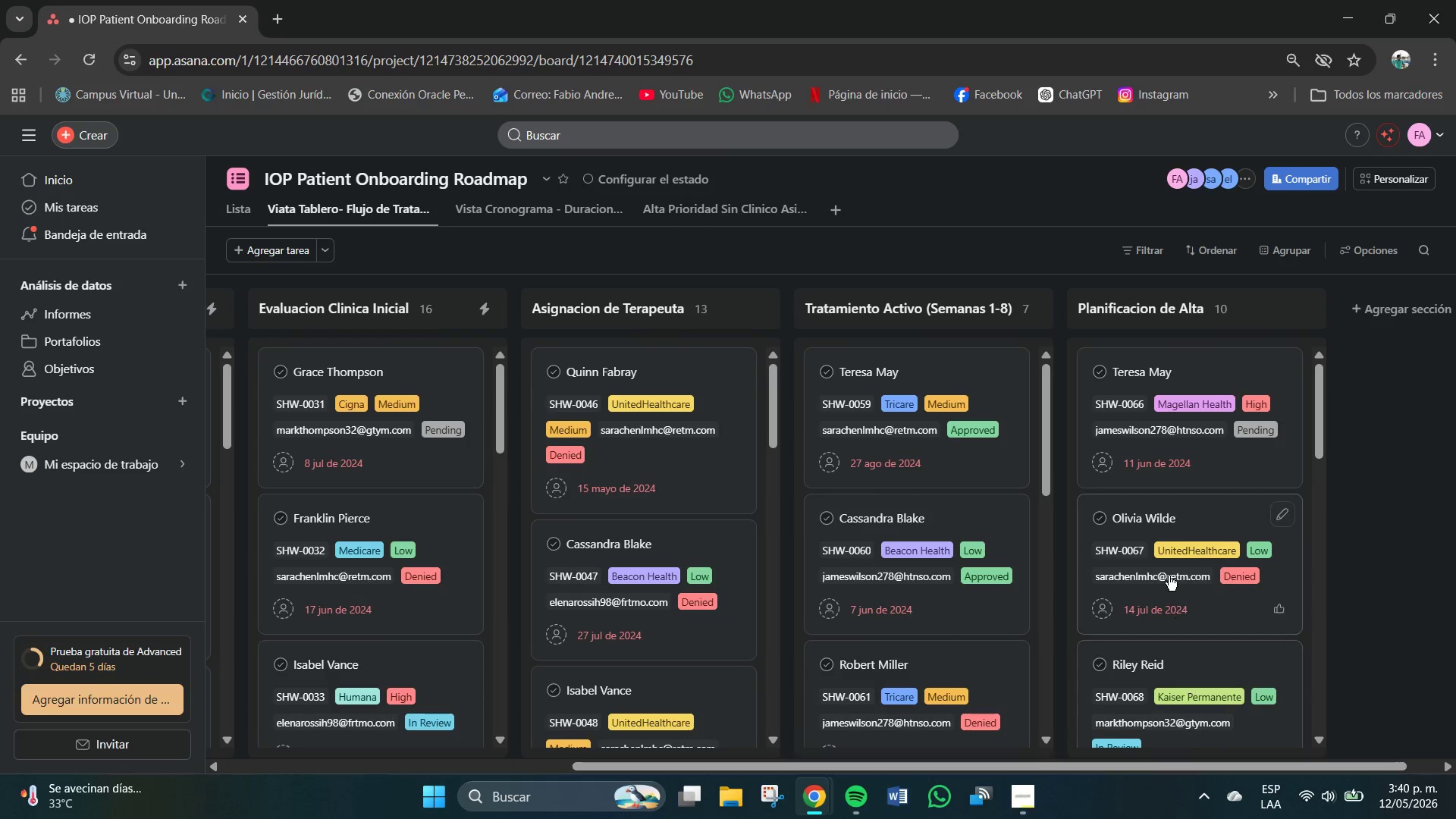 
scroll: coordinate [1166, 576], scroll_direction: none, amount: 0.0
 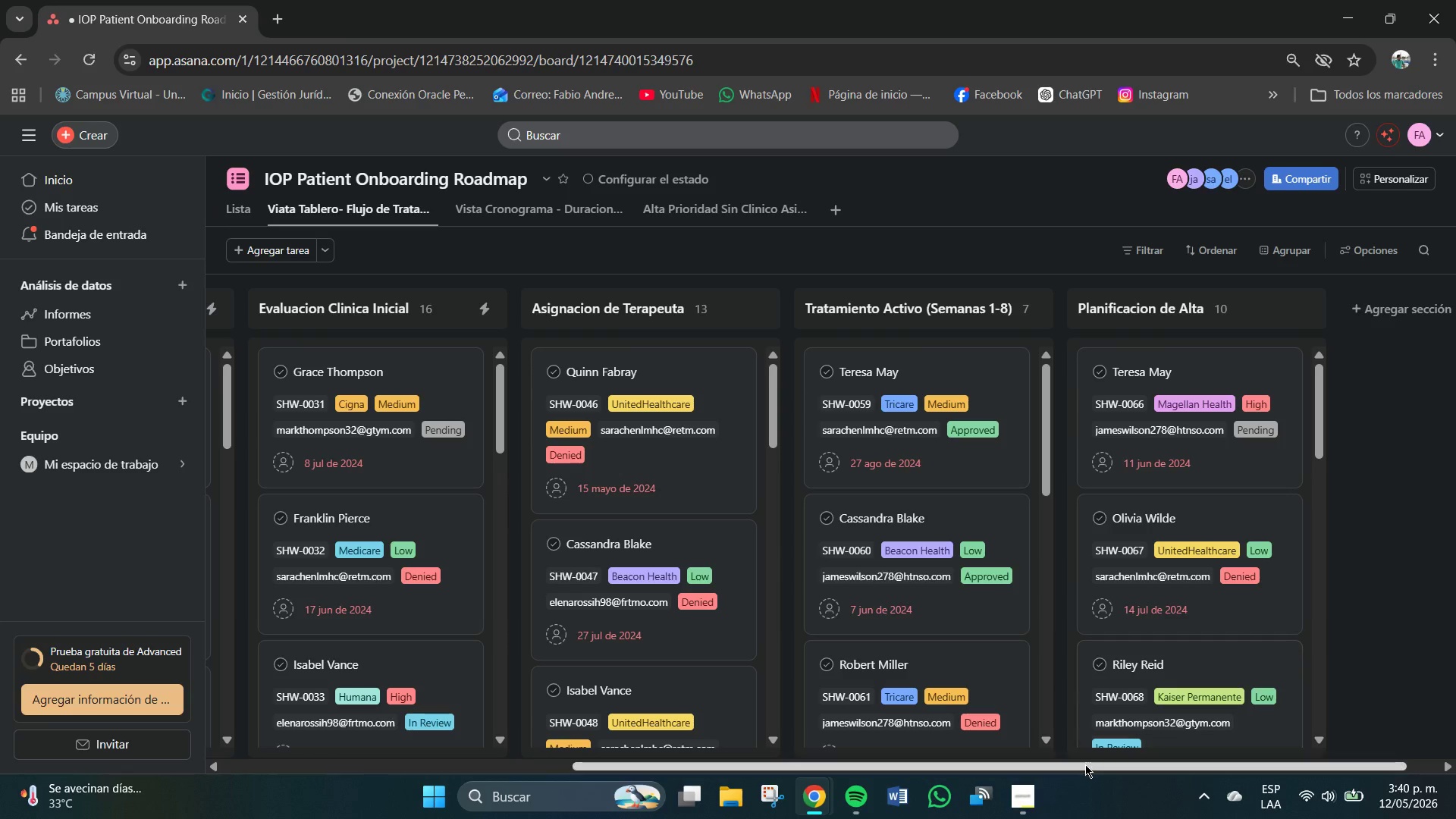 
left_click_drag(start_coordinate=[1081, 766], to_coordinate=[705, 772])
 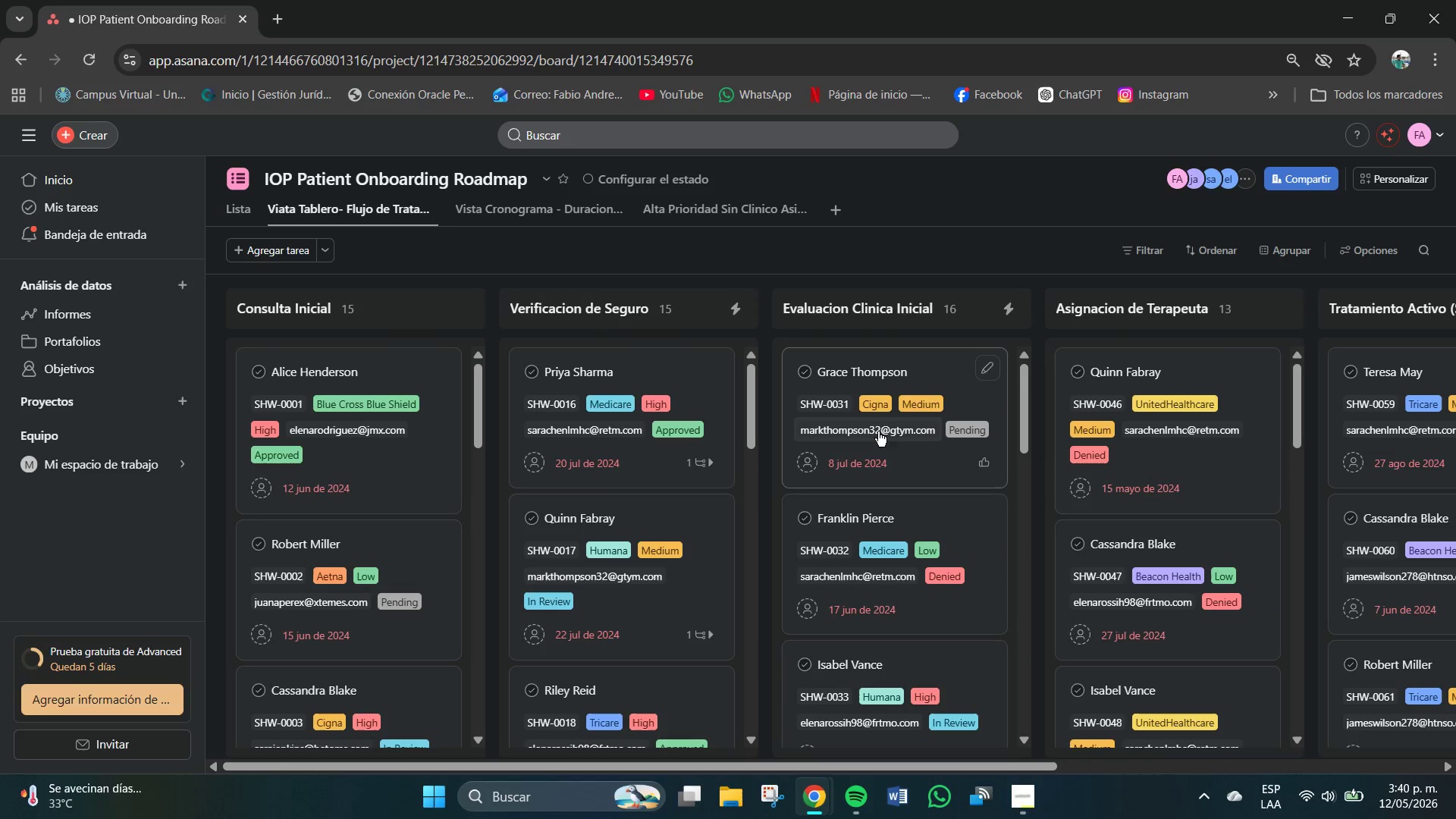 
scroll: coordinate [885, 424], scroll_direction: up, amount: 4.0
 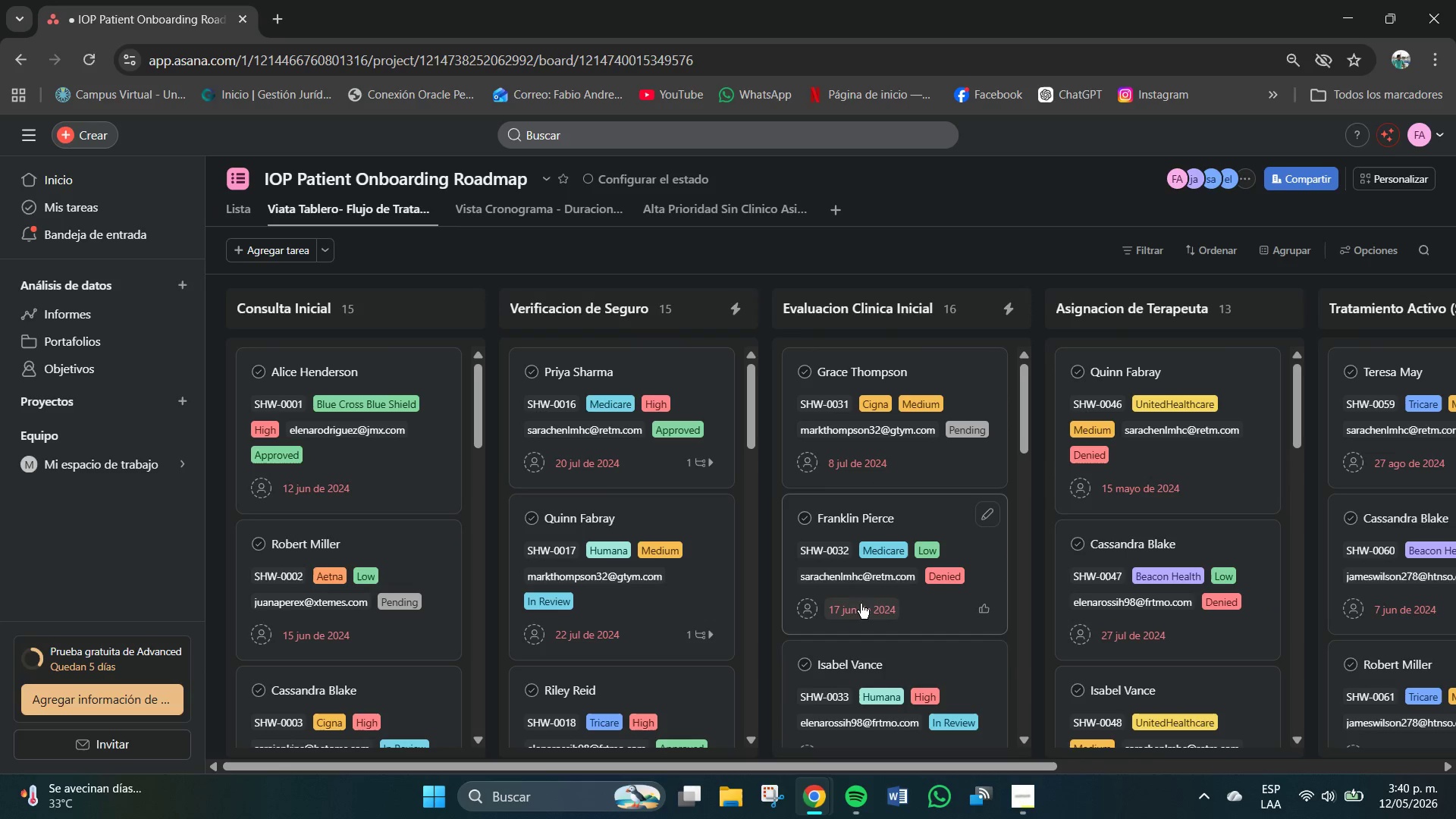 
scroll: coordinate [683, 601], scroll_direction: down, amount: 10.0
 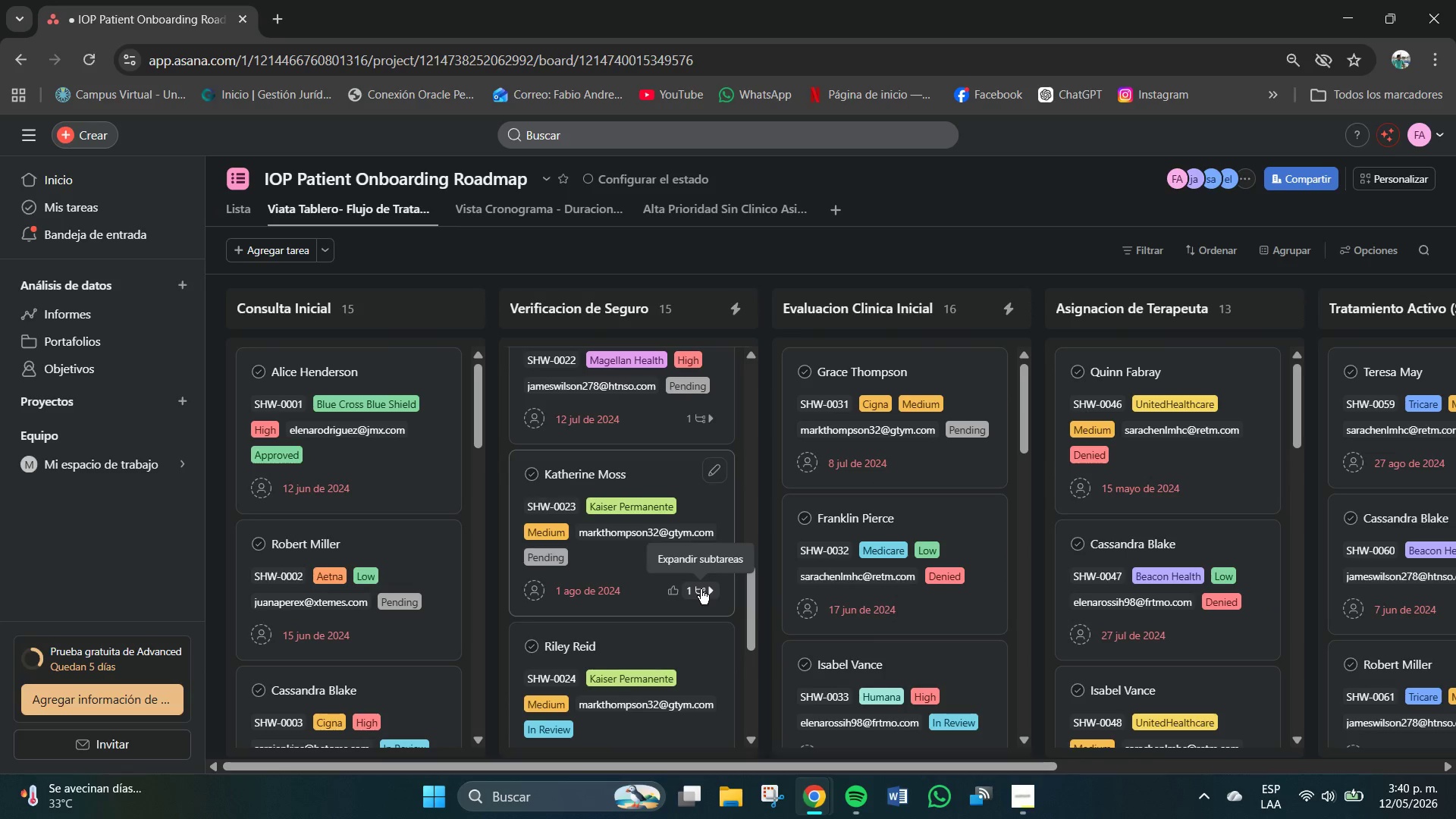 
left_click([701, 589])
 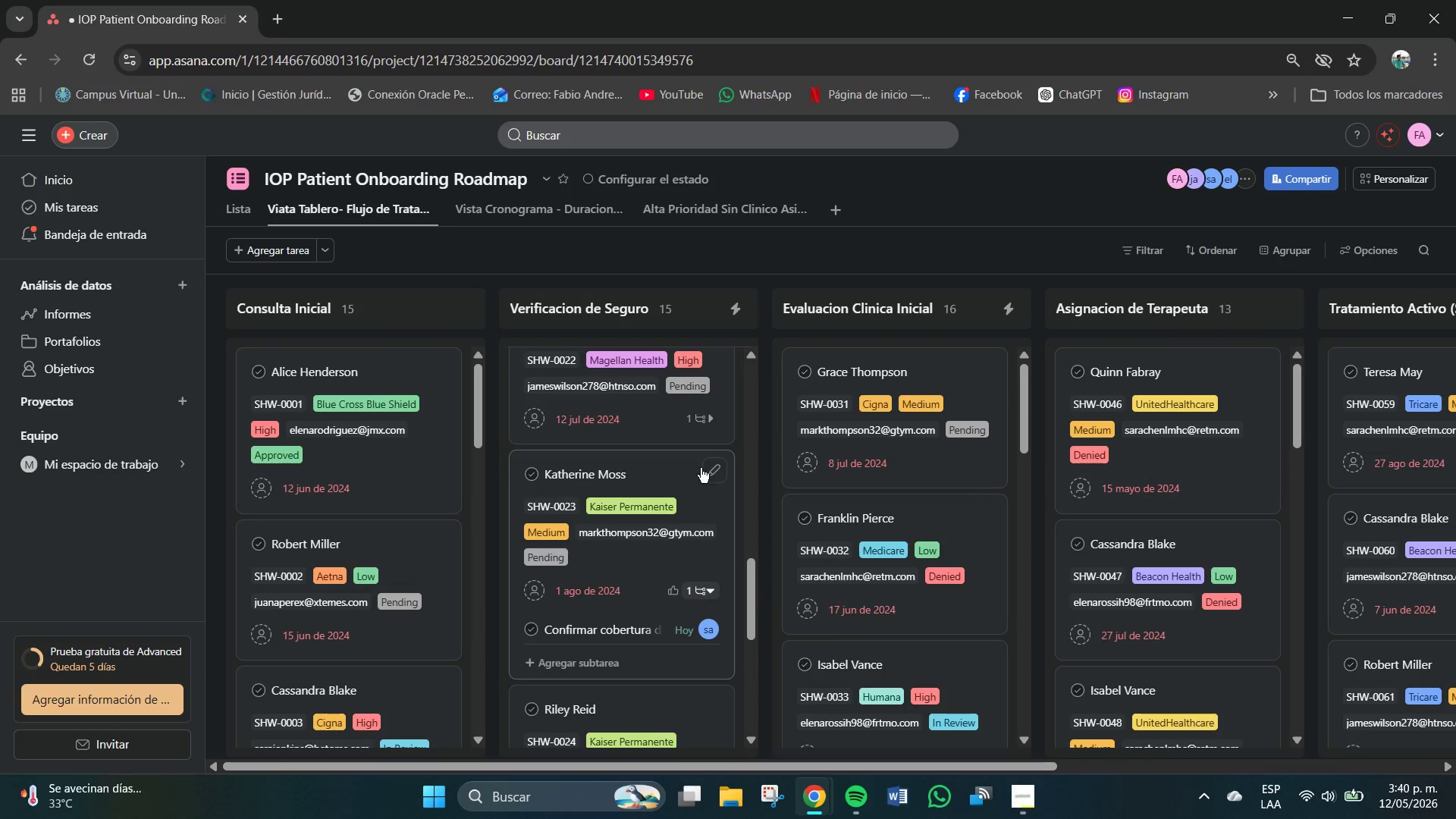 
left_click([636, 460])
 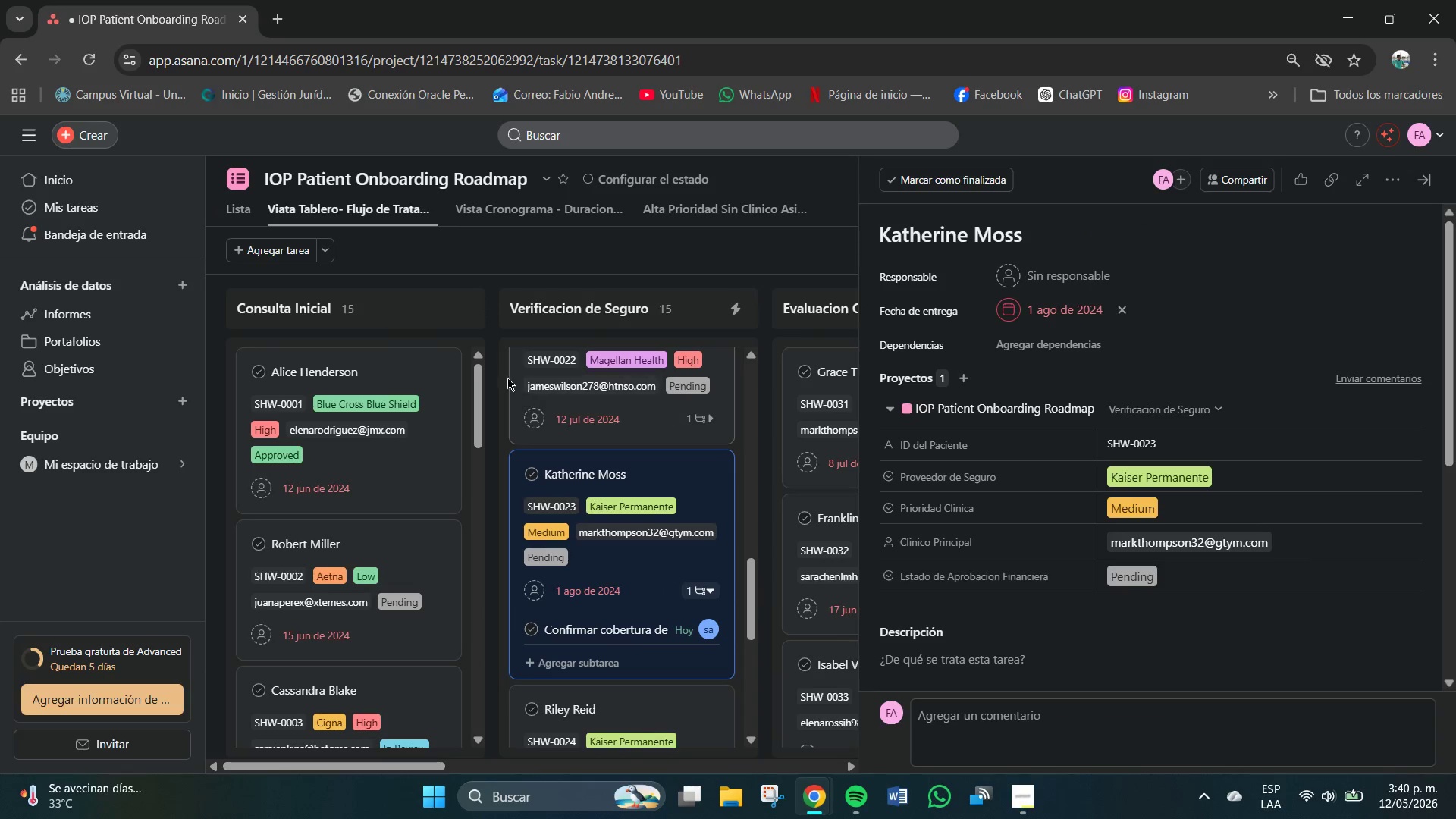 
left_click([496, 353])
 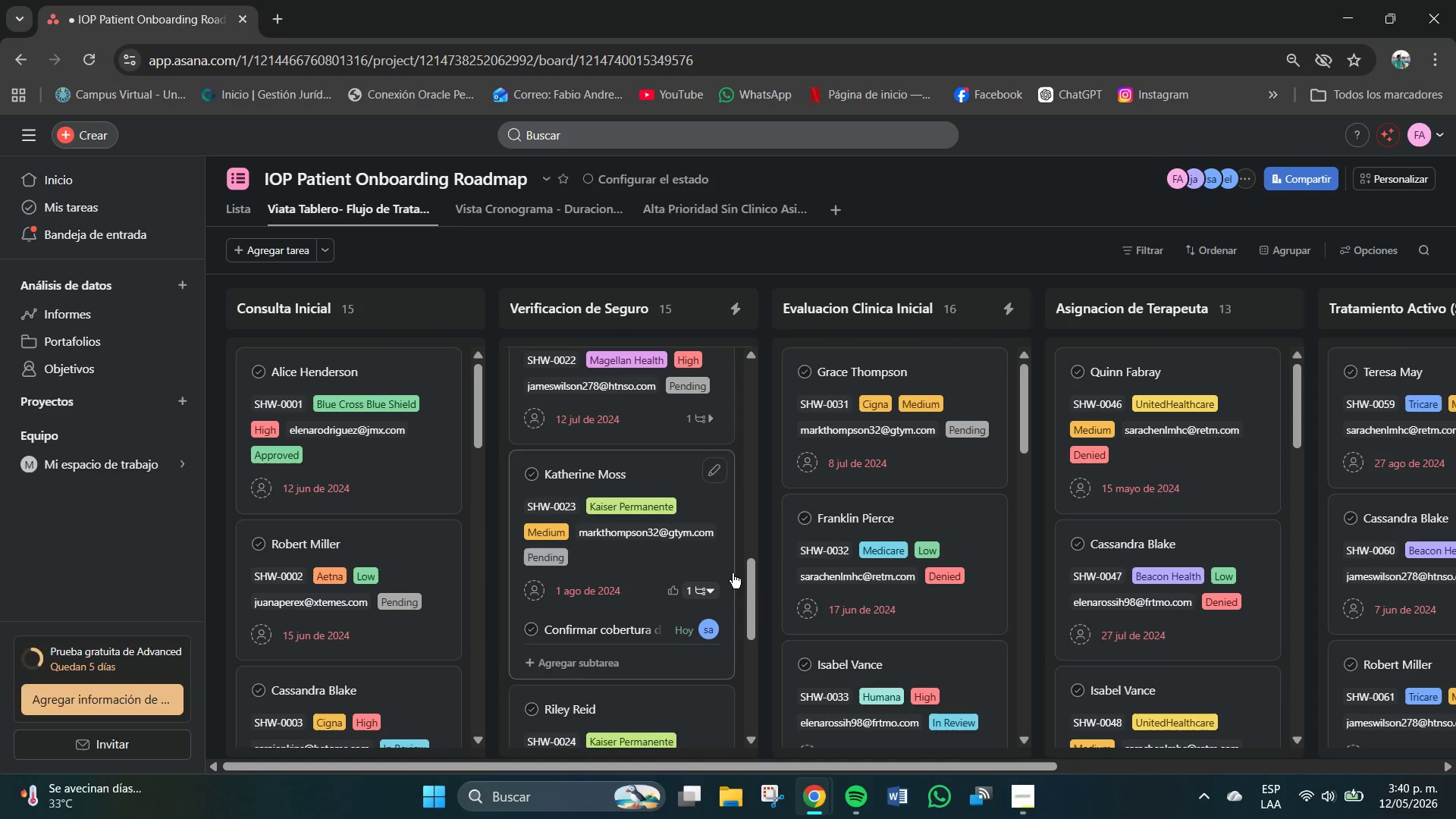 
scroll: coordinate [827, 588], scroll_direction: down, amount: 3.0
 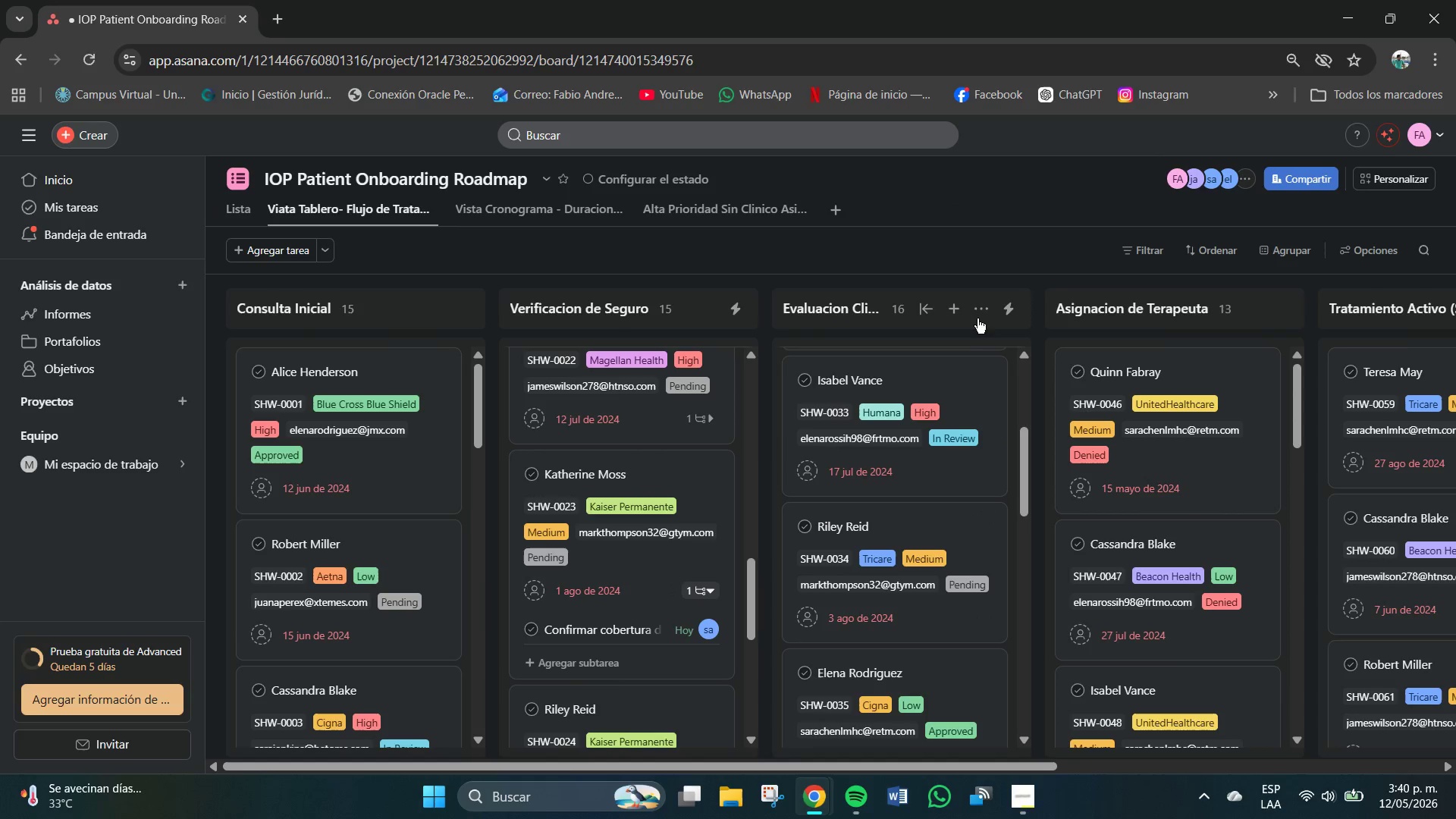 
mouse_move([1005, 337])
 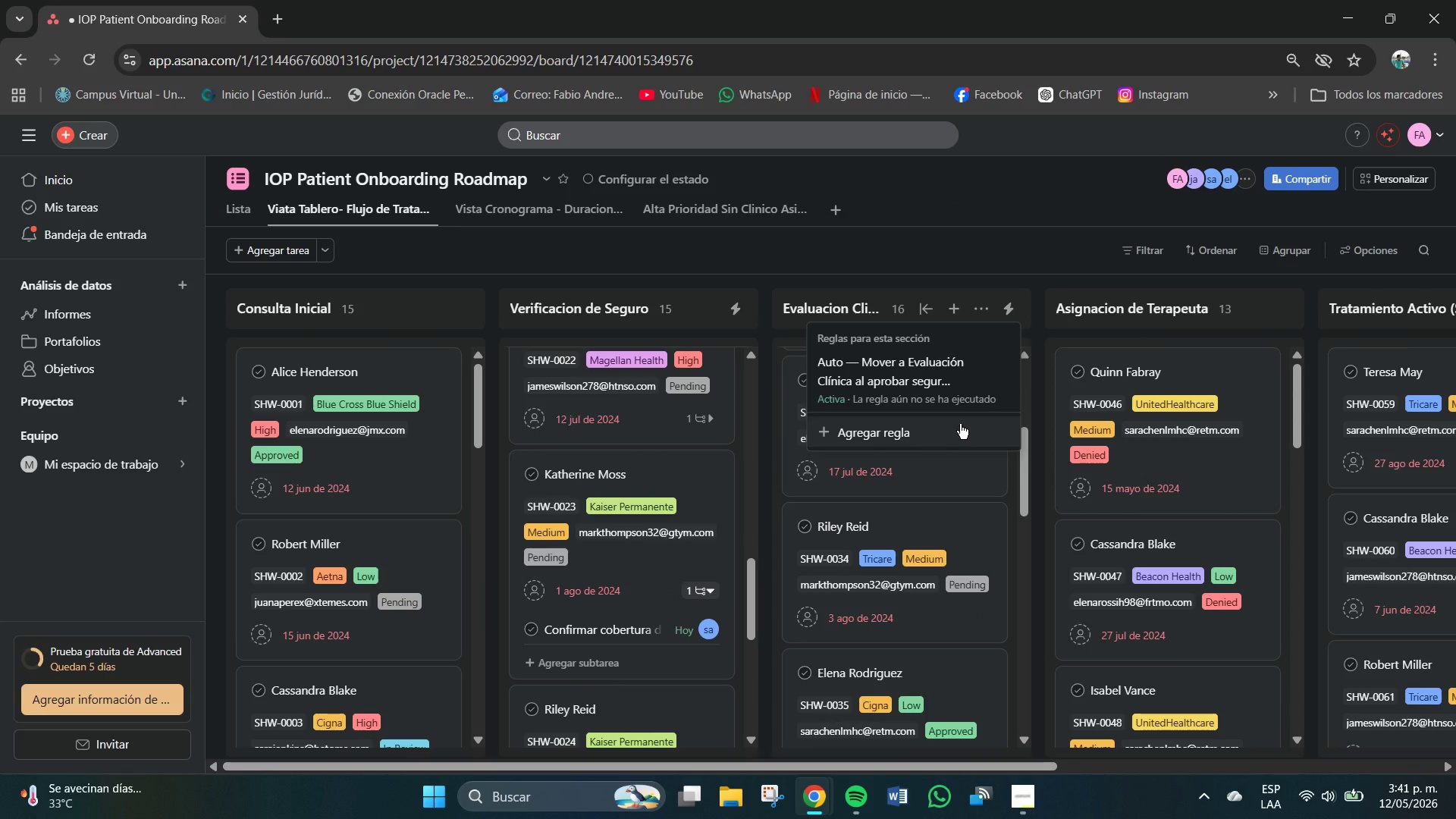 
left_click([962, 378])
 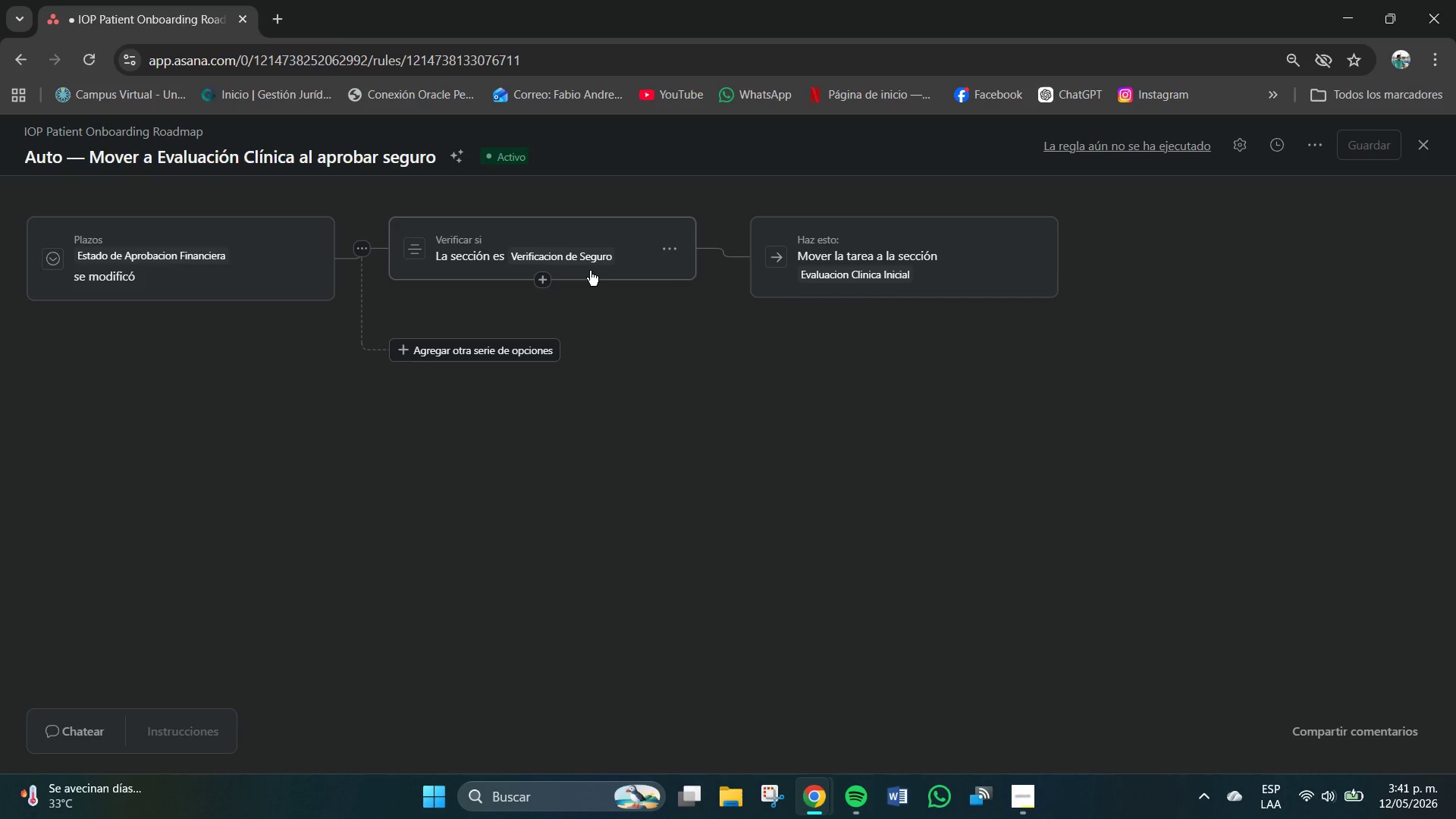 
left_click([601, 231])
 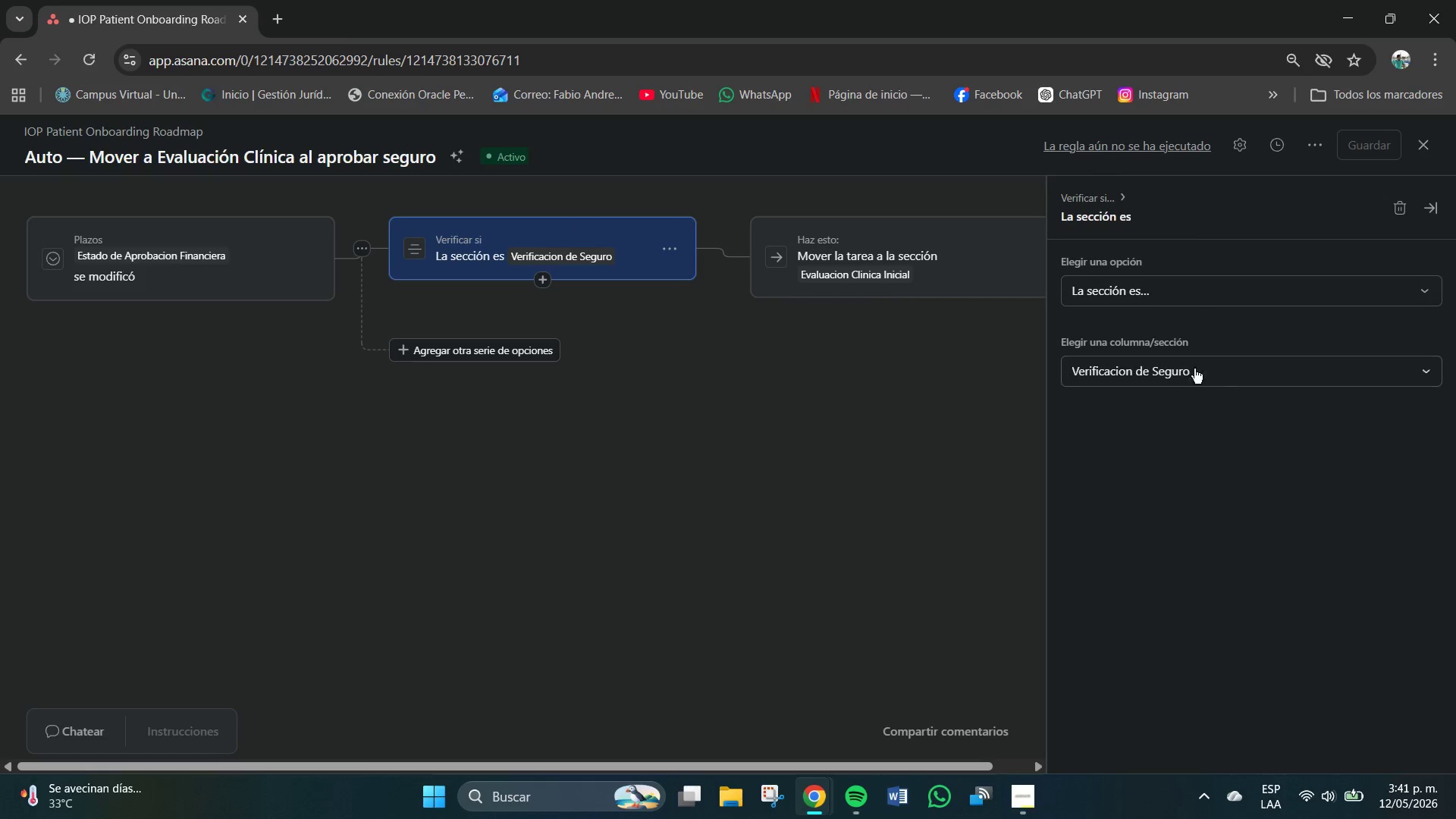 
left_click([1221, 366])
 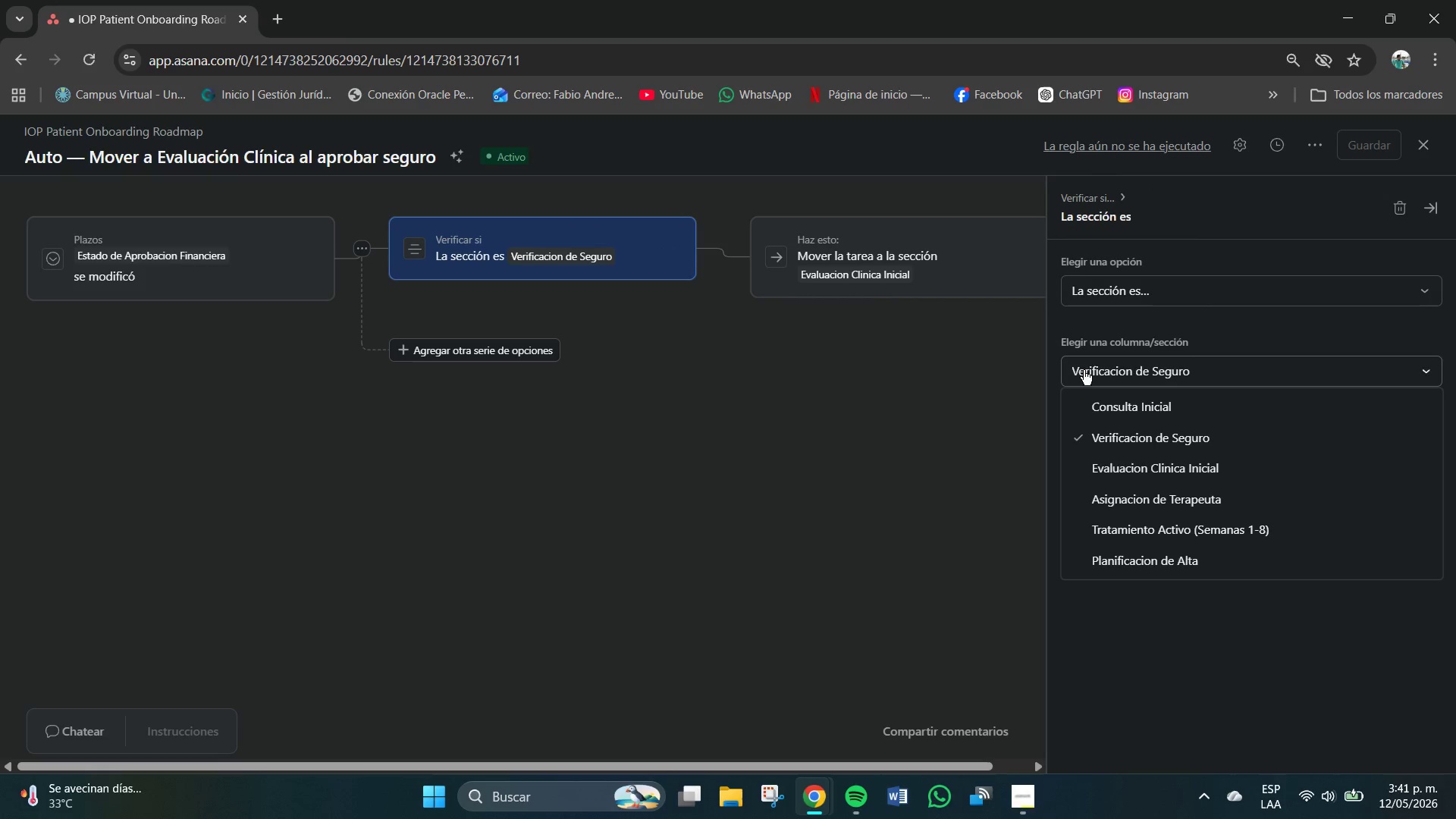 
left_click([971, 388])
 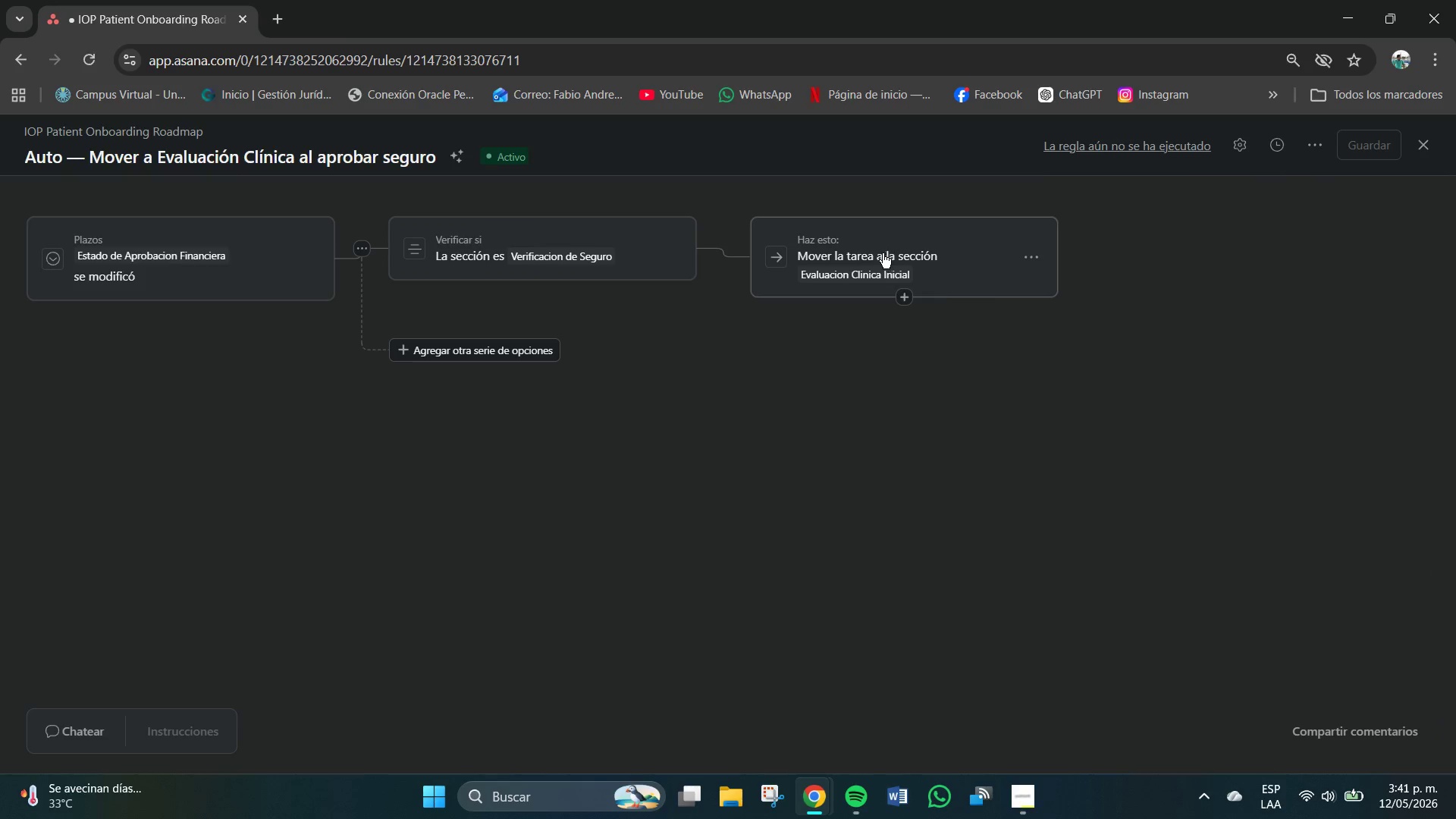 
left_click([882, 249])
 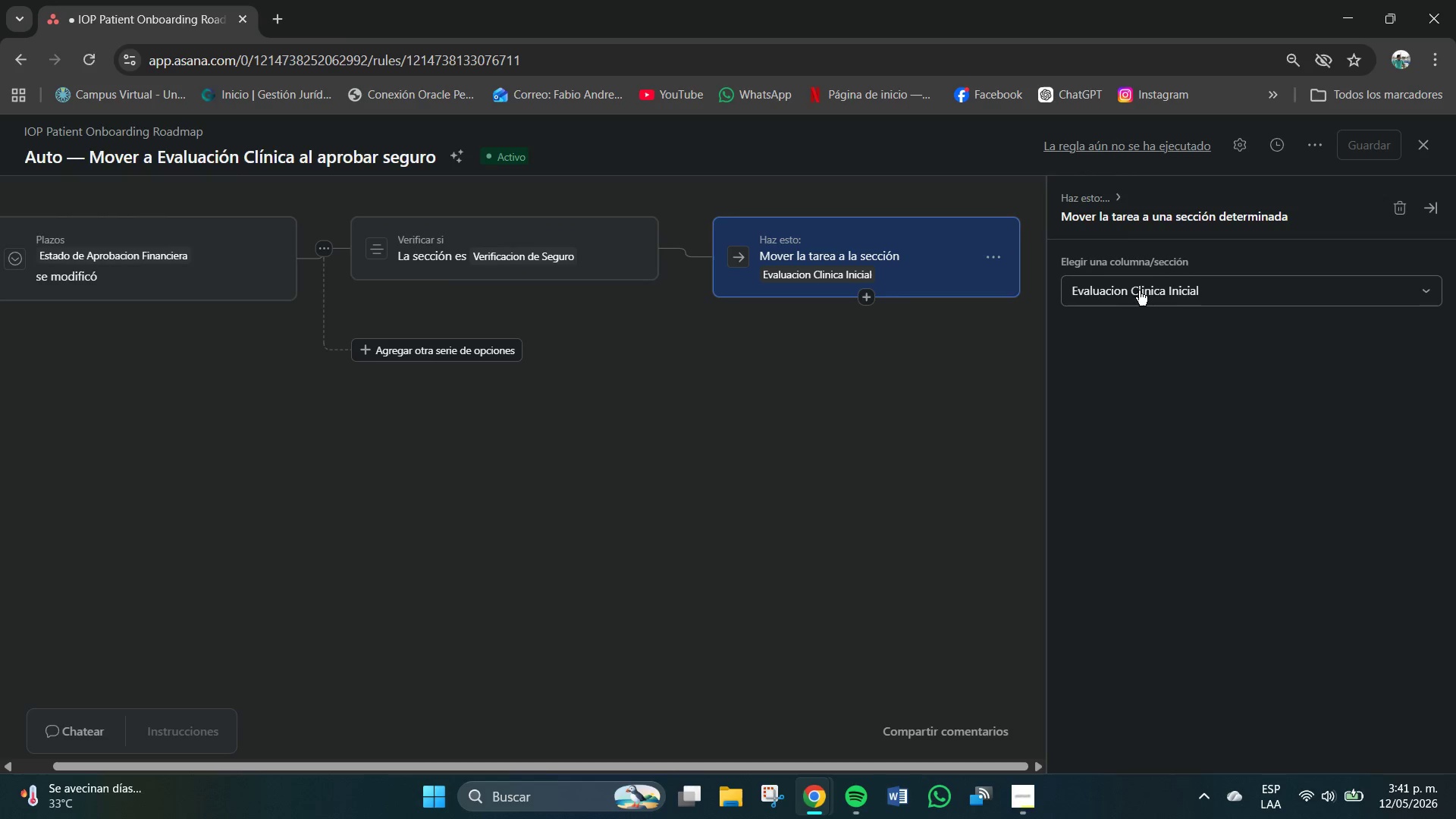 
left_click([1164, 297])
 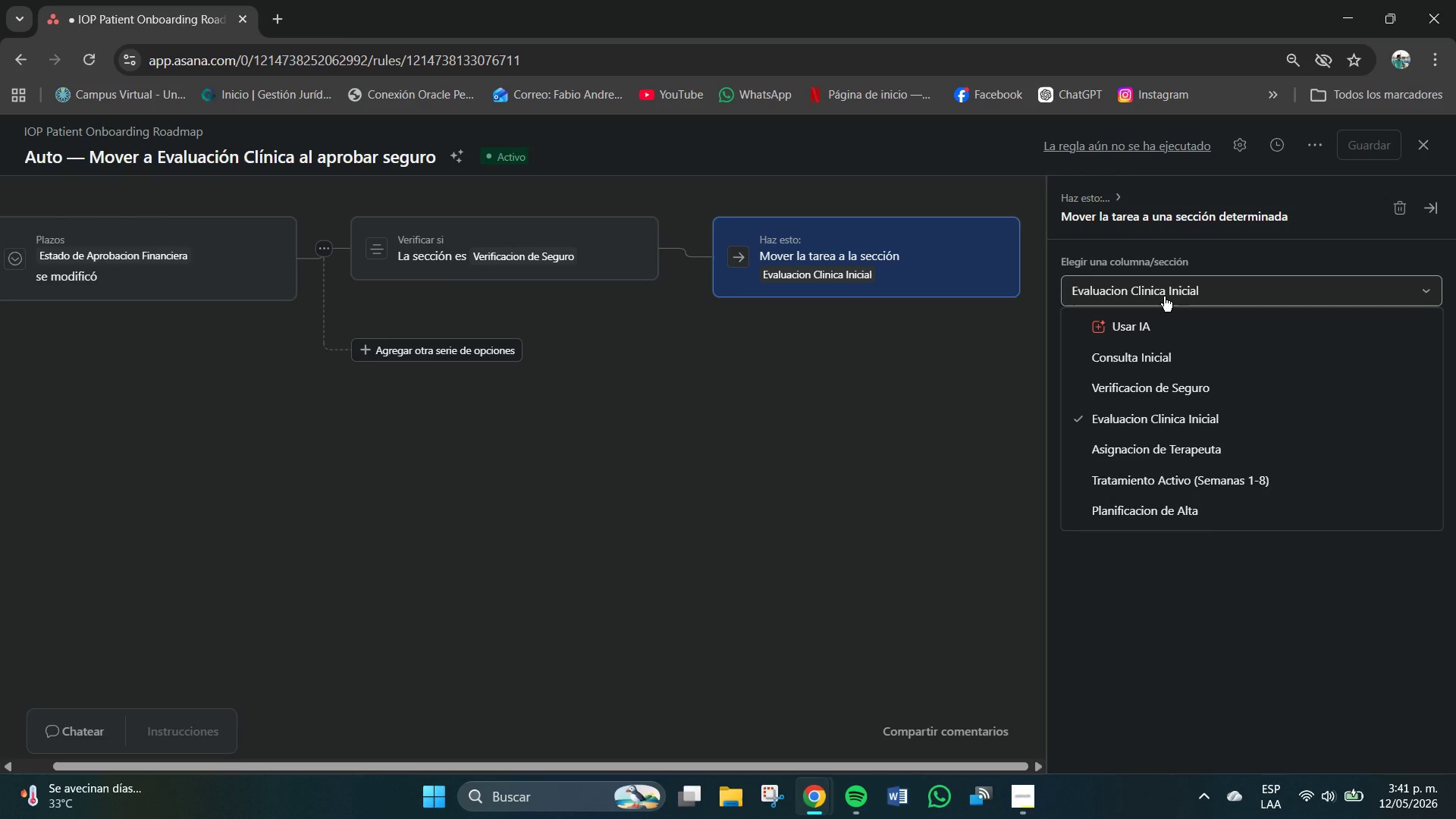 
left_click([1164, 297])
 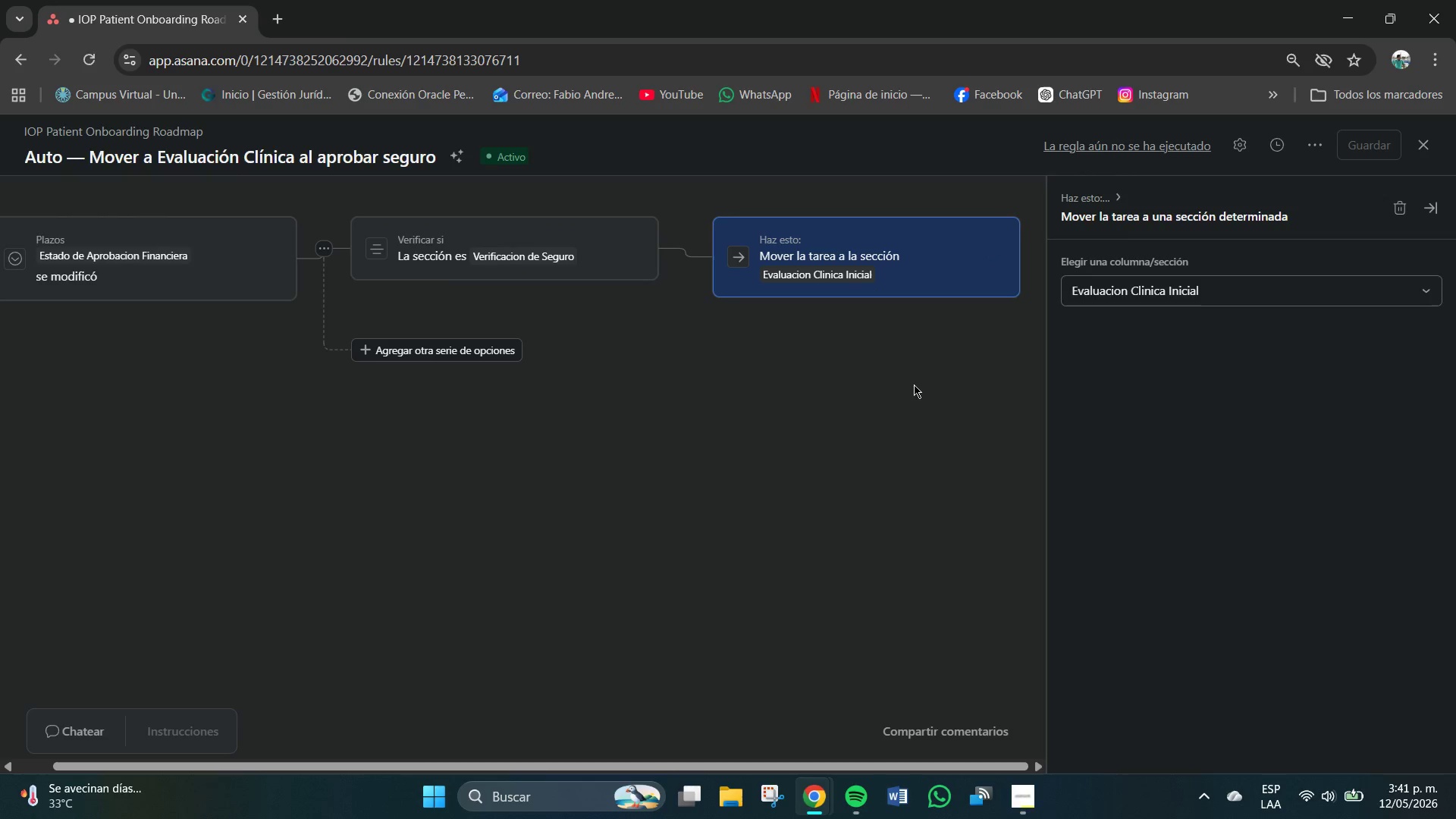 
double_click([849, 418])
 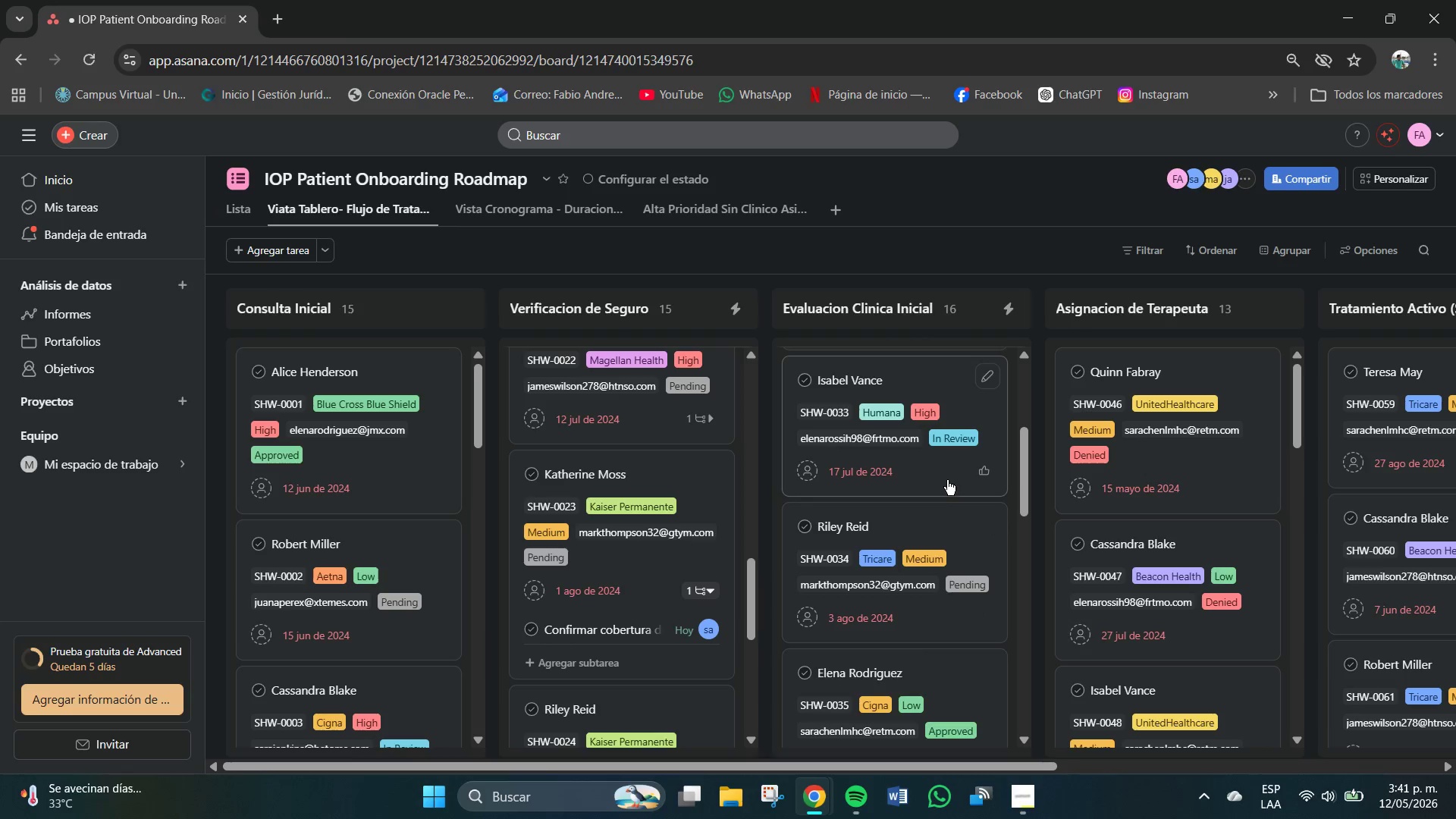 
wait(5.05)
 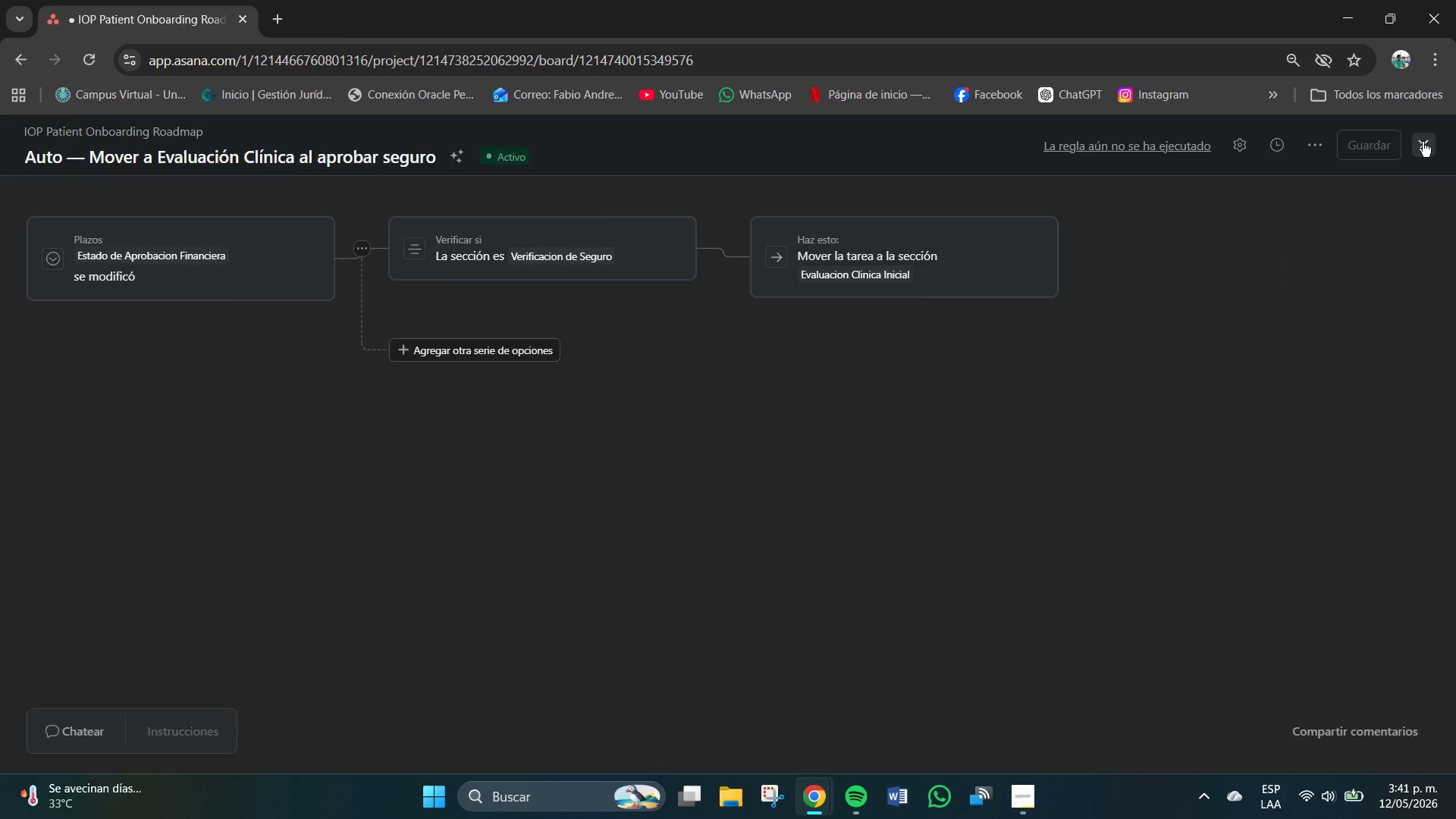 
scroll: coordinate [679, 532], scroll_direction: down, amount: 20.0
 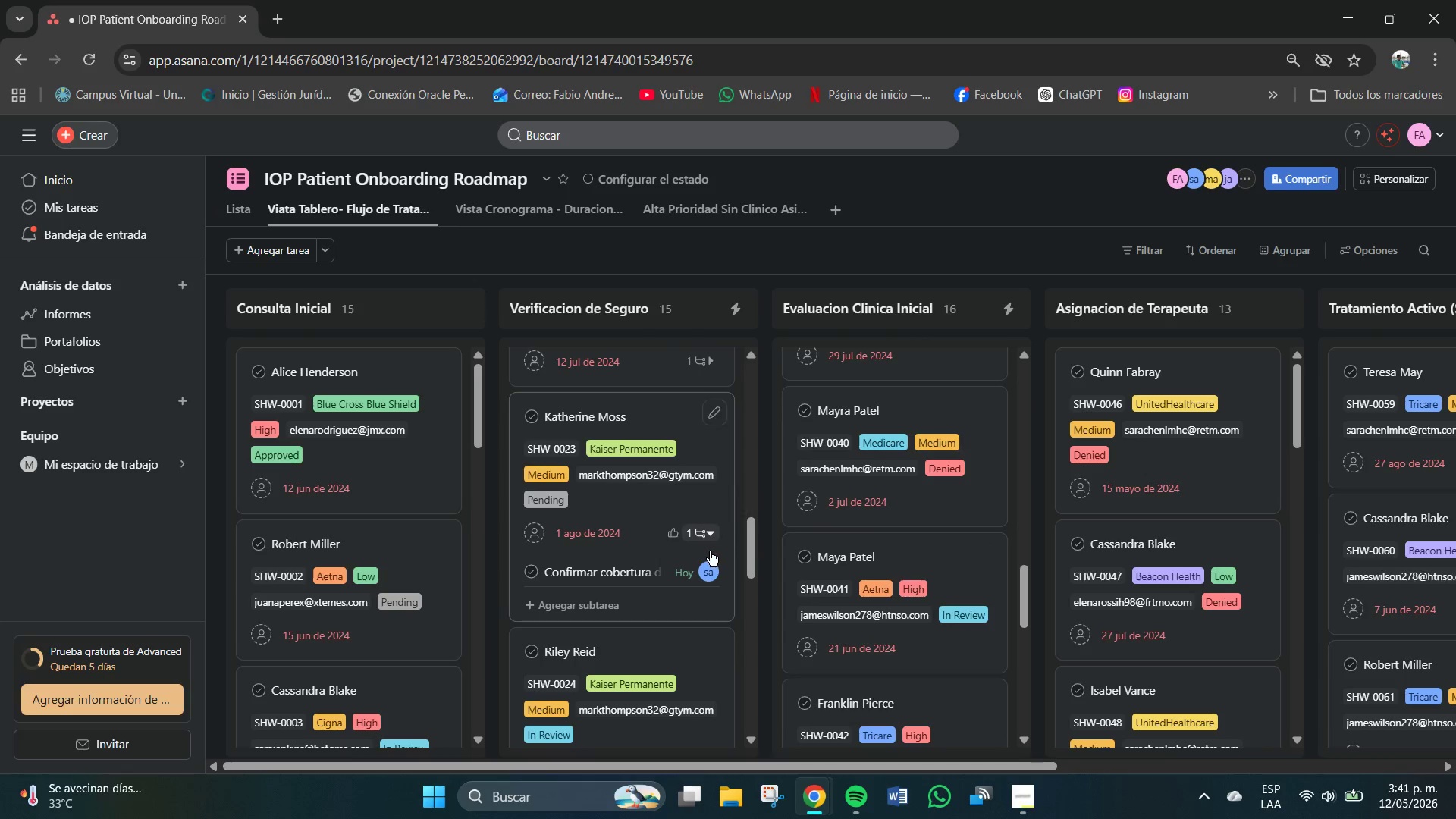 
left_click([708, 527])
 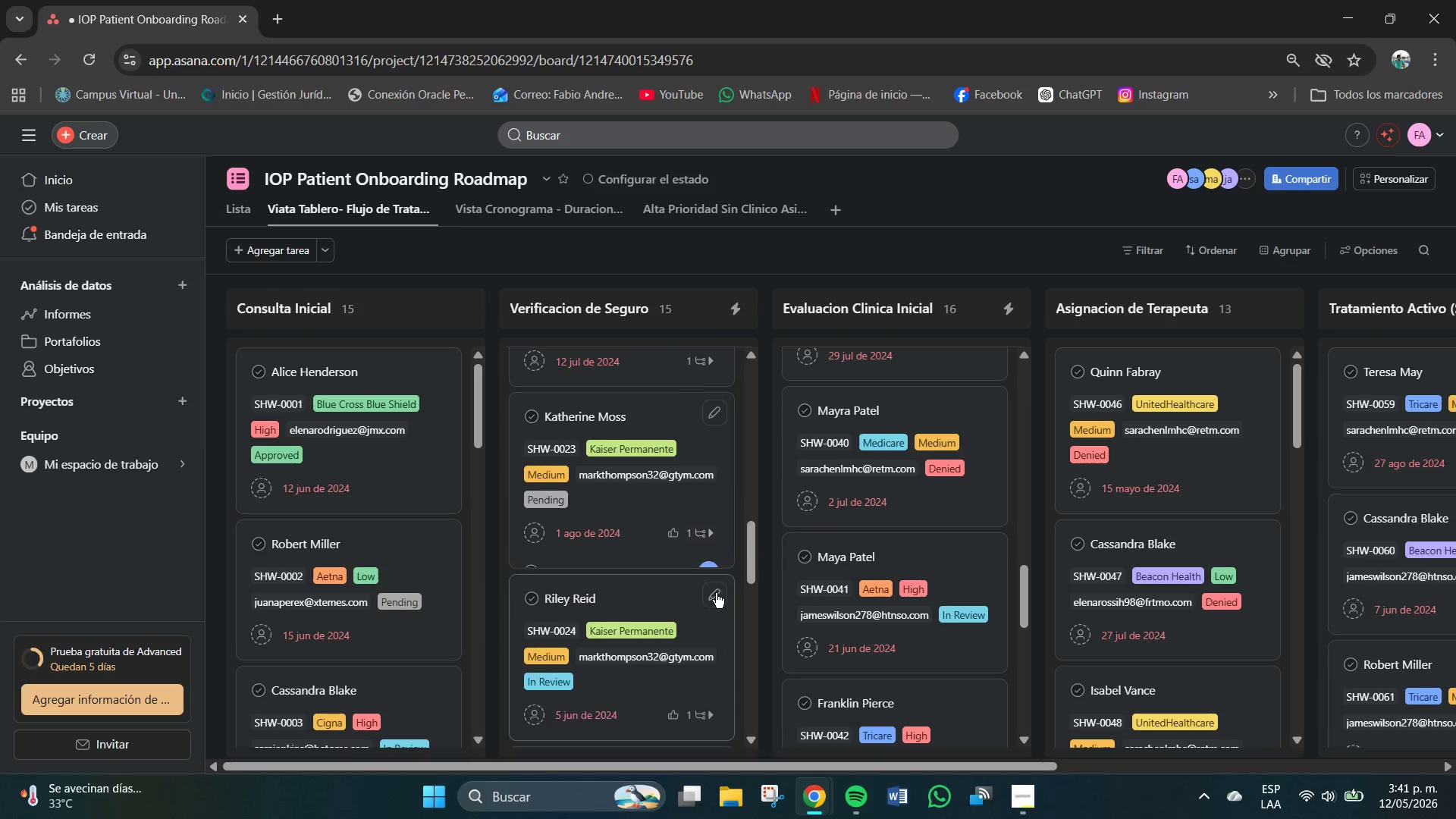 
scroll: coordinate [886, 689], scroll_direction: down, amount: 37.0
 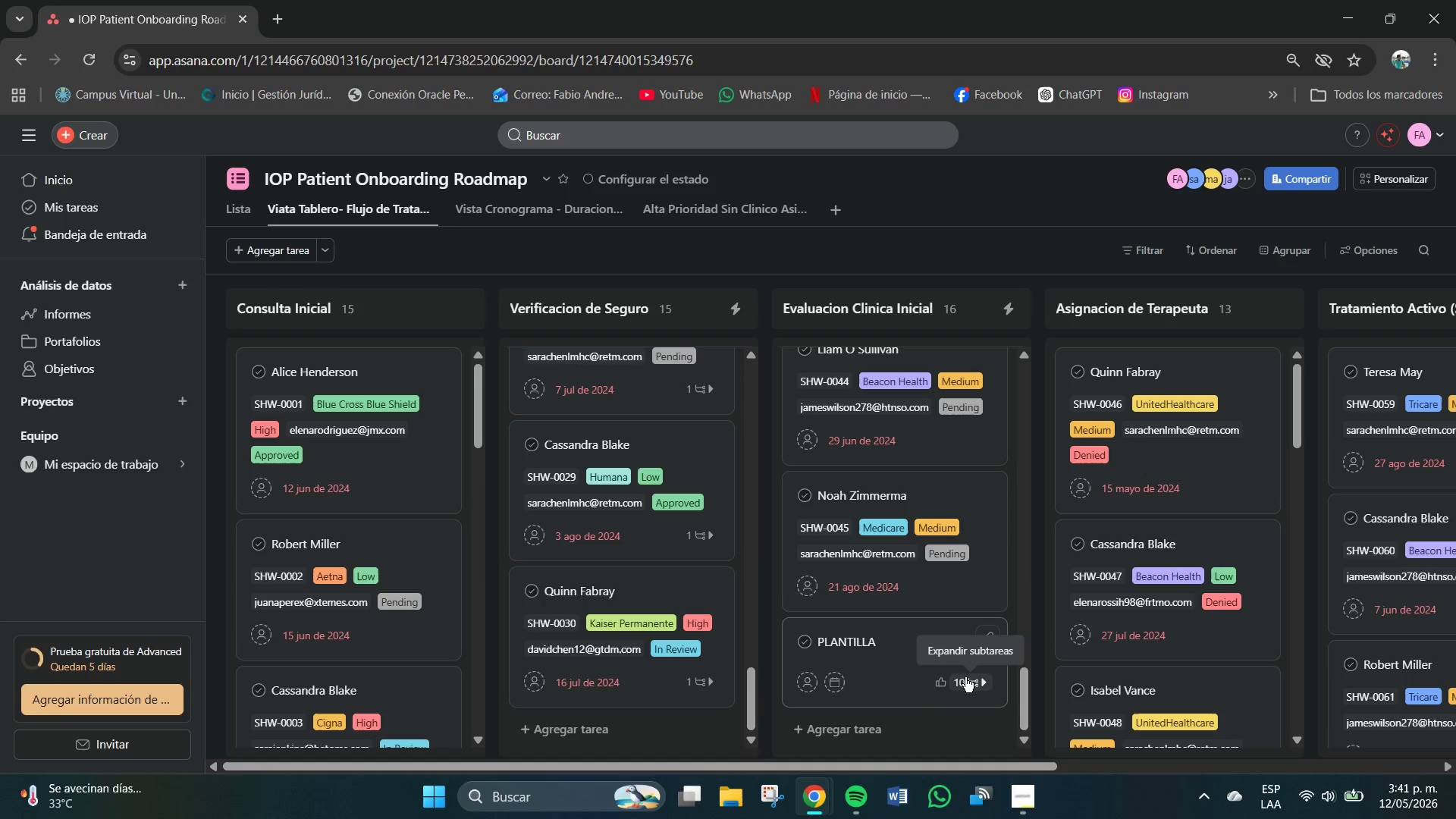 
left_click([967, 677])
 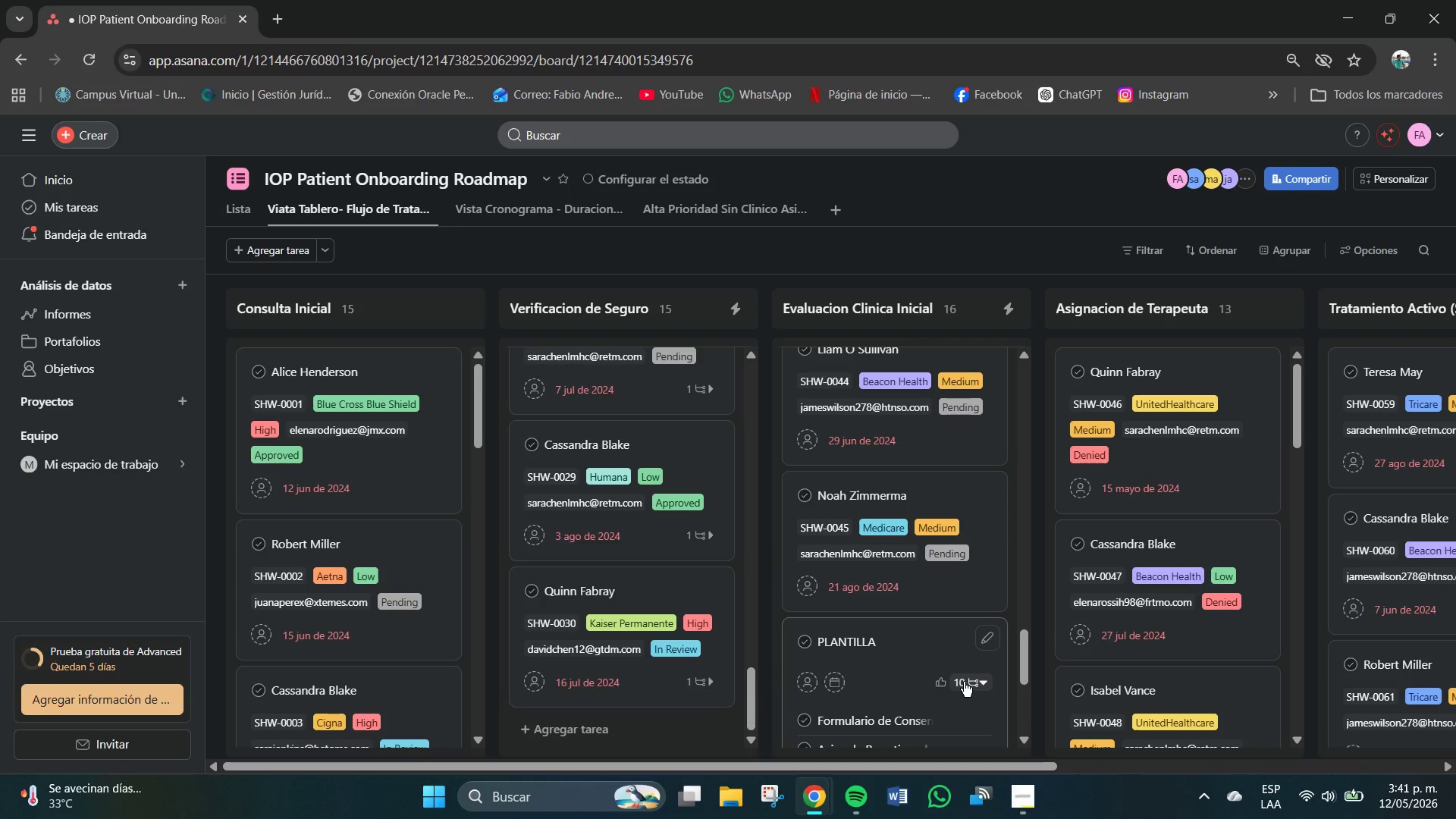 
scroll: coordinate [871, 672], scroll_direction: down, amount: 11.0
 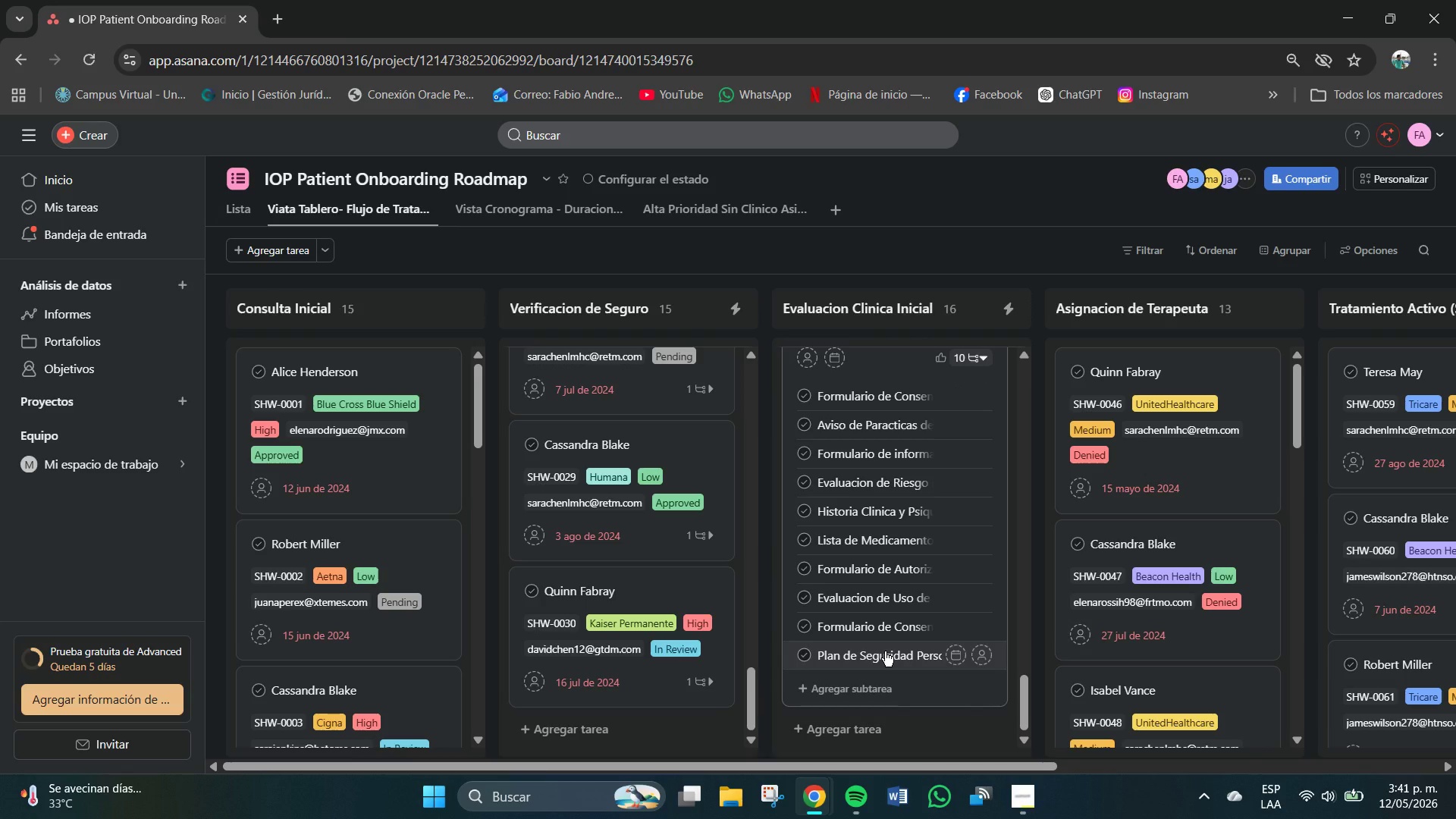 
left_click([885, 651])
 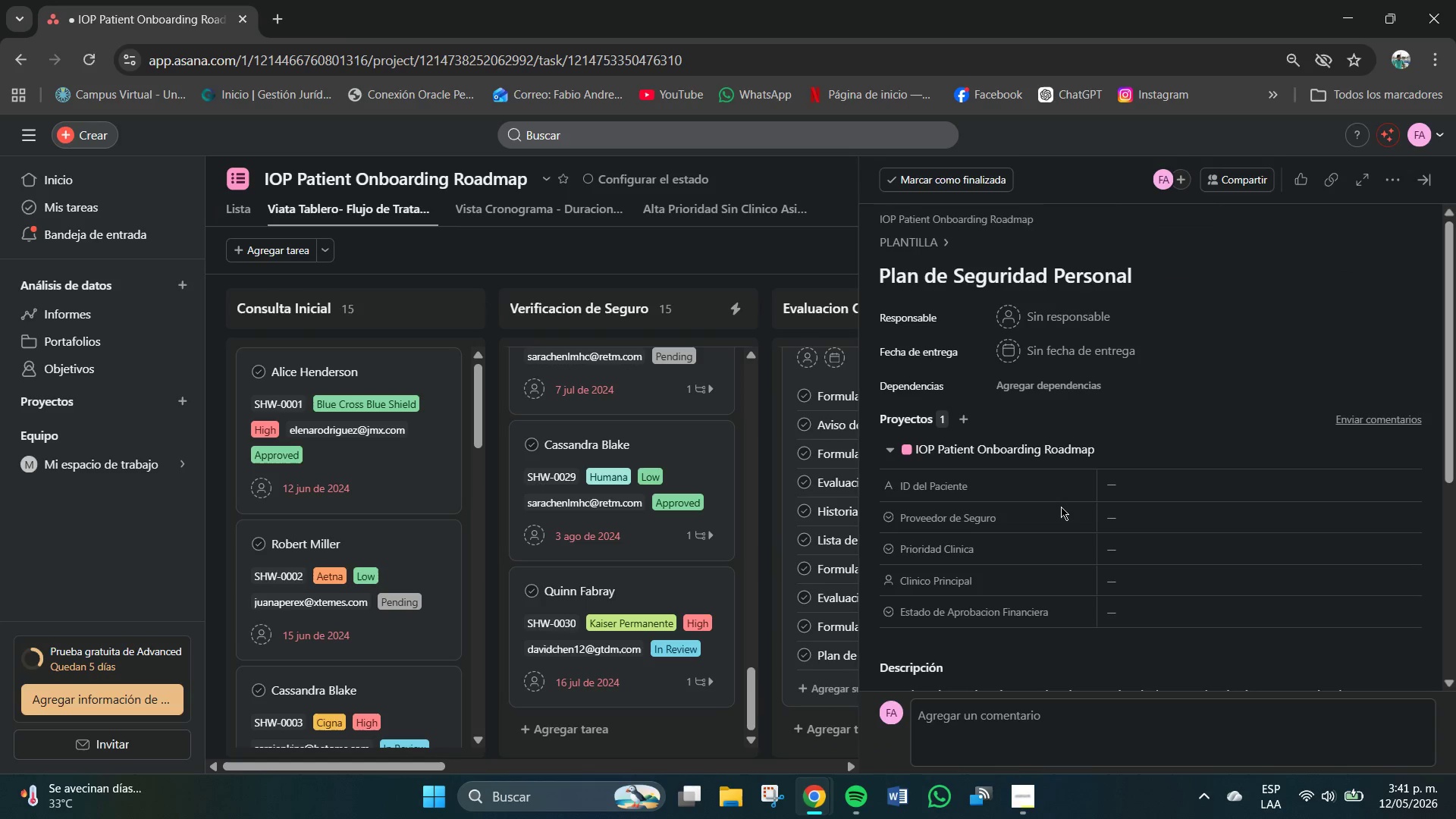 
scroll: coordinate [1035, 583], scroll_direction: down, amount: 6.0
 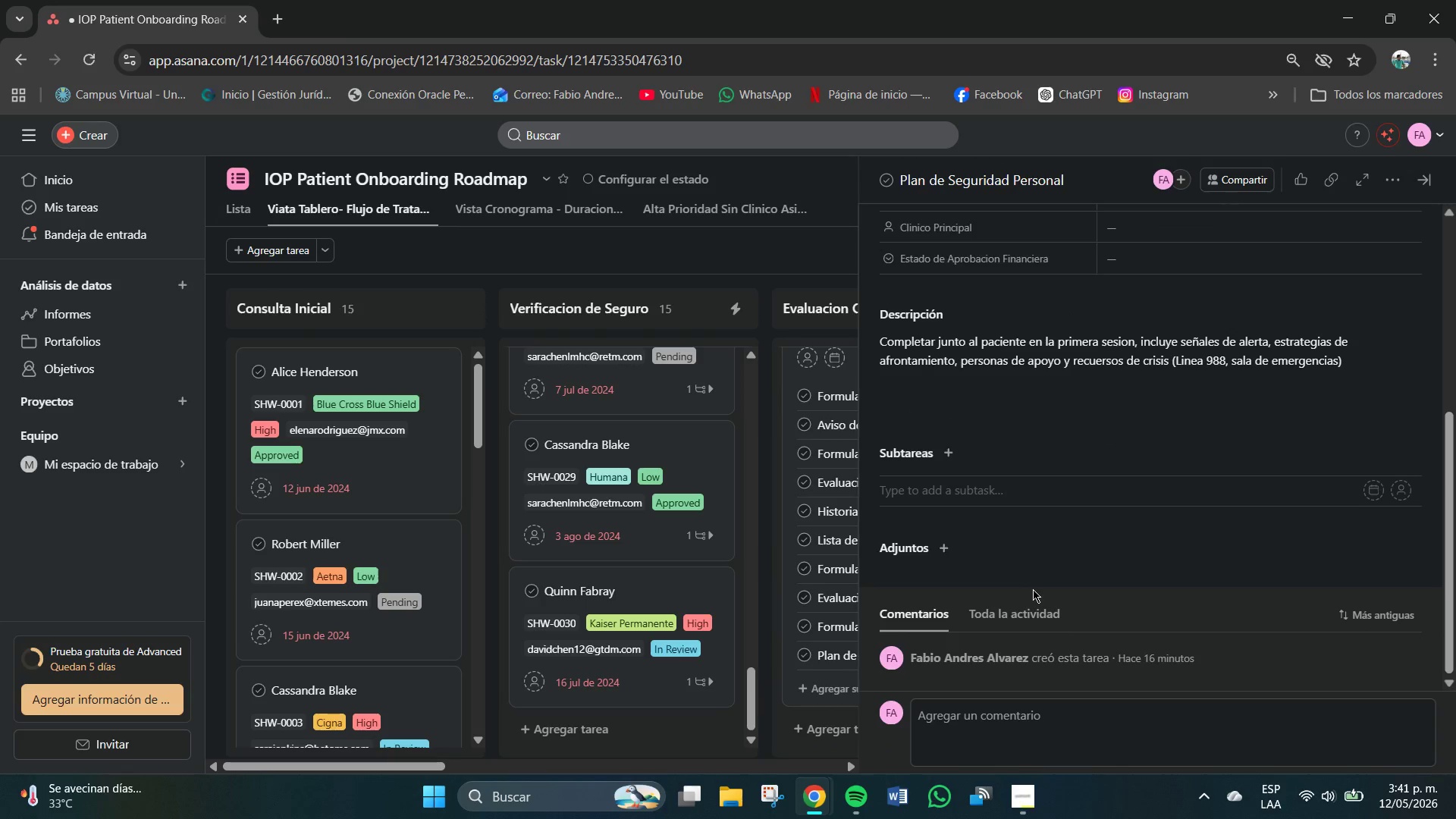 
scroll: coordinate [1033, 589], scroll_direction: up, amount: 2.0
 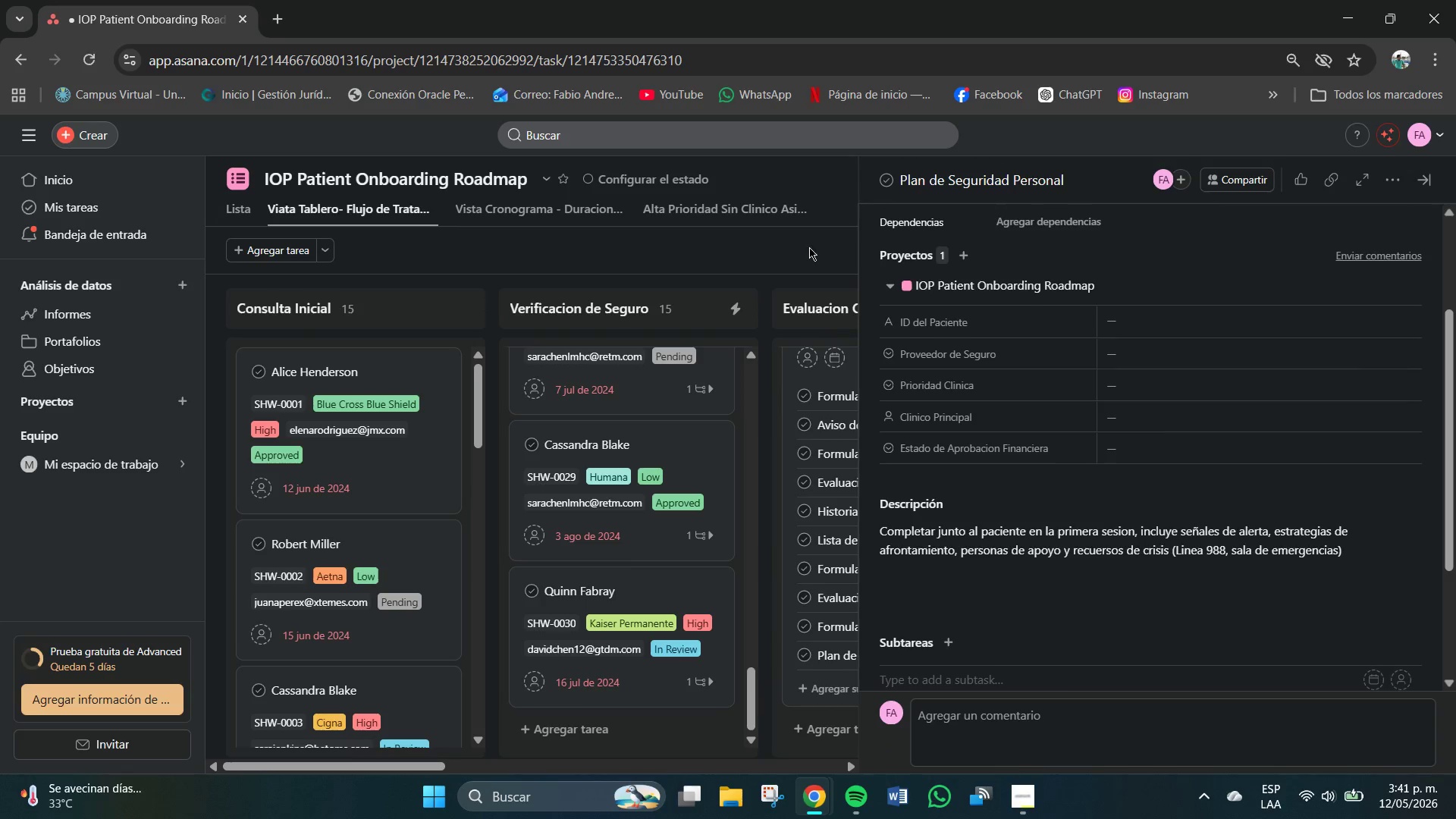 
left_click([810, 253])
 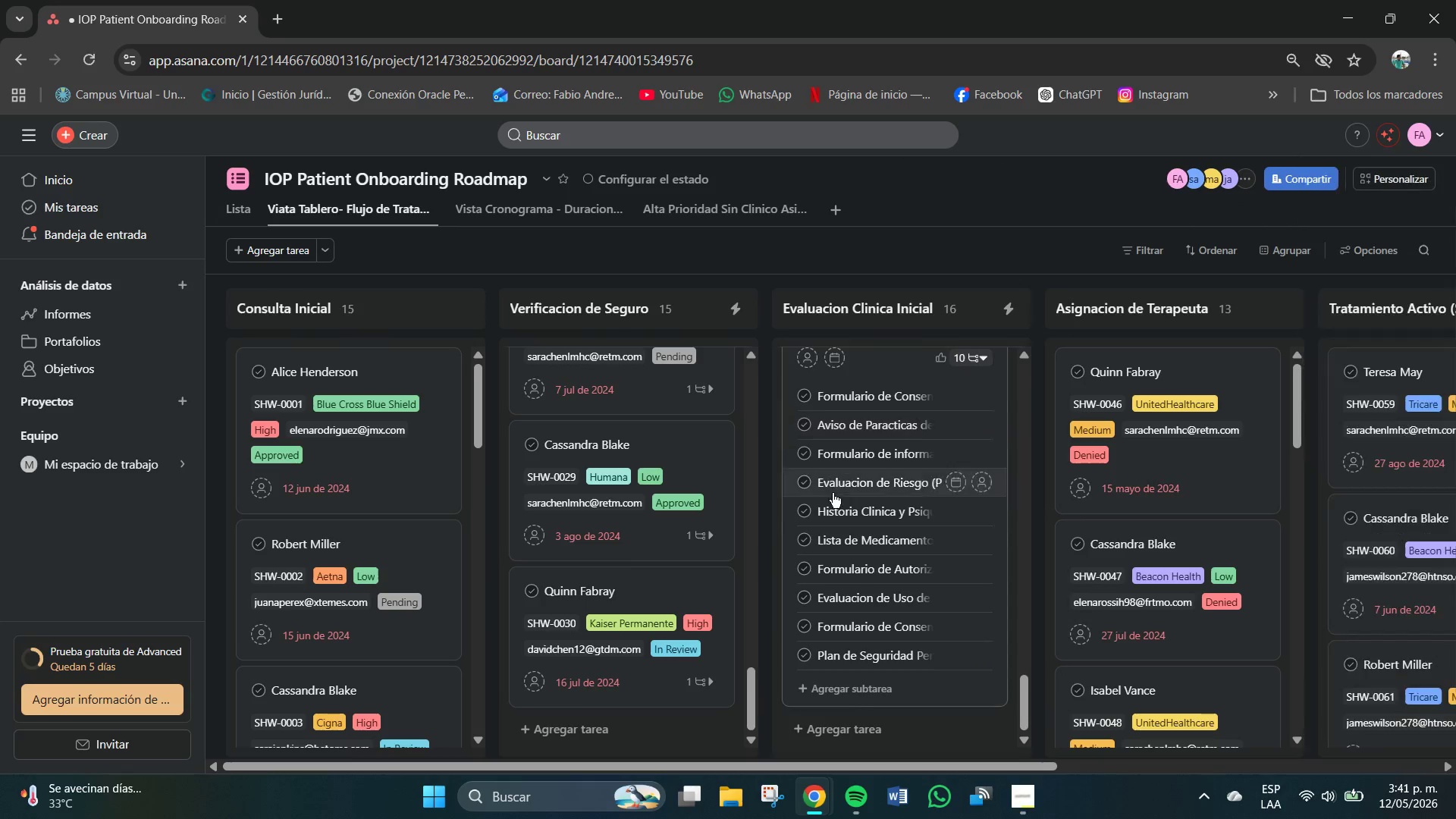 
scroll: coordinate [839, 505], scroll_direction: up, amount: 5.0
 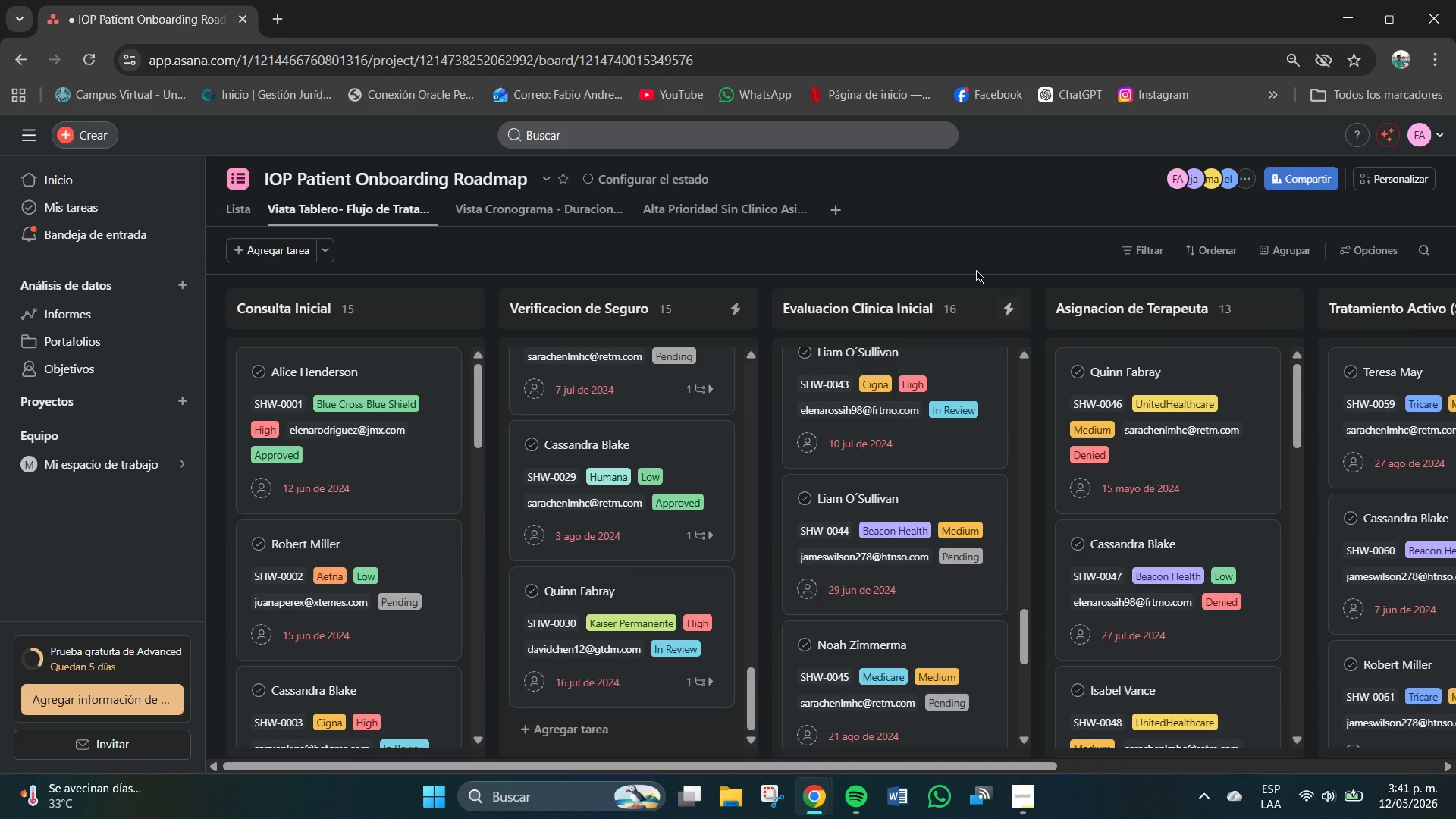 
left_click([970, 262])
 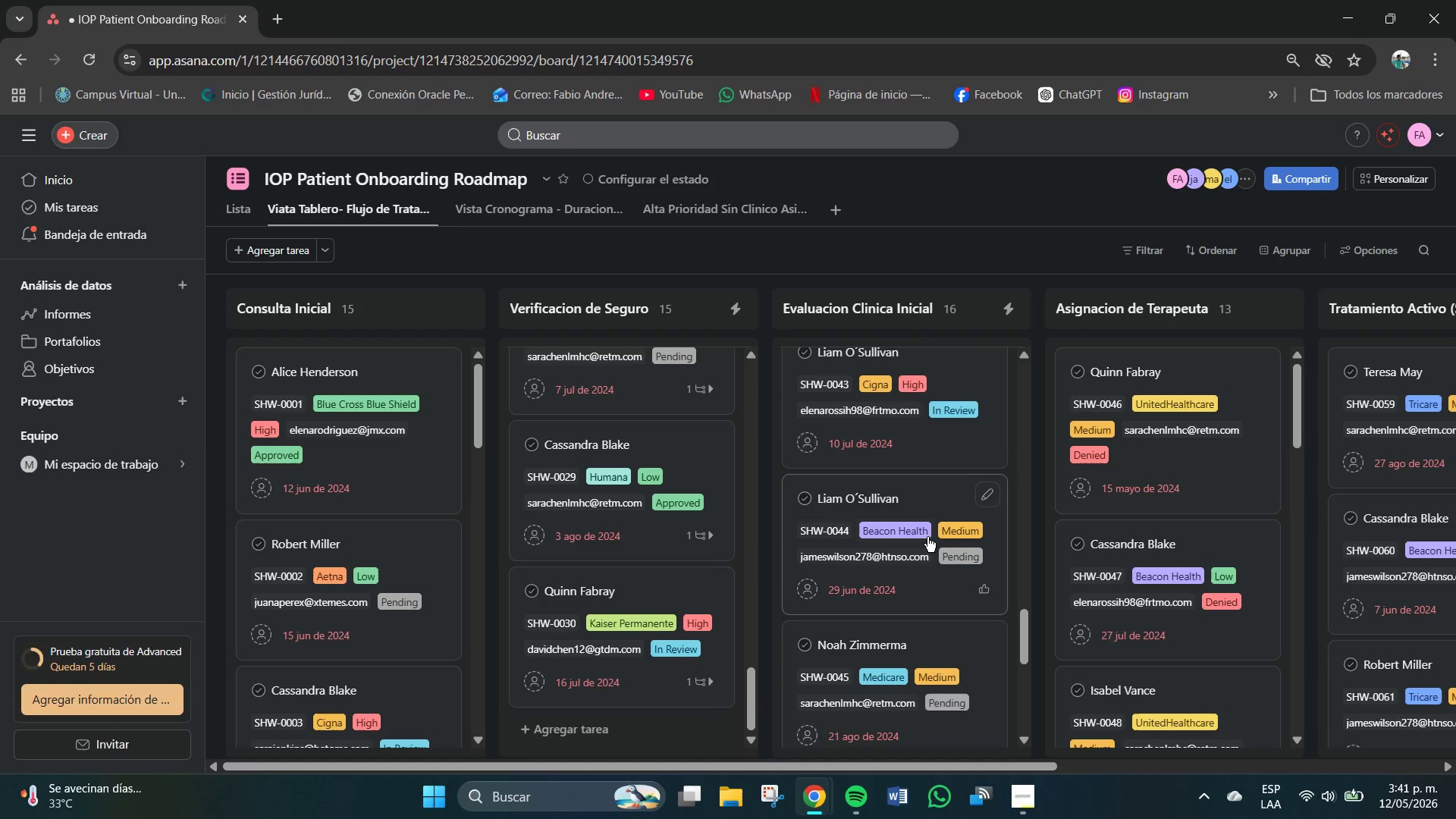 
scroll: coordinate [925, 555], scroll_direction: down, amount: 9.0
 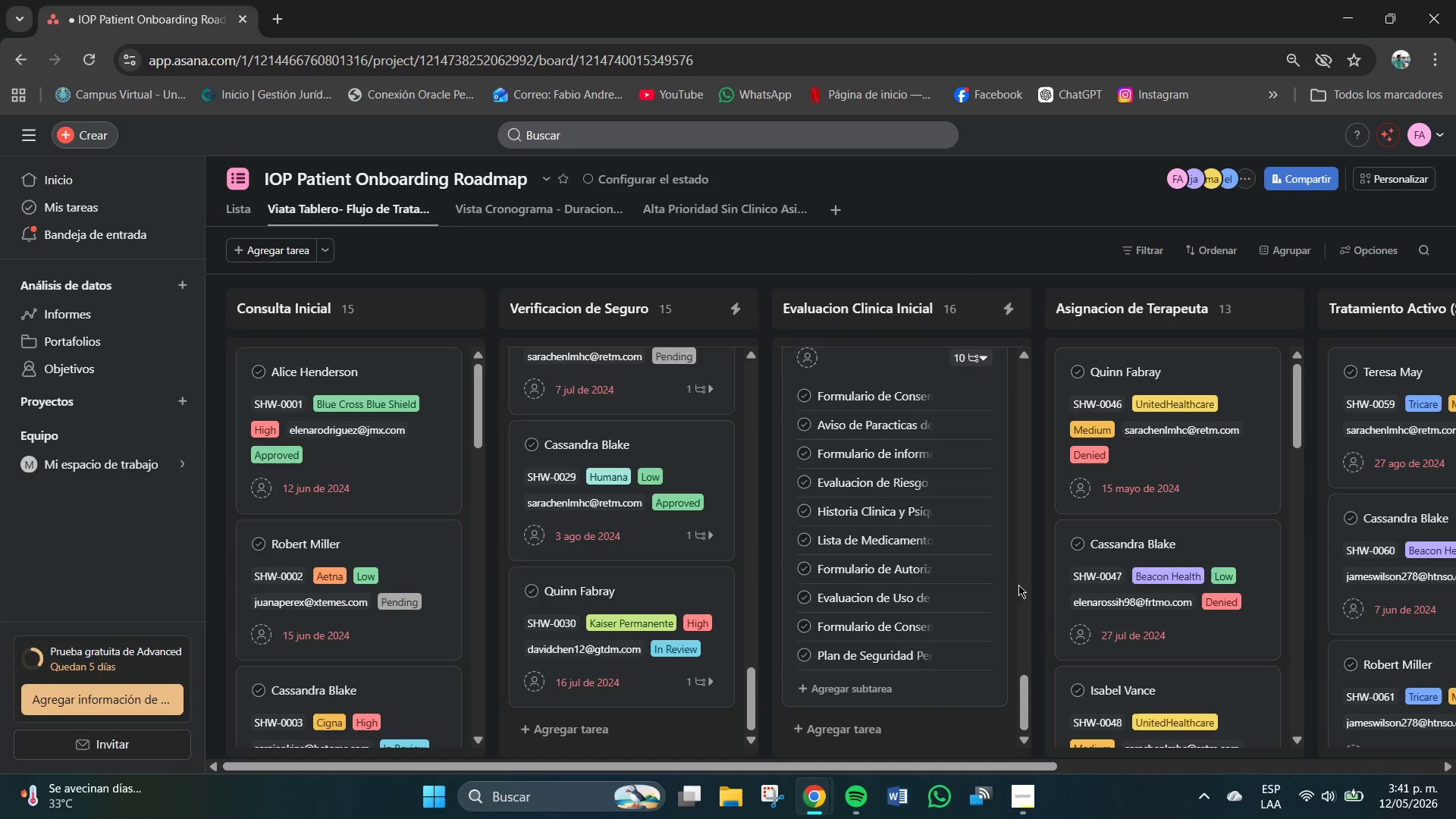 
left_click([1015, 571])
 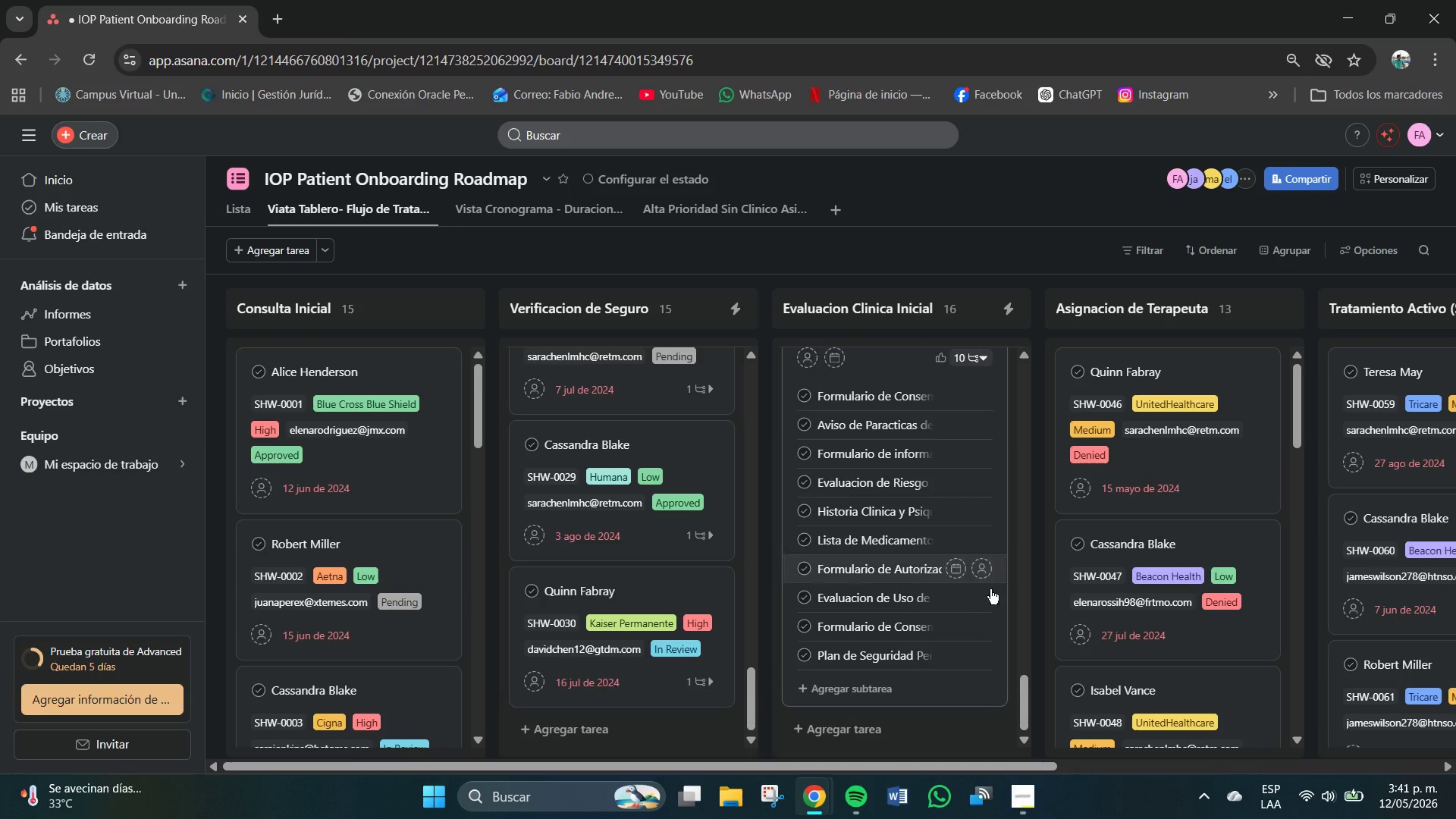 
scroll: coordinate [917, 620], scroll_direction: down, amount: 2.0
 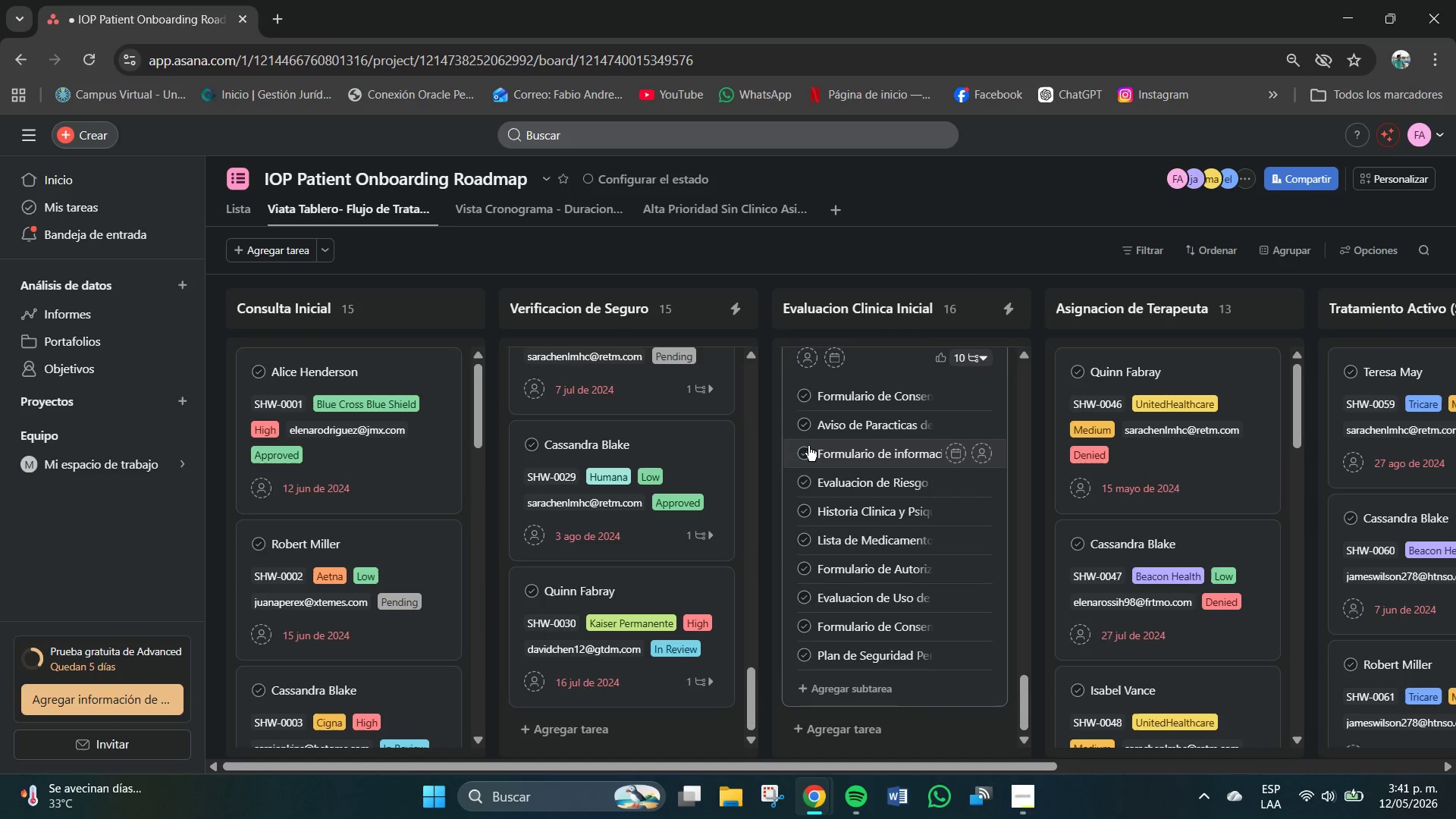 
scroll: coordinate [819, 450], scroll_direction: up, amount: 2.0
 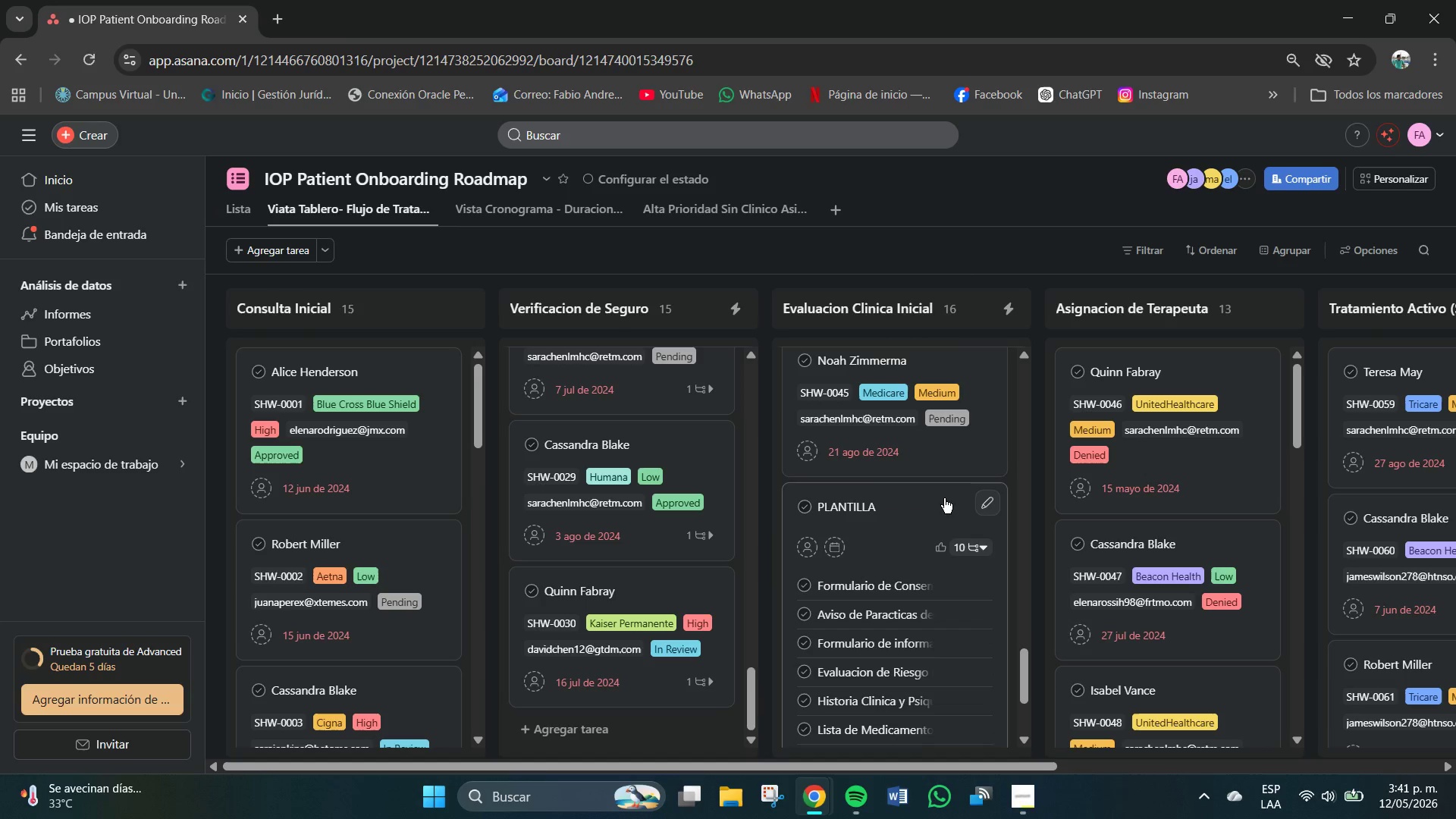 
left_click([902, 498])
 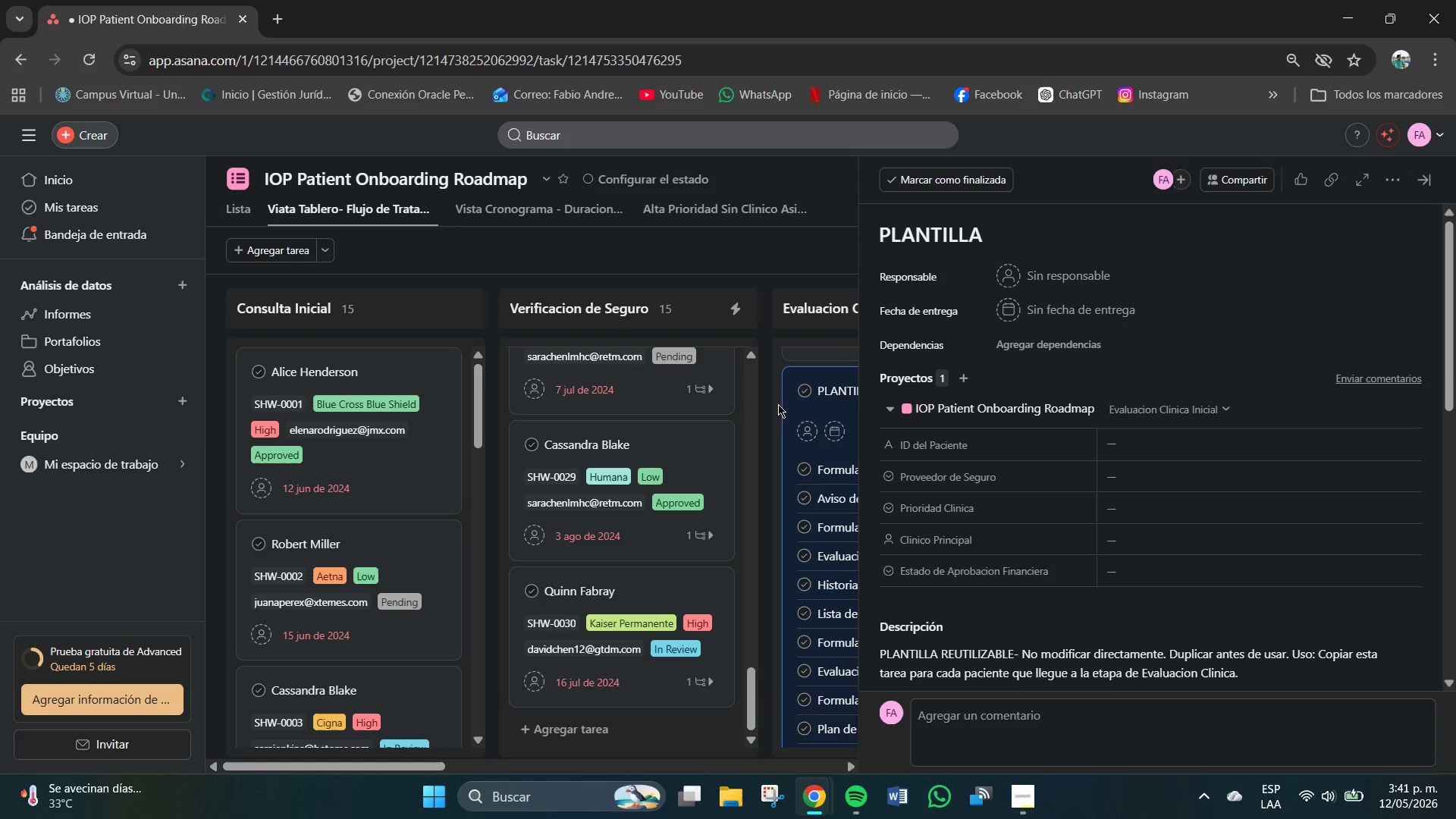 
left_click([768, 391])
 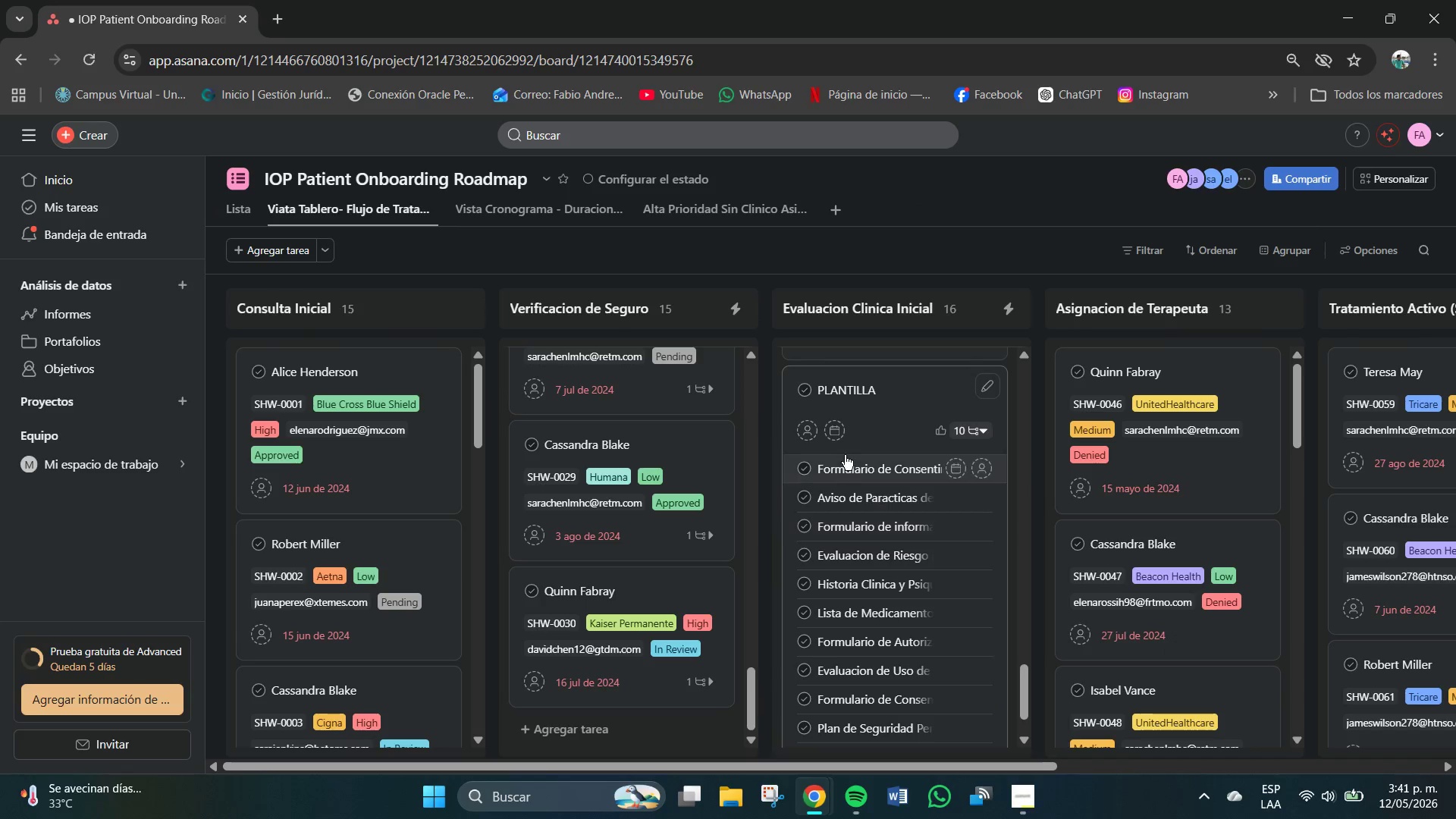 
left_click([843, 460])
 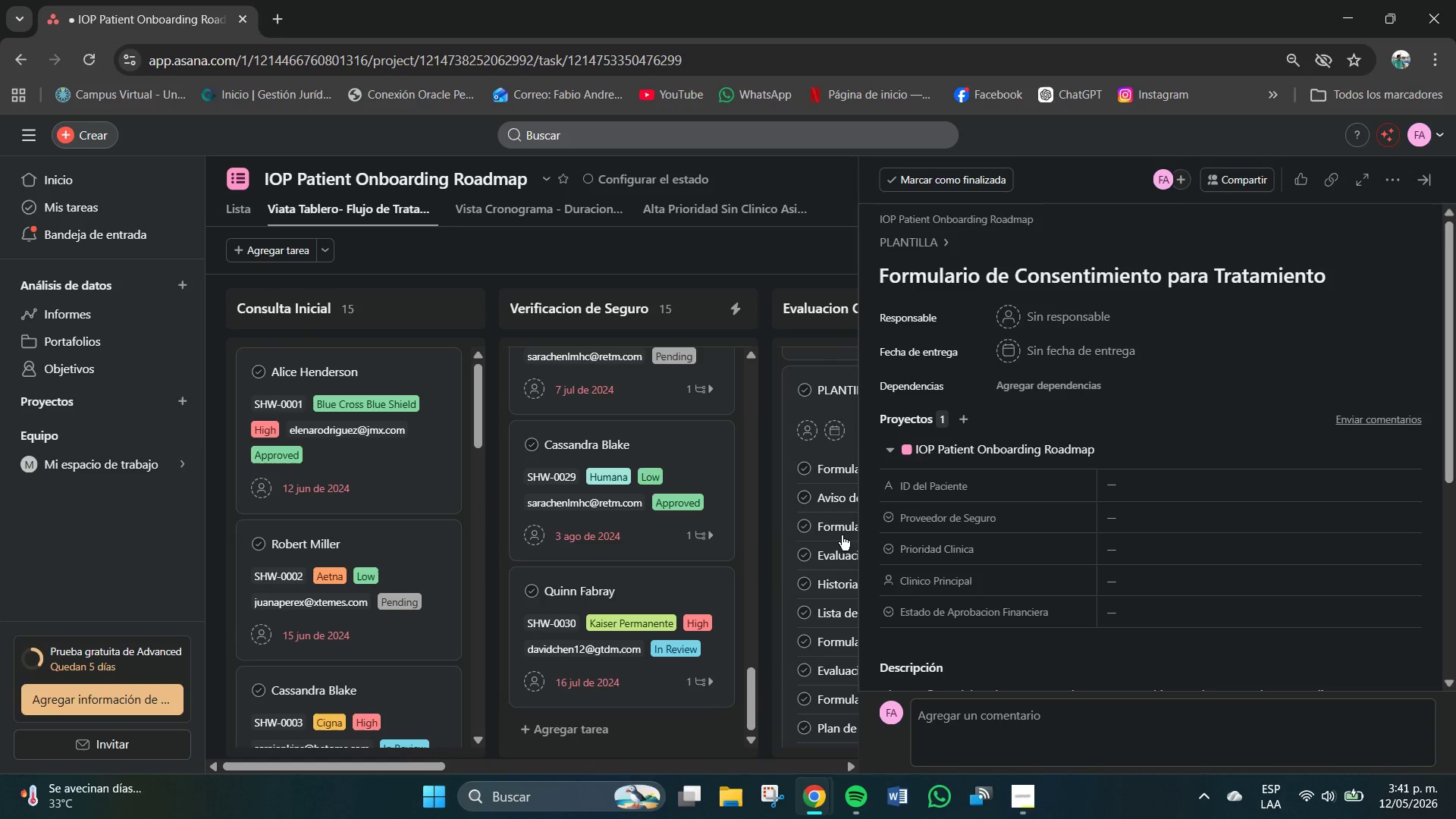 
scroll: coordinate [1065, 613], scroll_direction: down, amount: 2.0
 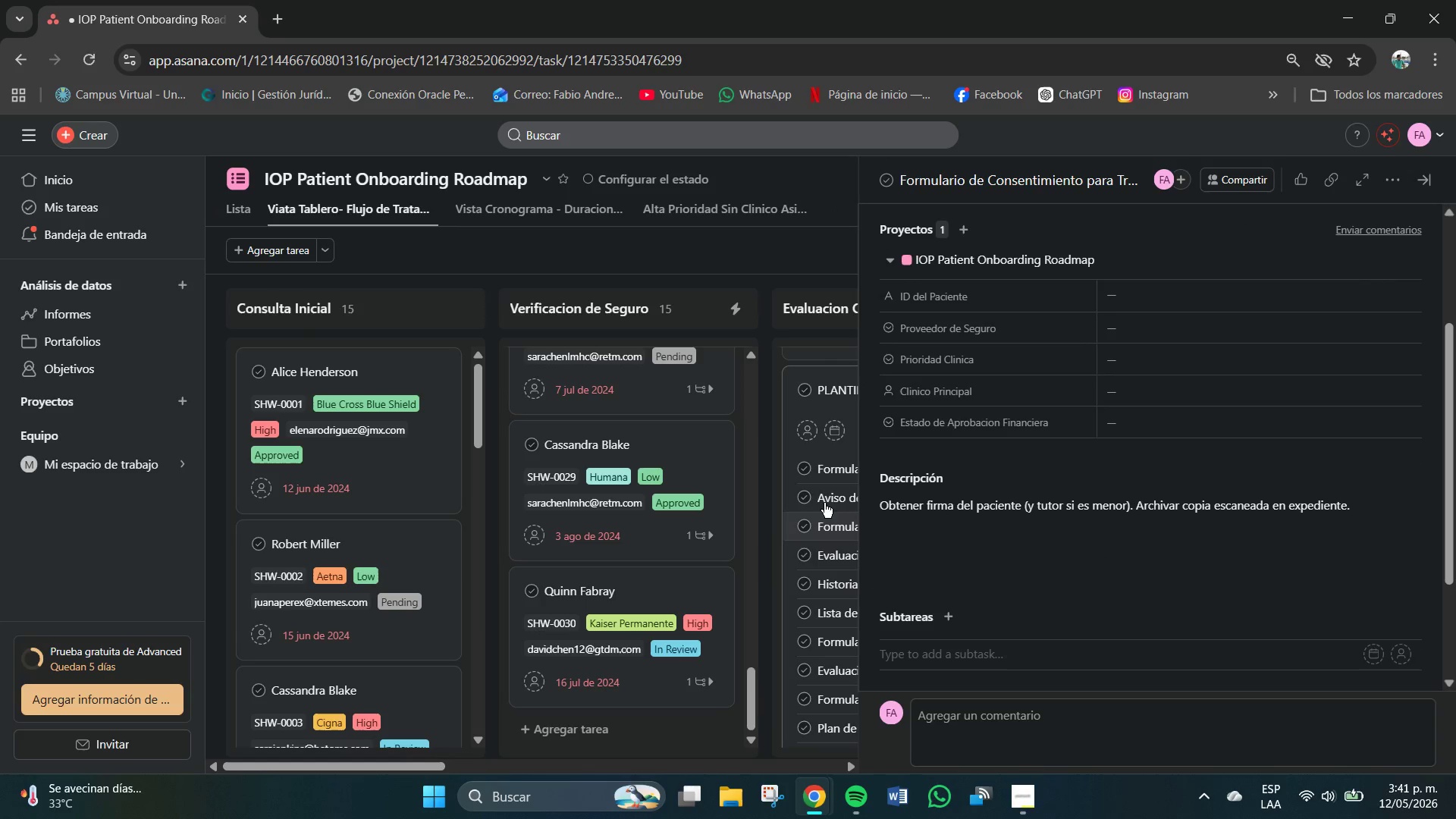 
left_click([826, 494])
 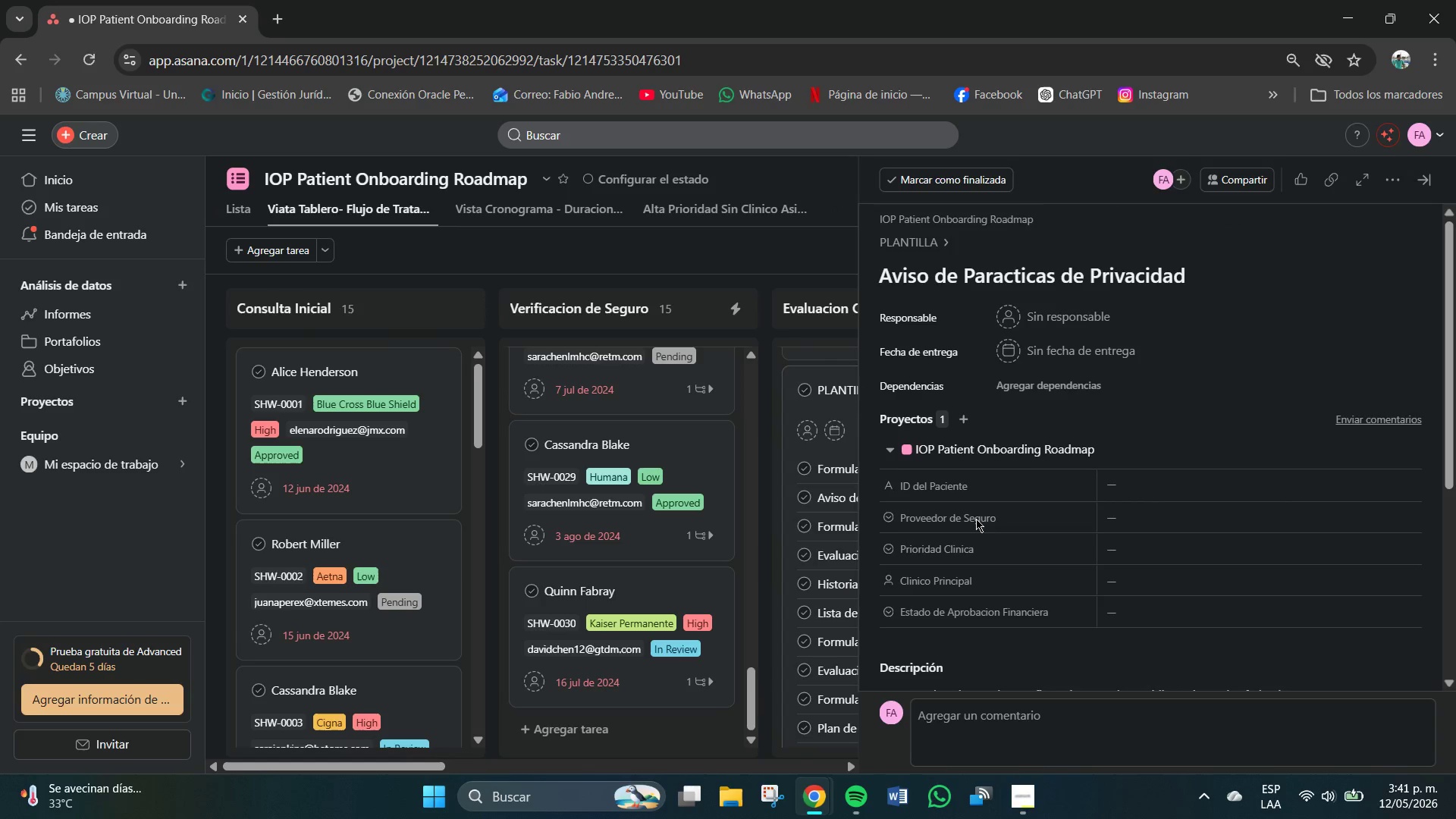 
scroll: coordinate [995, 518], scroll_direction: down, amount: 4.0
 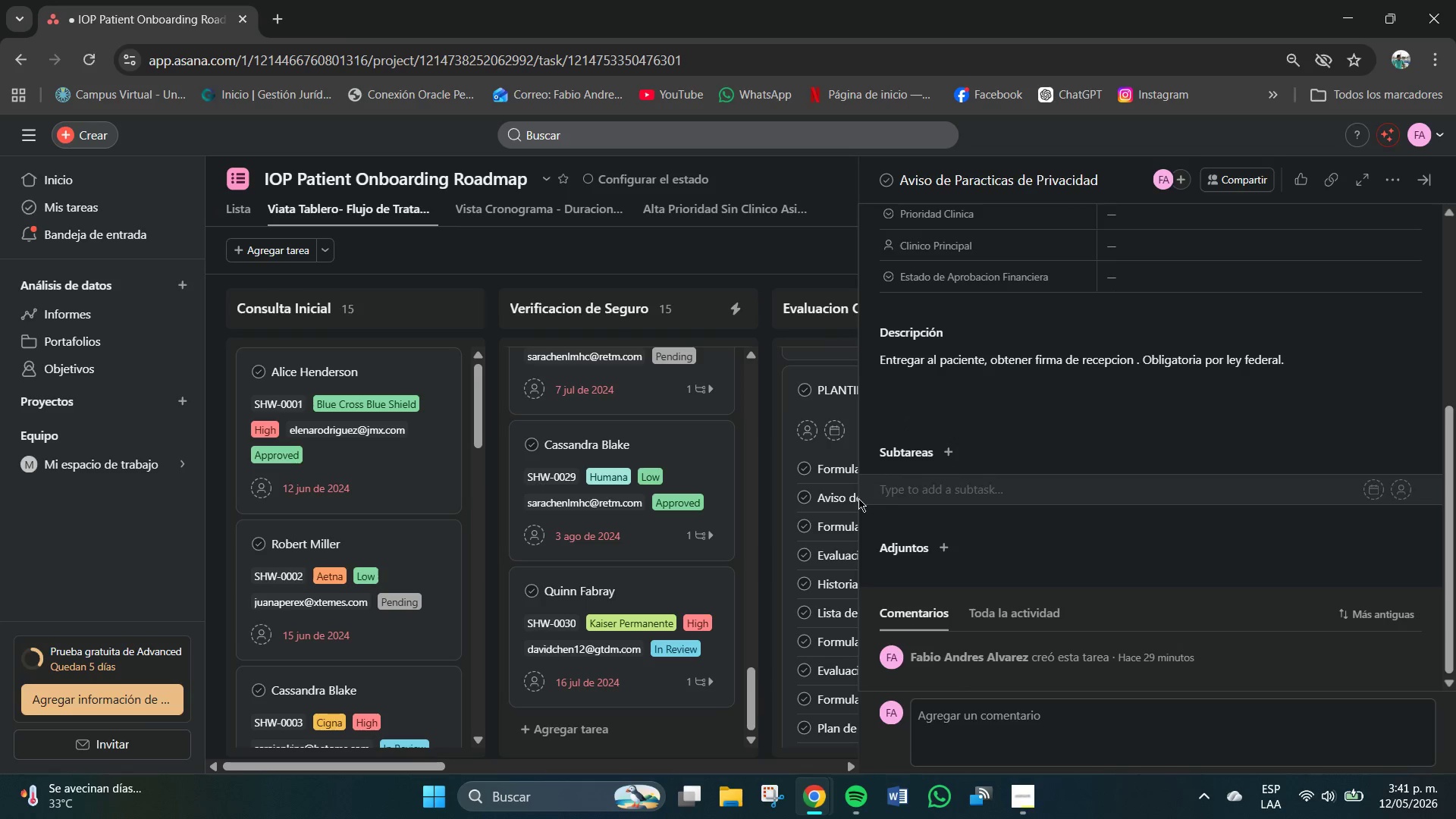 
left_click([830, 529])
 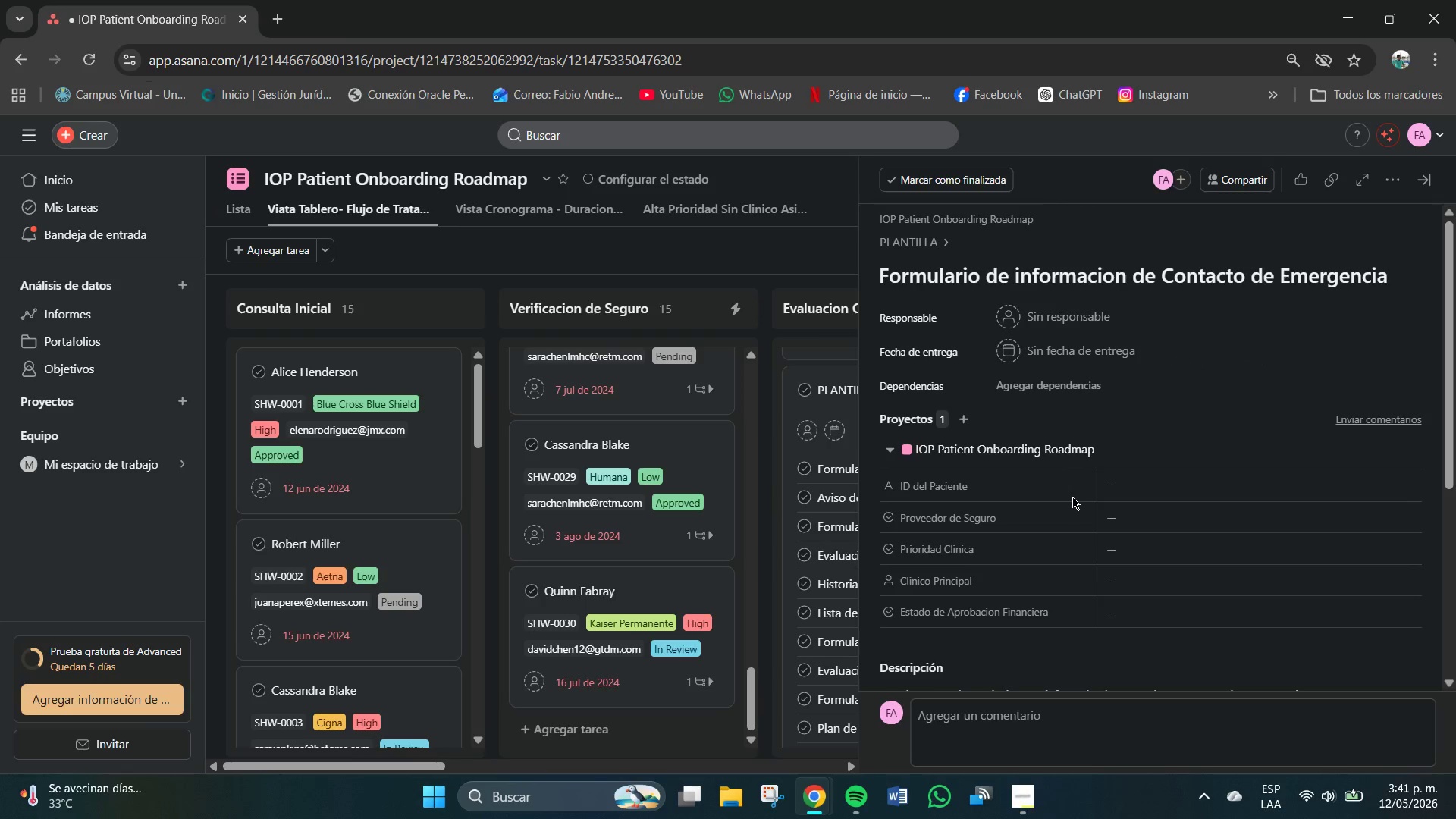 
scroll: coordinate [1072, 497], scroll_direction: down, amount: 2.0
 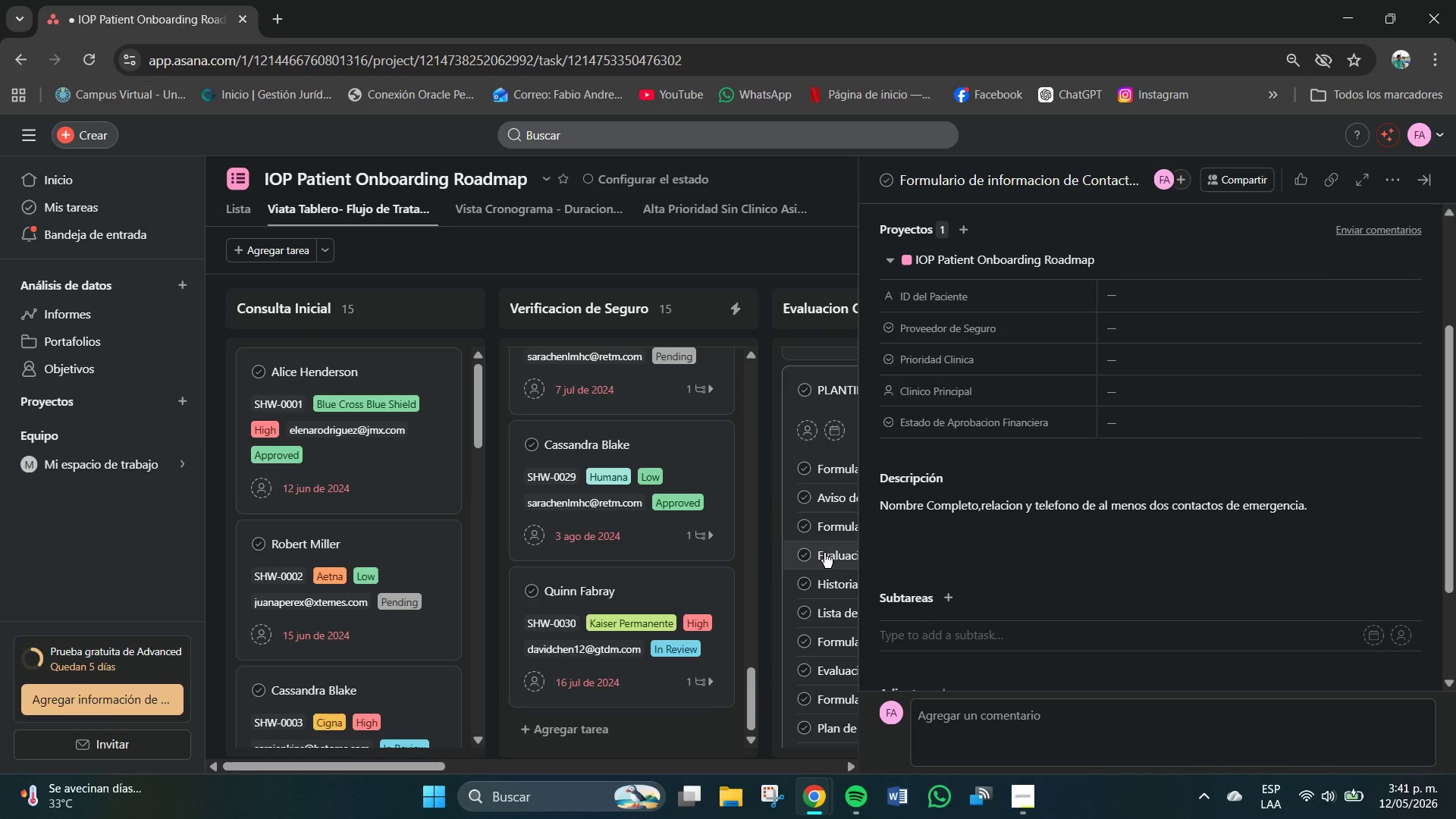 
left_click([831, 552])
 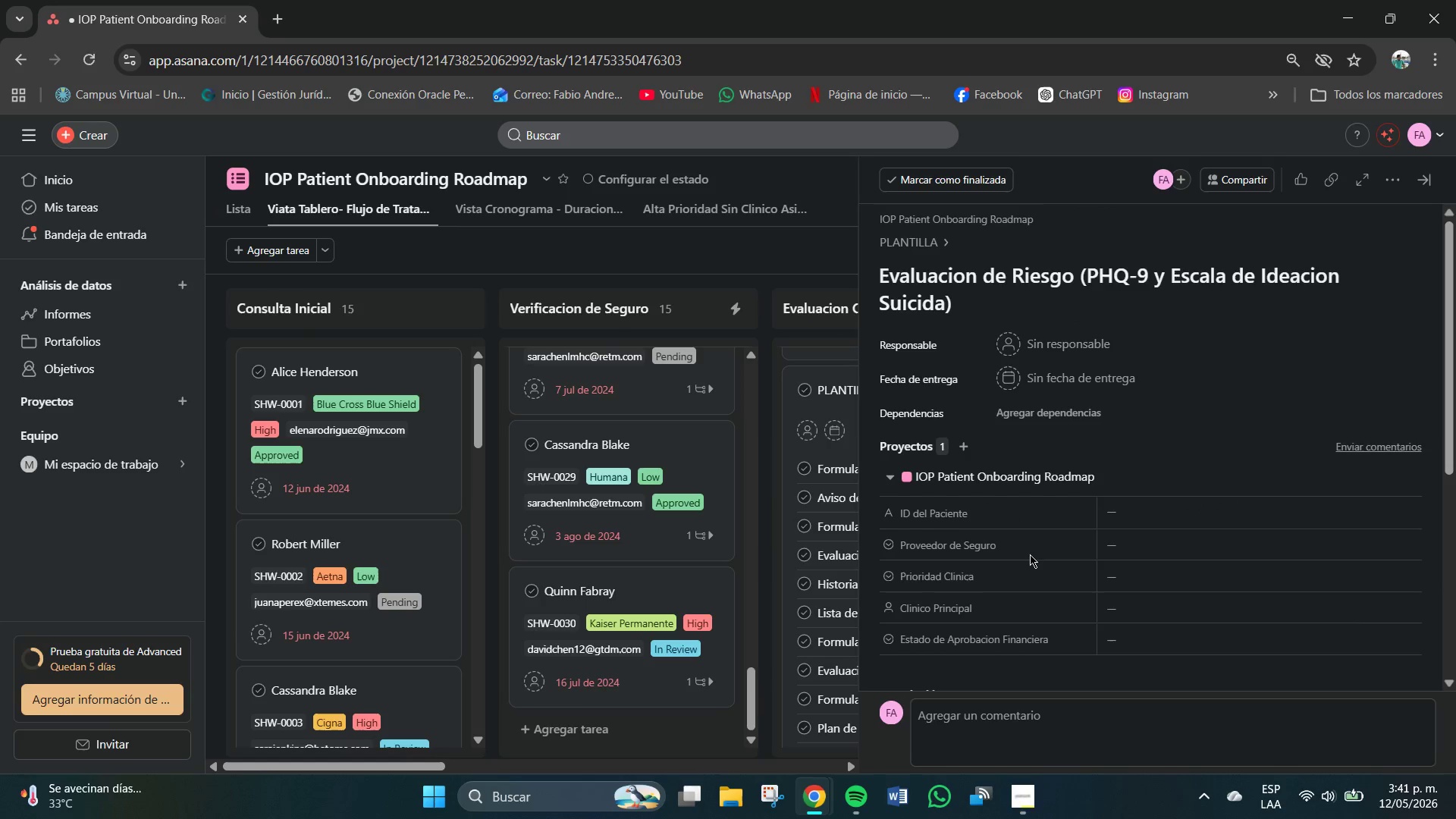 
scroll: coordinate [1034, 554], scroll_direction: down, amount: 2.0
 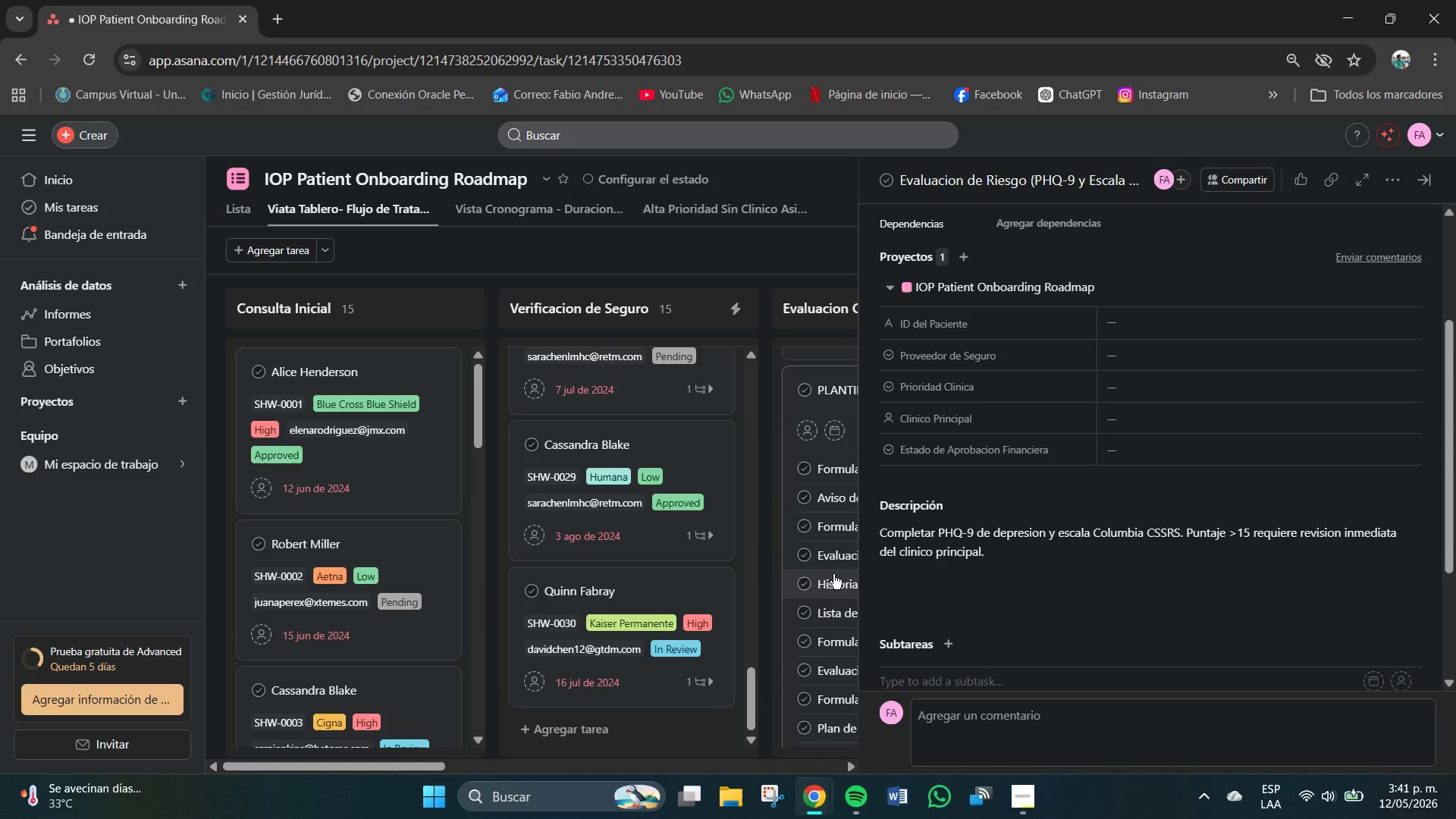 
left_click([833, 572])
 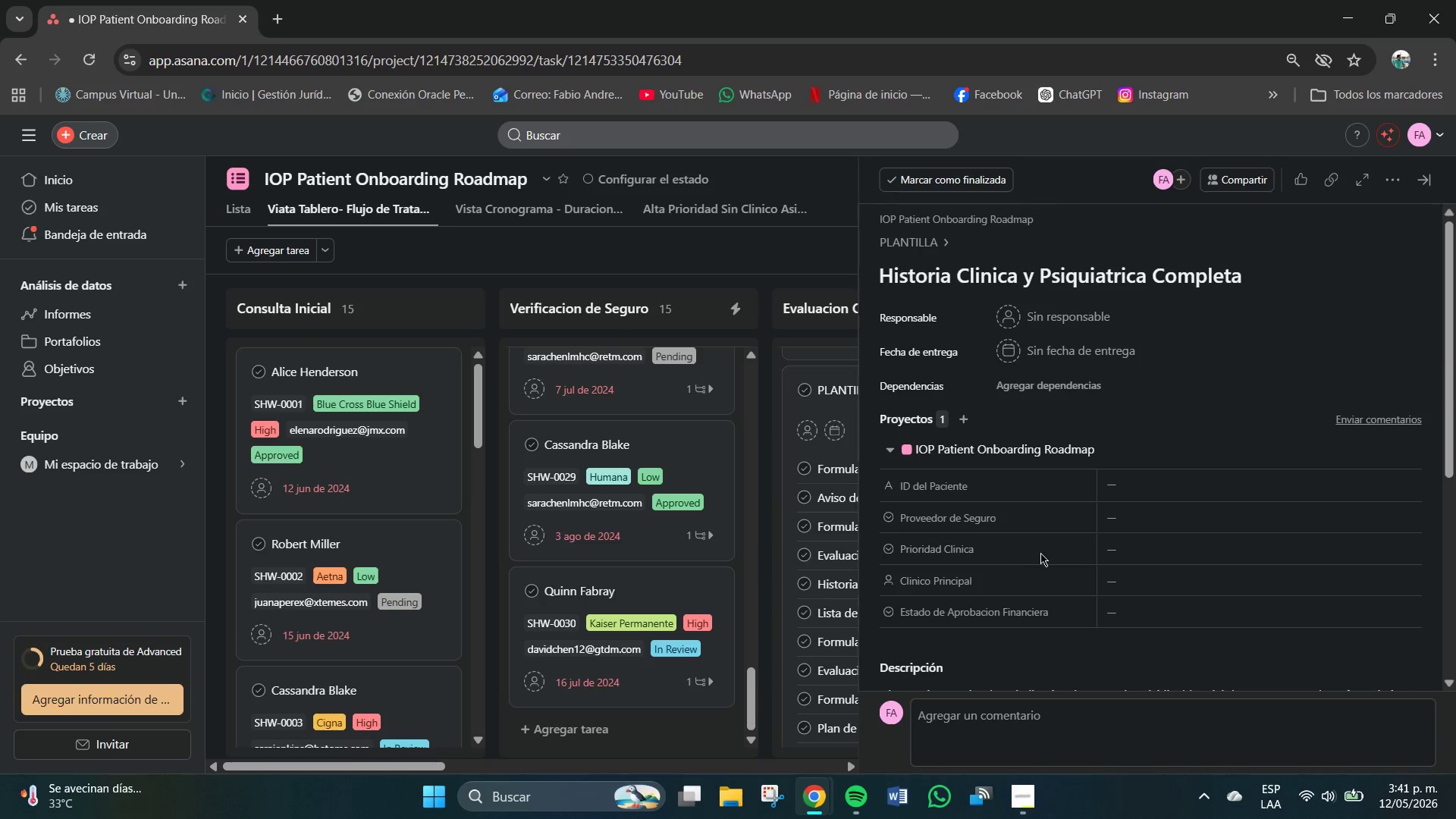 
scroll: coordinate [1040, 553], scroll_direction: down, amount: 1.0
 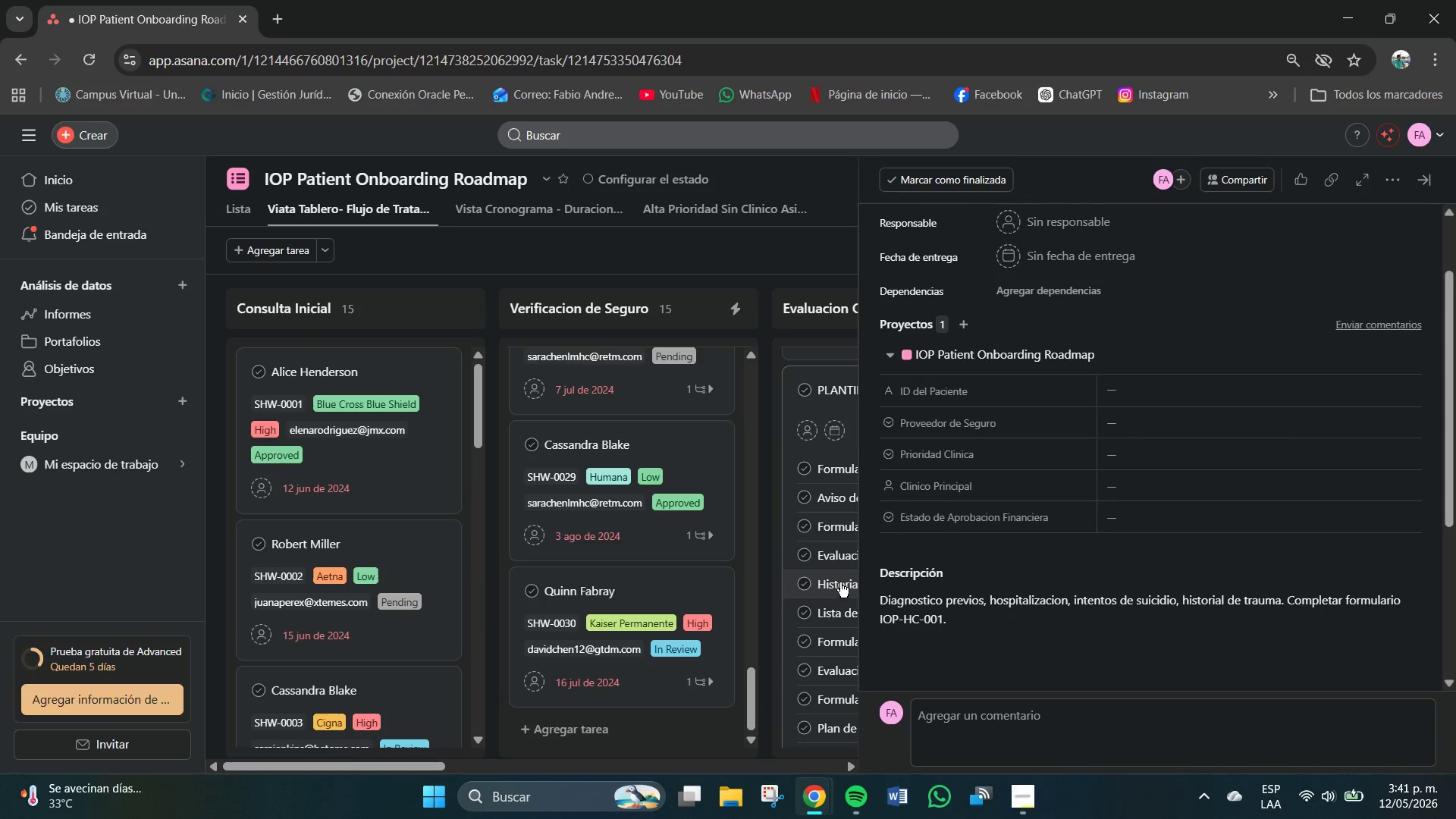 
left_click([830, 610])
 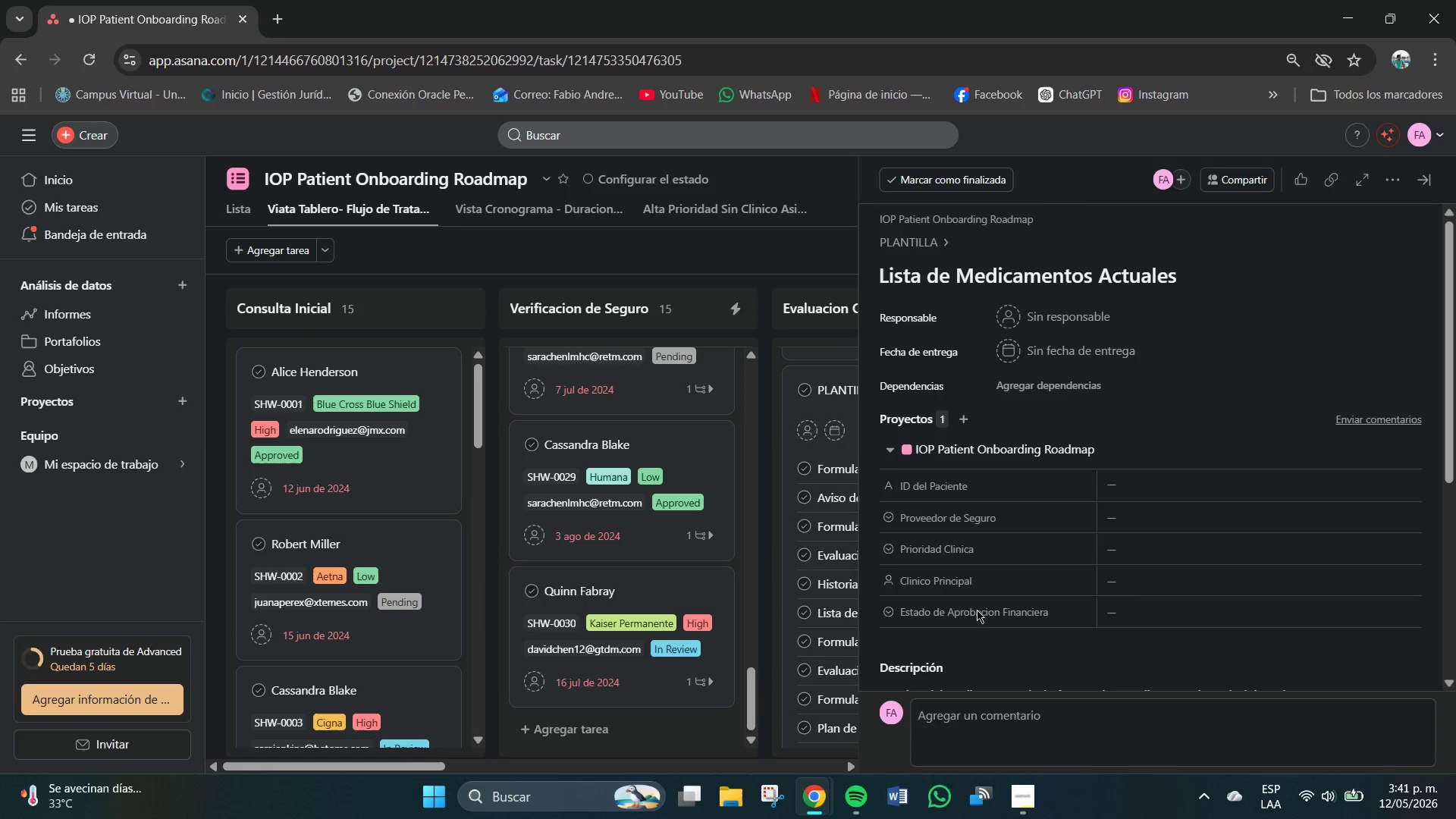 
scroll: coordinate [978, 608], scroll_direction: down, amount: 3.0
 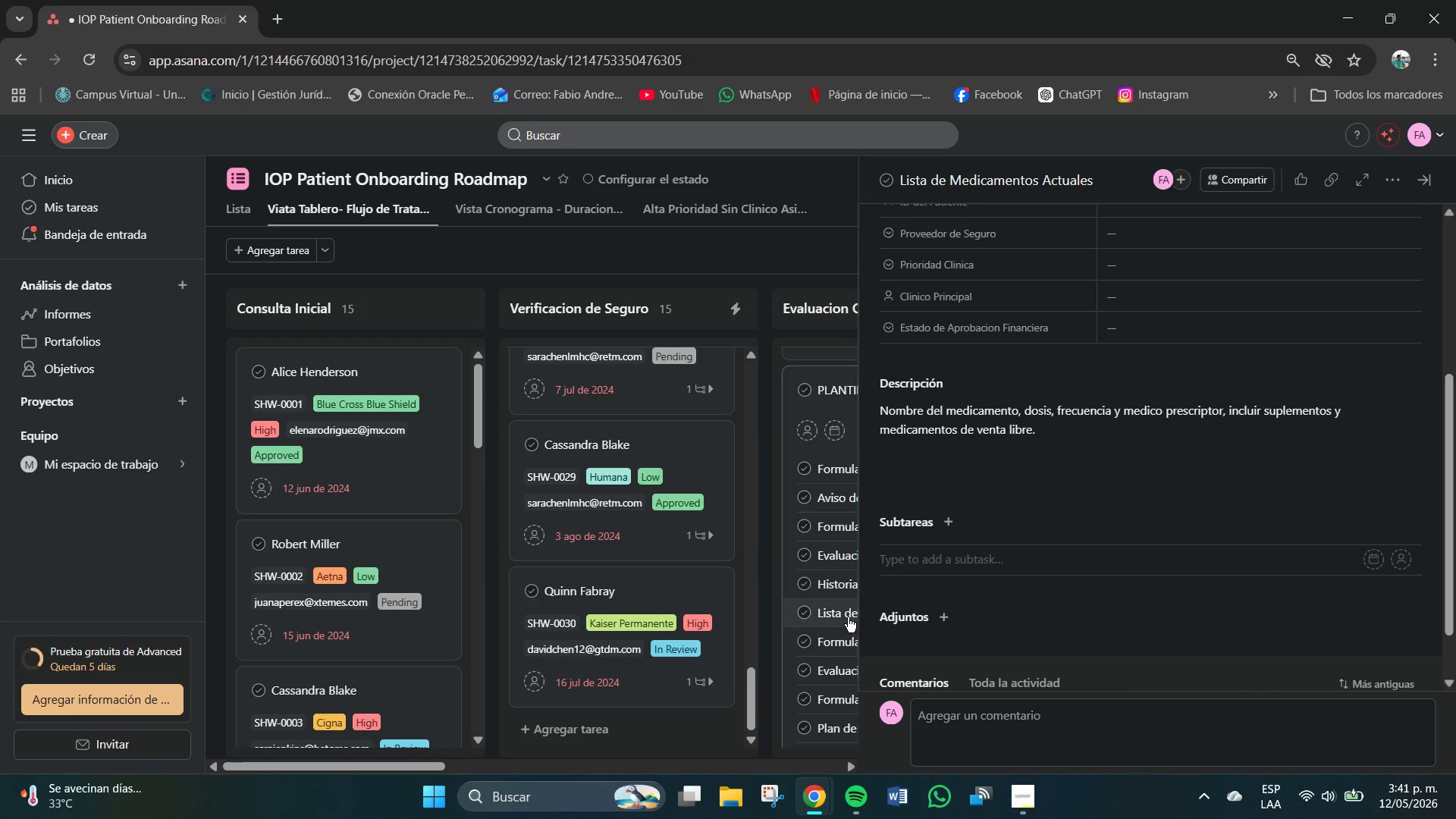 
left_click([832, 635])
 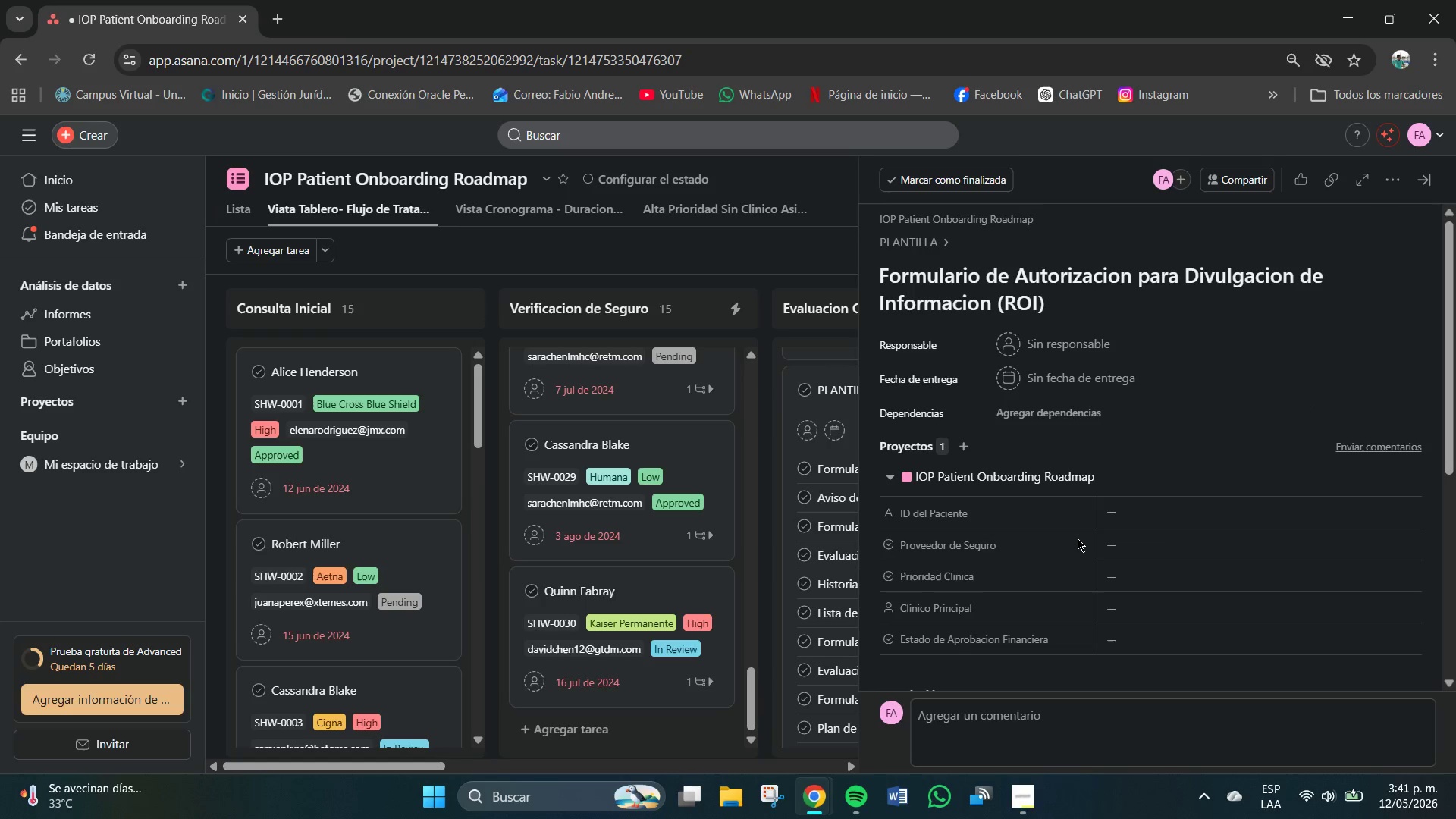 
scroll: coordinate [1078, 538], scroll_direction: down, amount: 2.0
 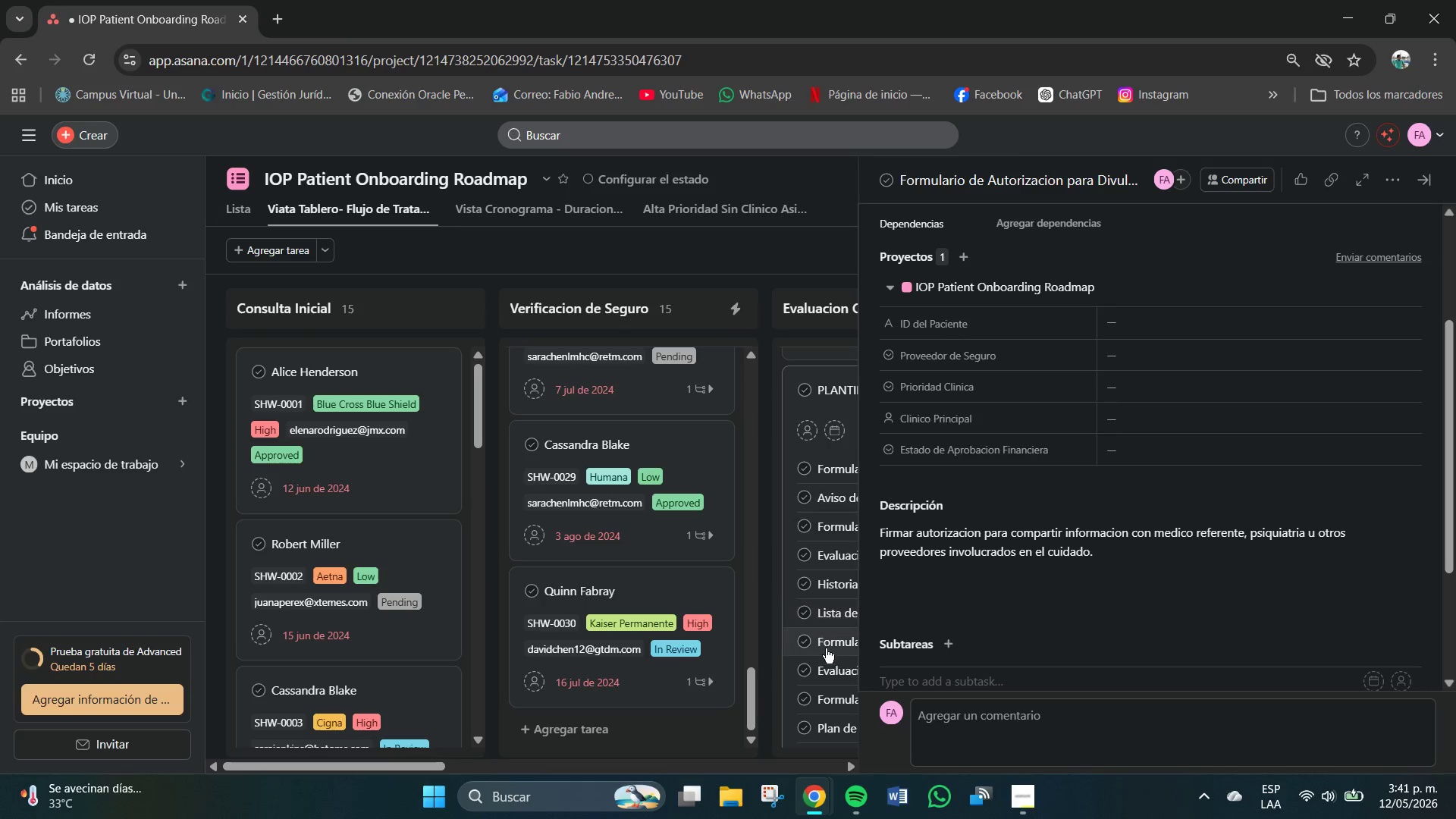 
left_click([837, 670])
 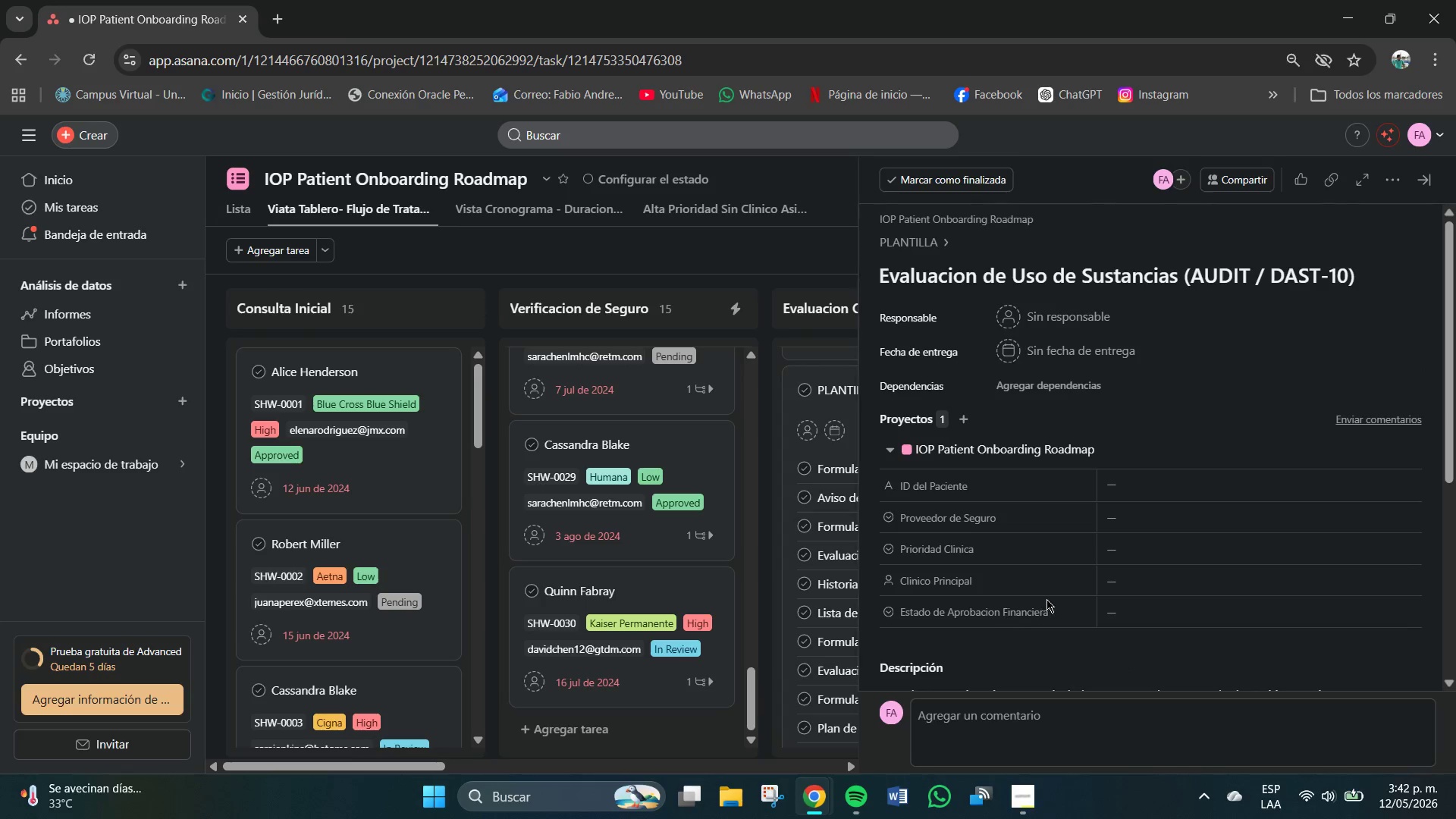 
scroll: coordinate [1050, 597], scroll_direction: down, amount: 1.0
 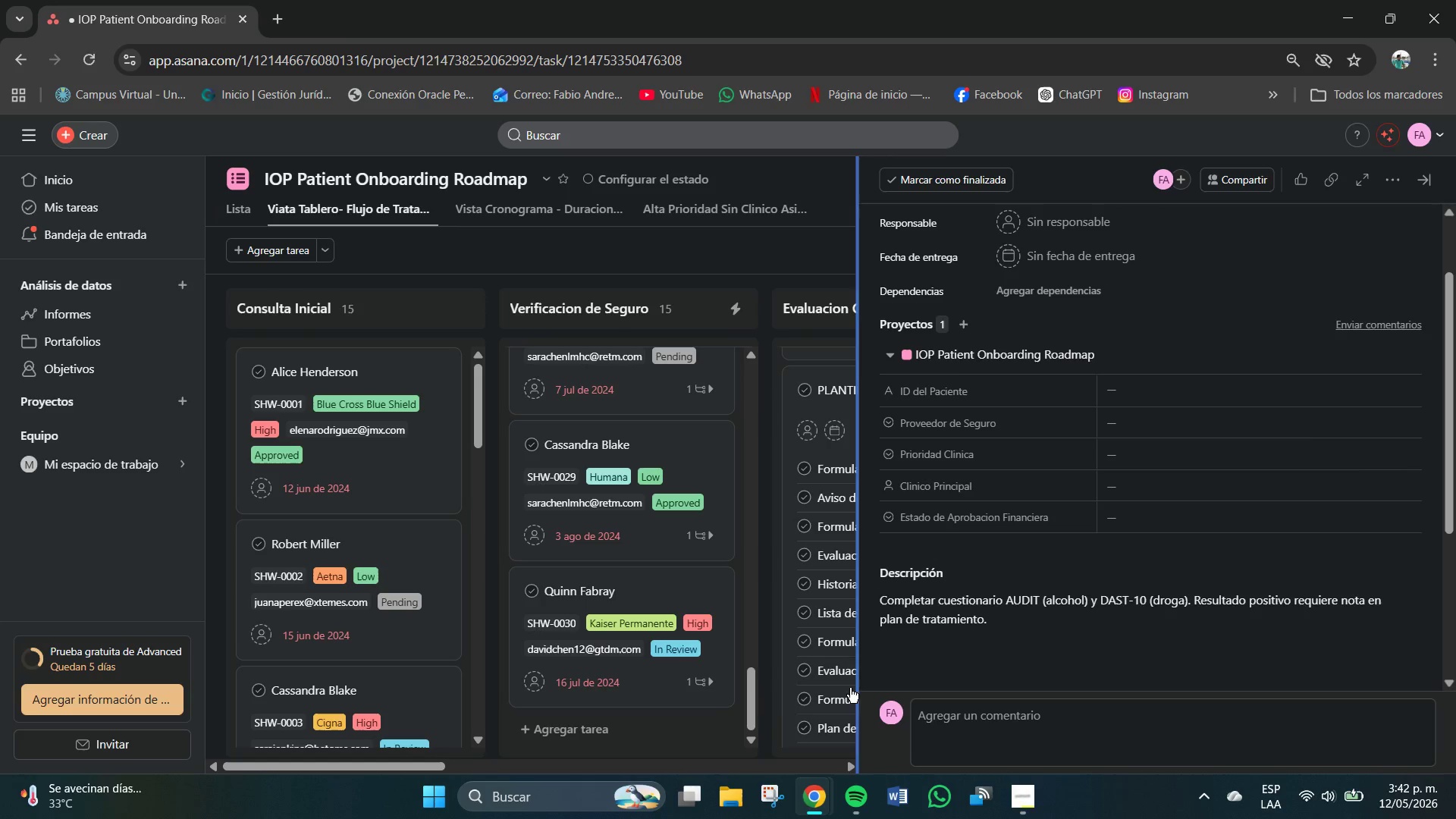 
left_click([841, 699])
 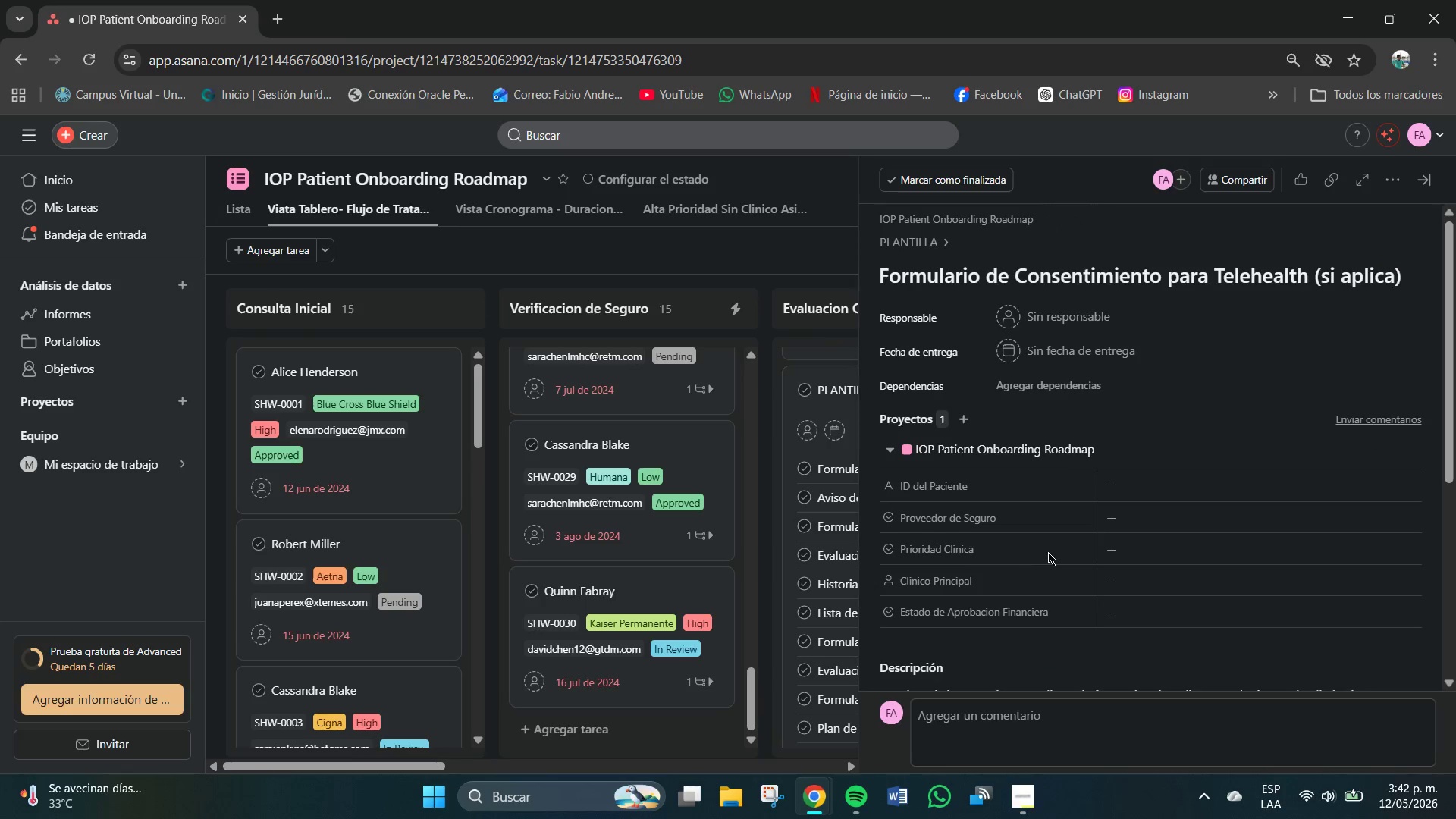 
scroll: coordinate [1048, 552], scroll_direction: down, amount: 2.0
 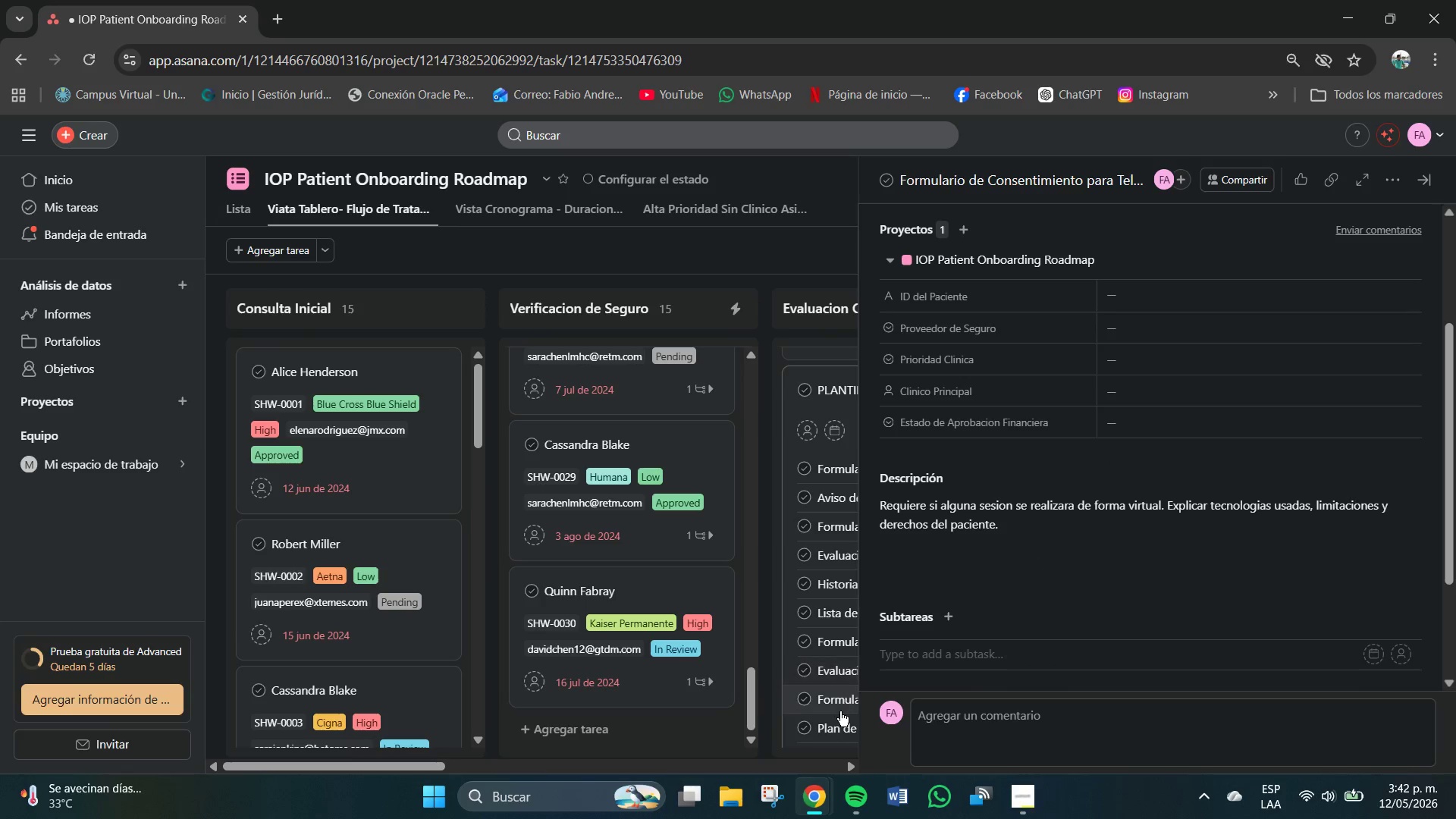 
left_click([835, 726])
 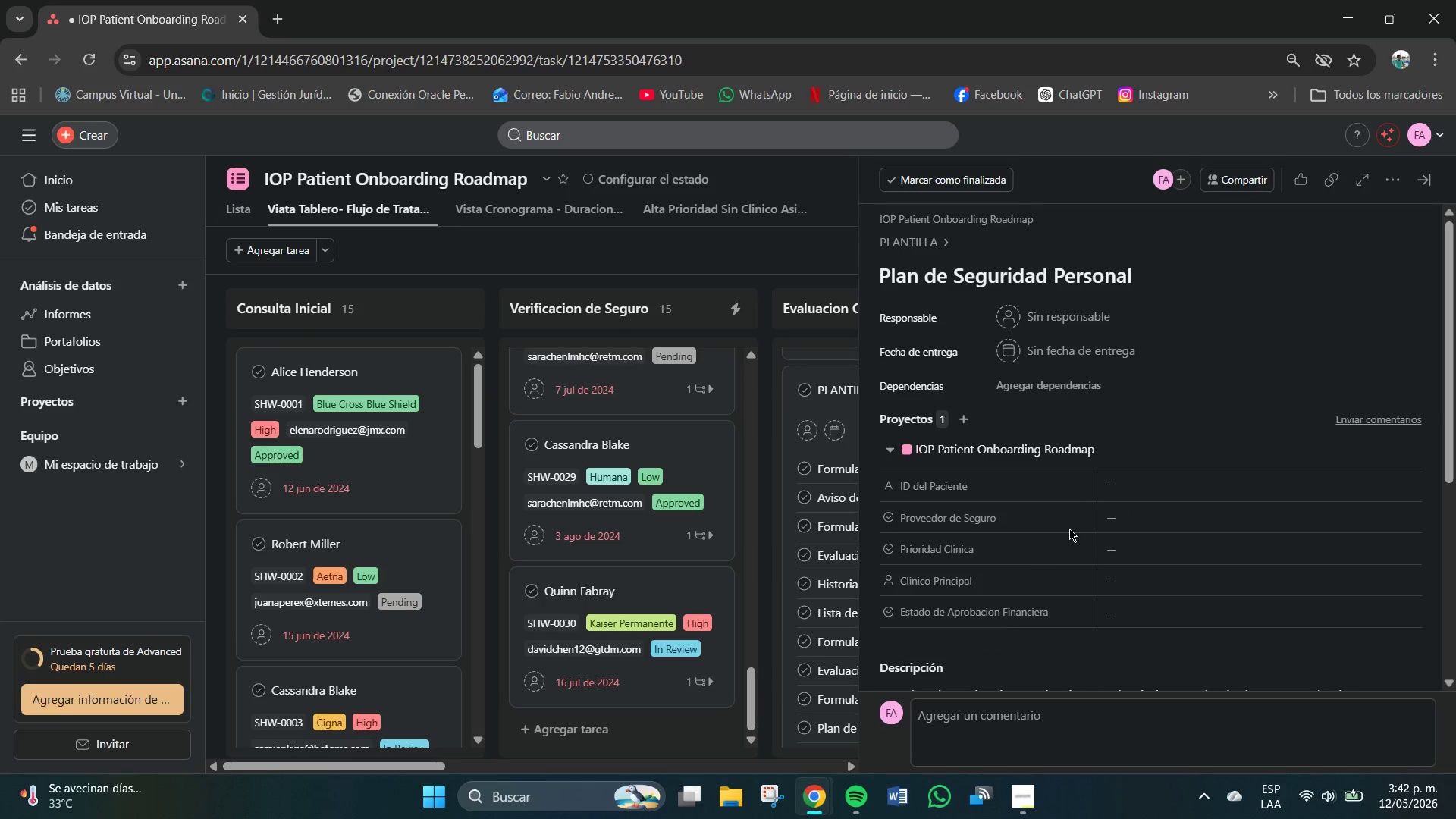 
scroll: coordinate [1069, 529], scroll_direction: down, amount: 3.0
 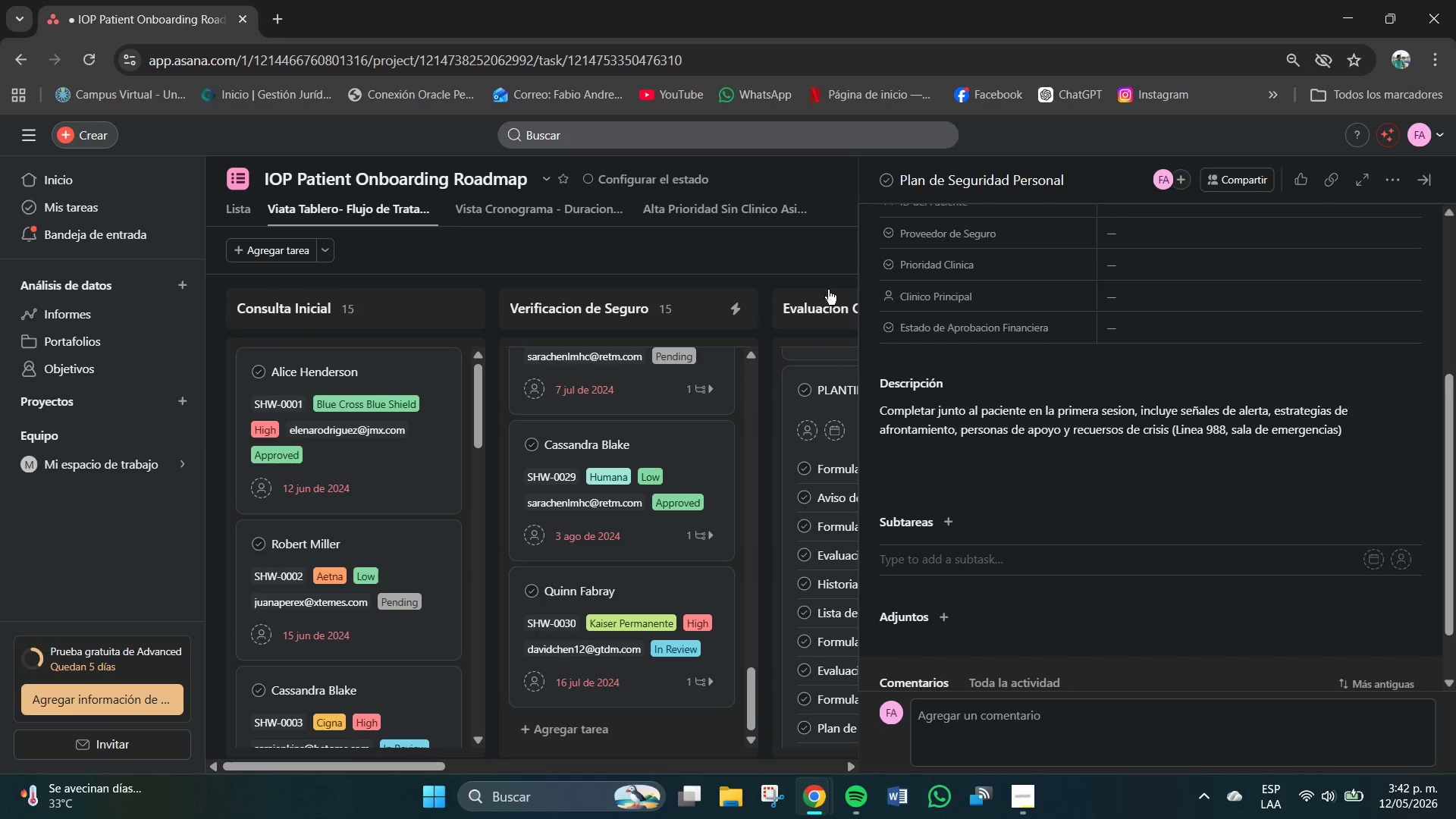 
left_click([786, 255])
 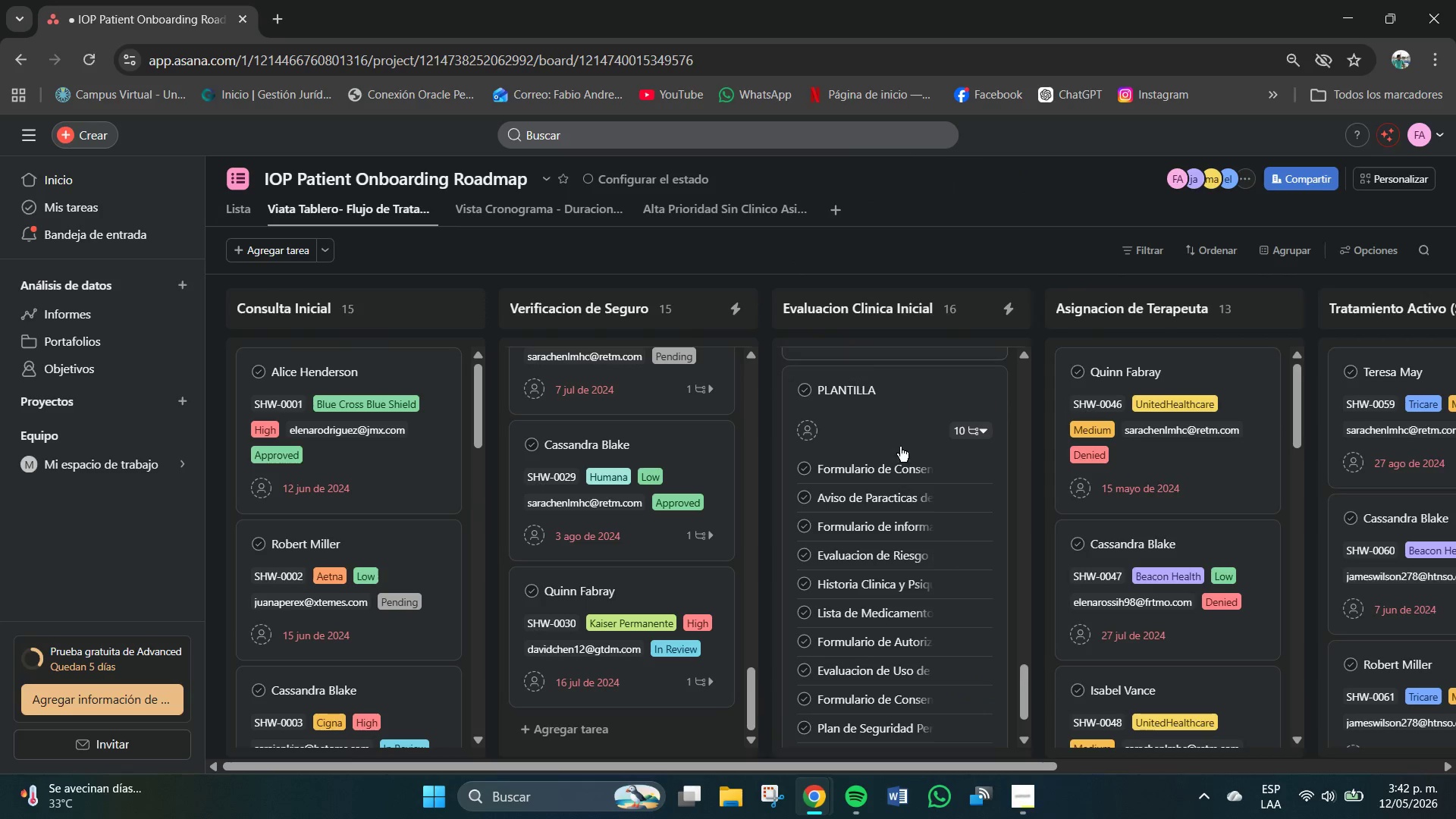 
scroll: coordinate [911, 595], scroll_direction: down, amount: 9.0
 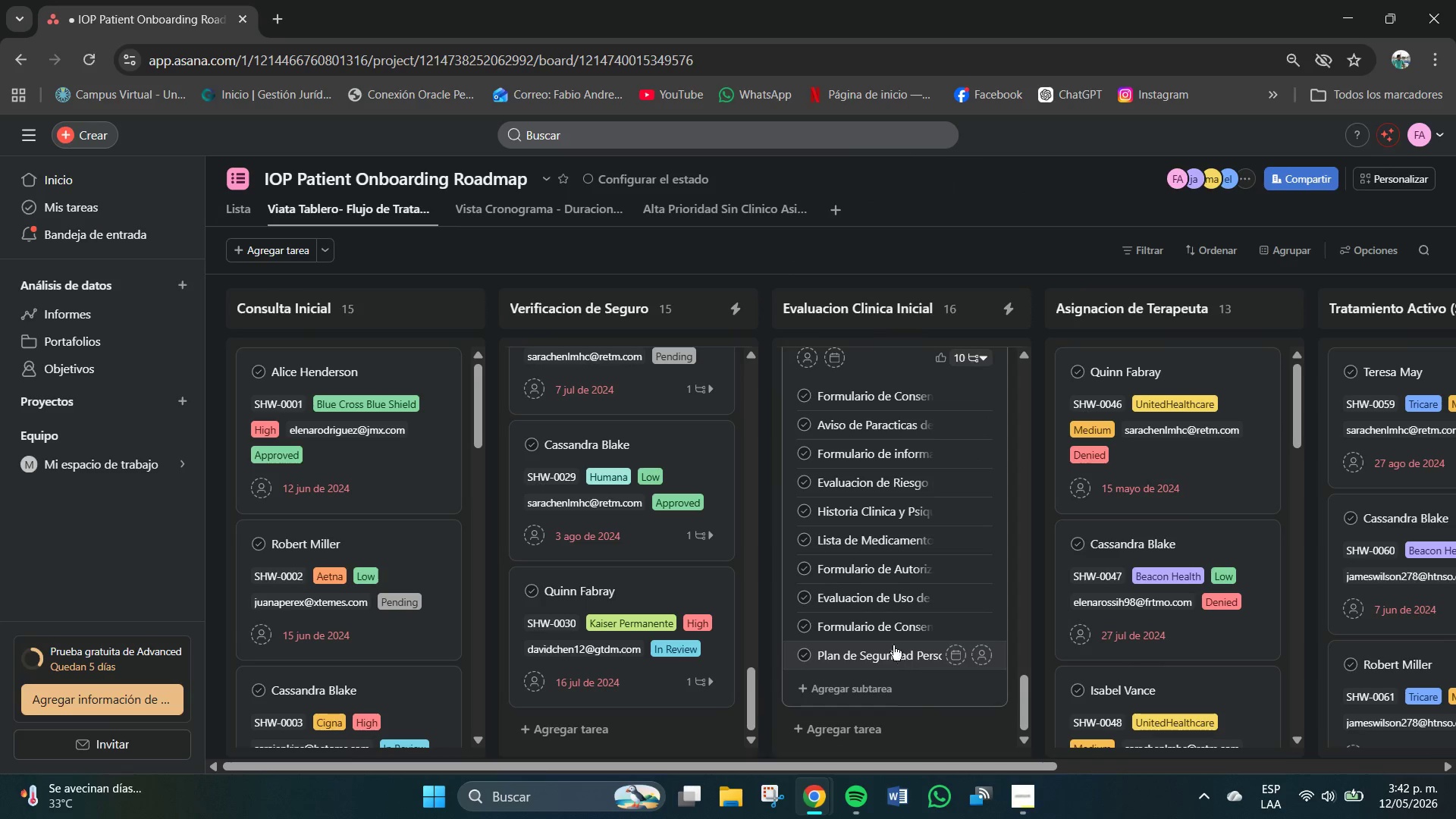 
left_click([886, 659])
 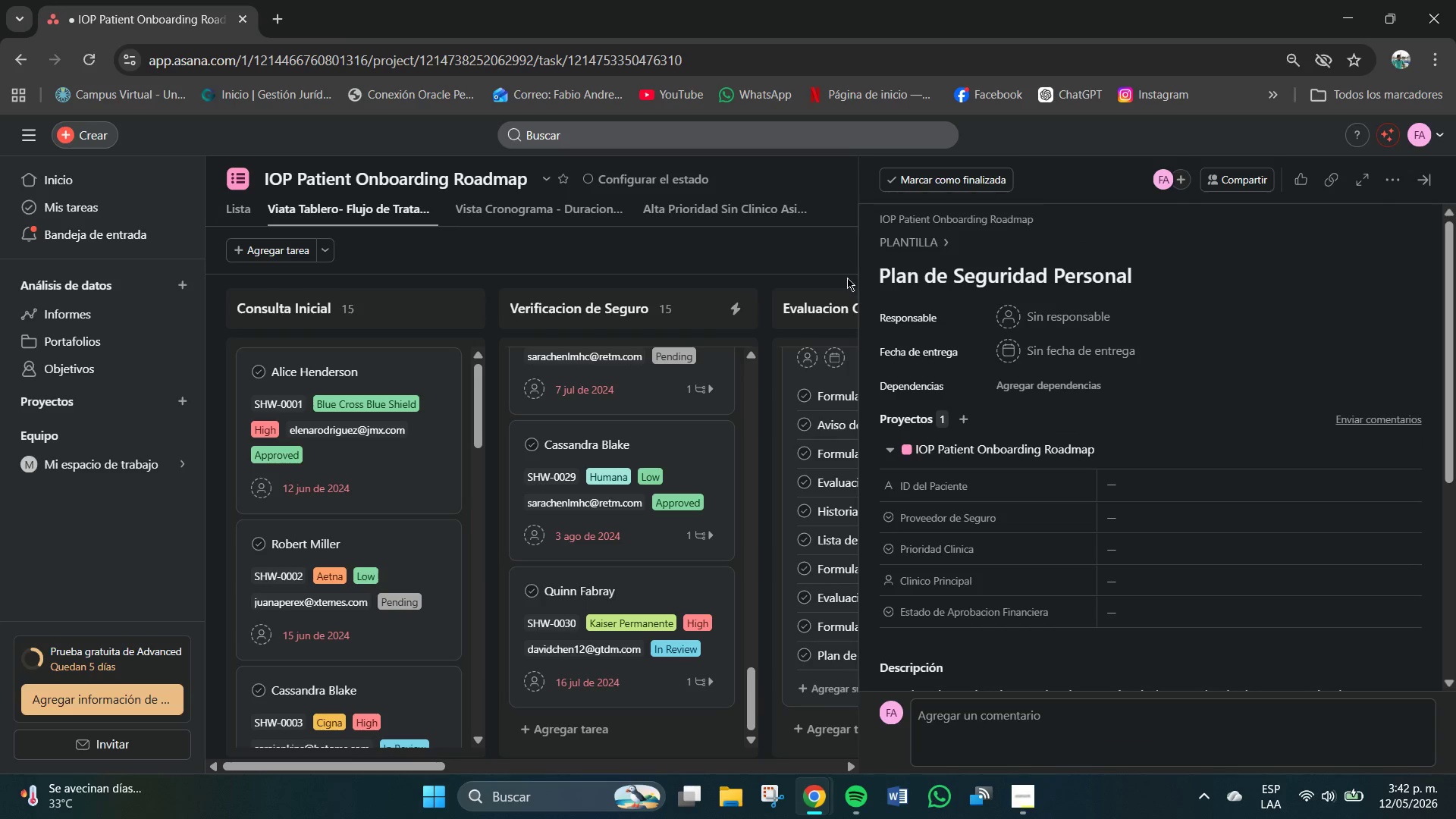 
left_click([833, 261])
 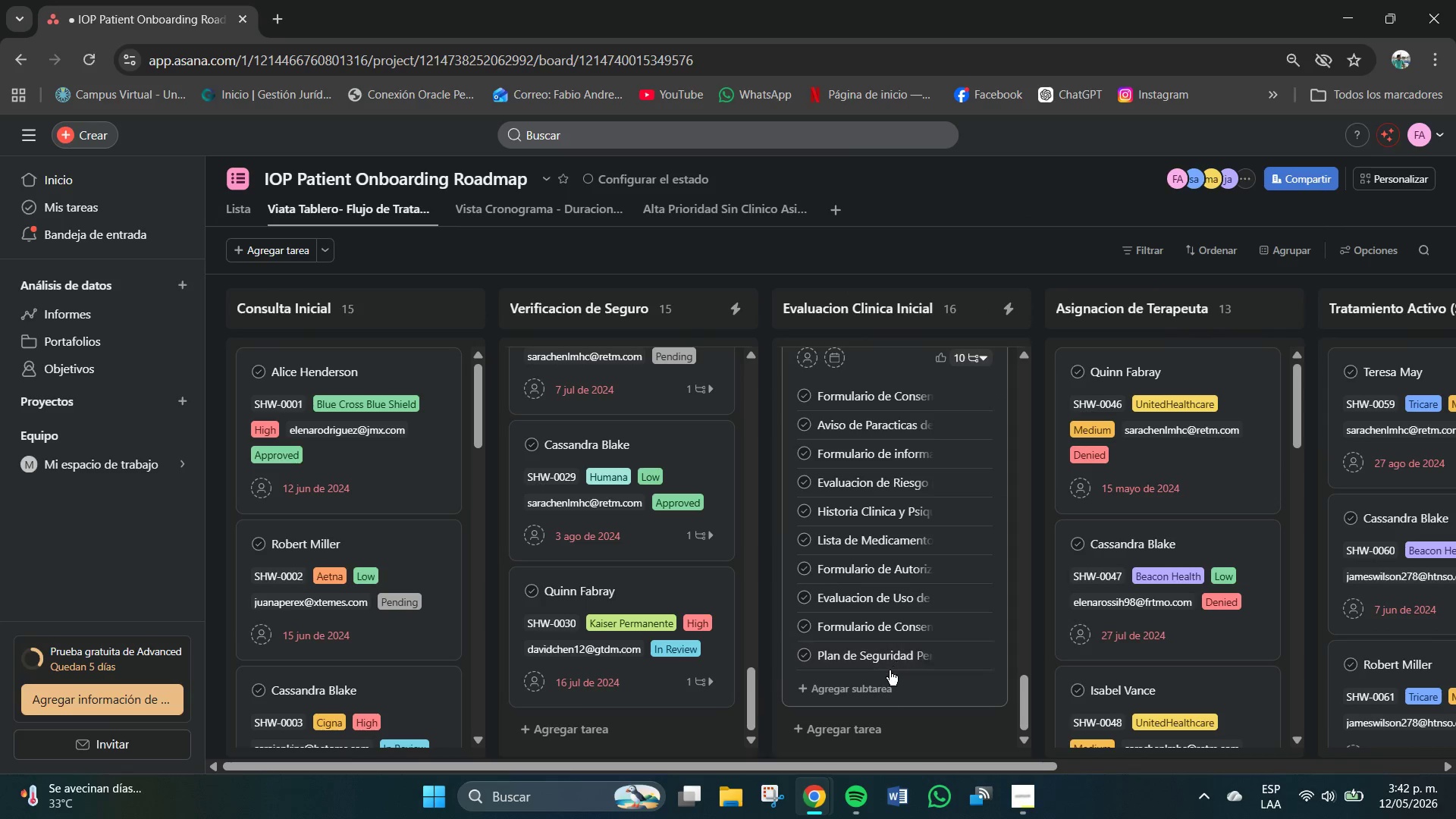 
left_click([875, 662])
 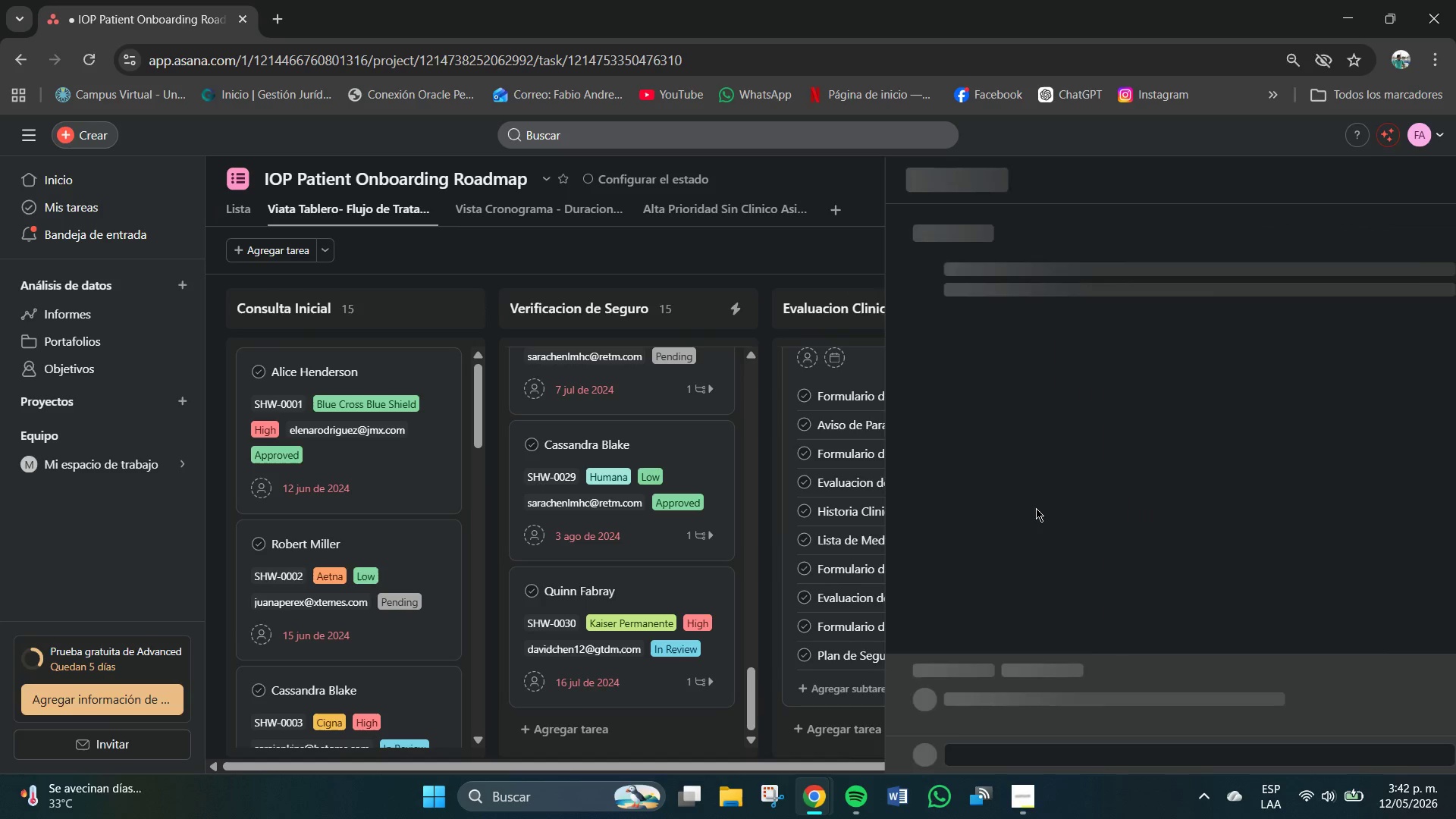 
scroll: coordinate [1038, 512], scroll_direction: down, amount: 12.0
 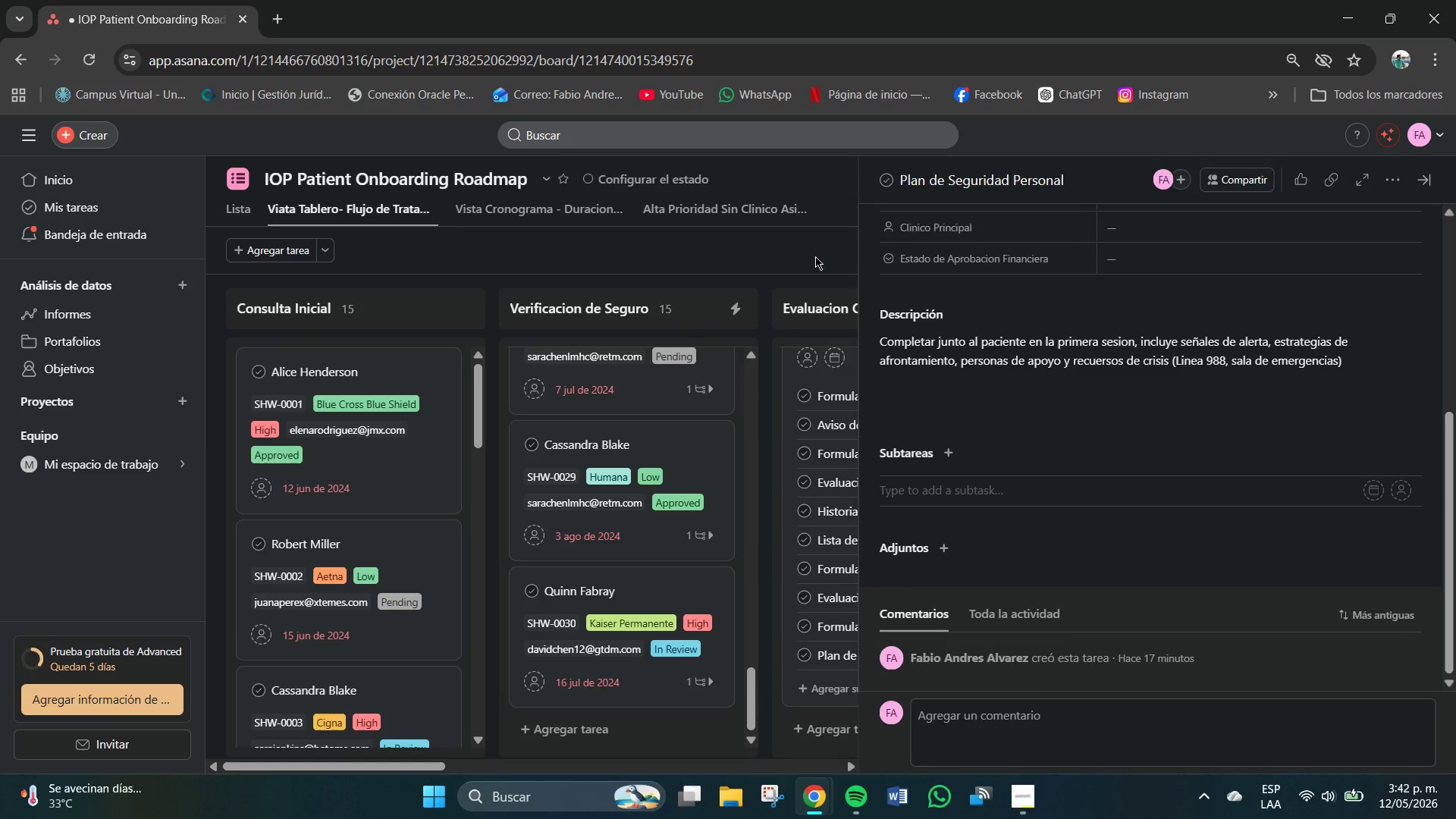 
scroll: coordinate [882, 592], scroll_direction: up, amount: 4.0
 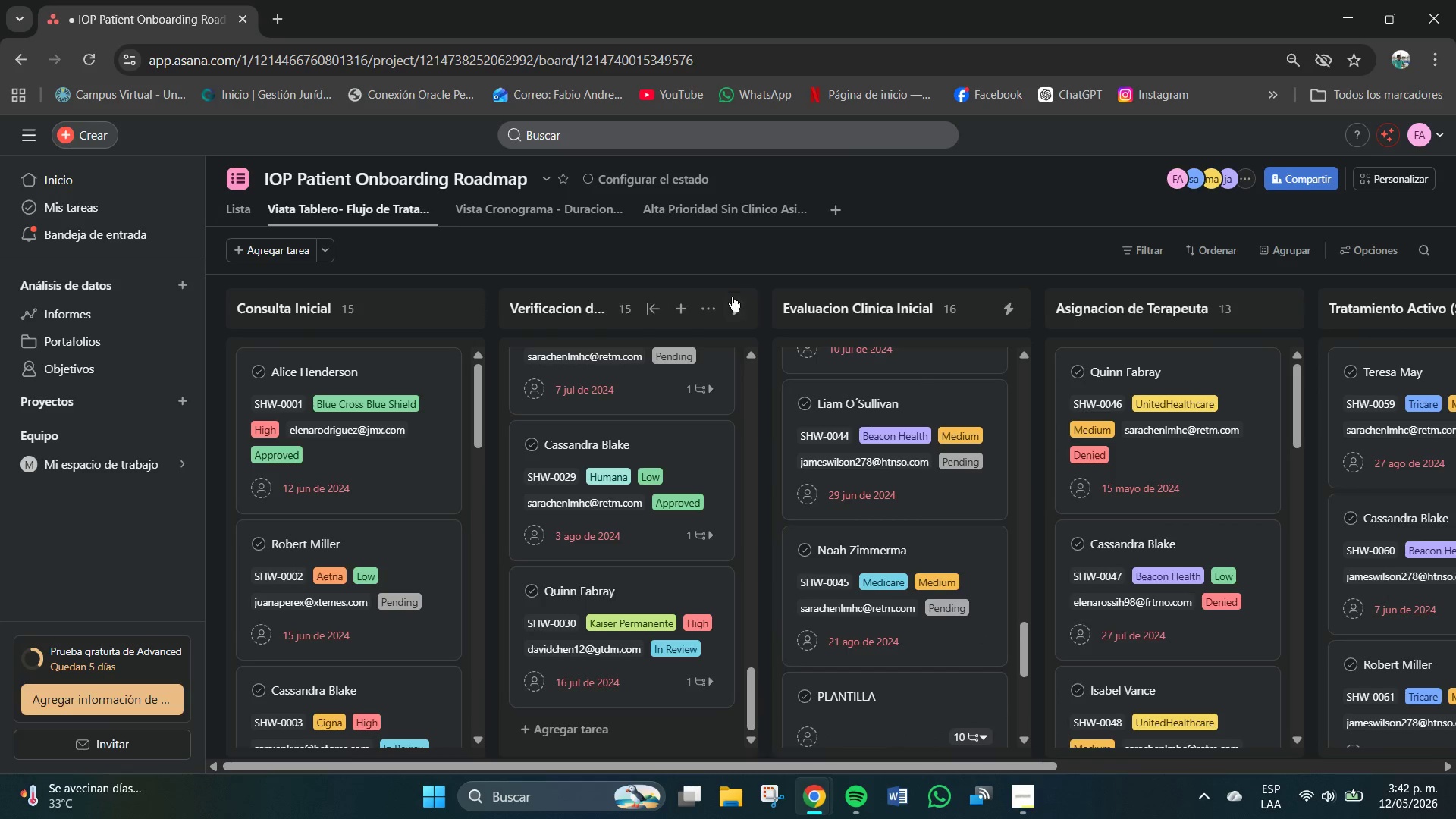 
left_click([732, 305])
 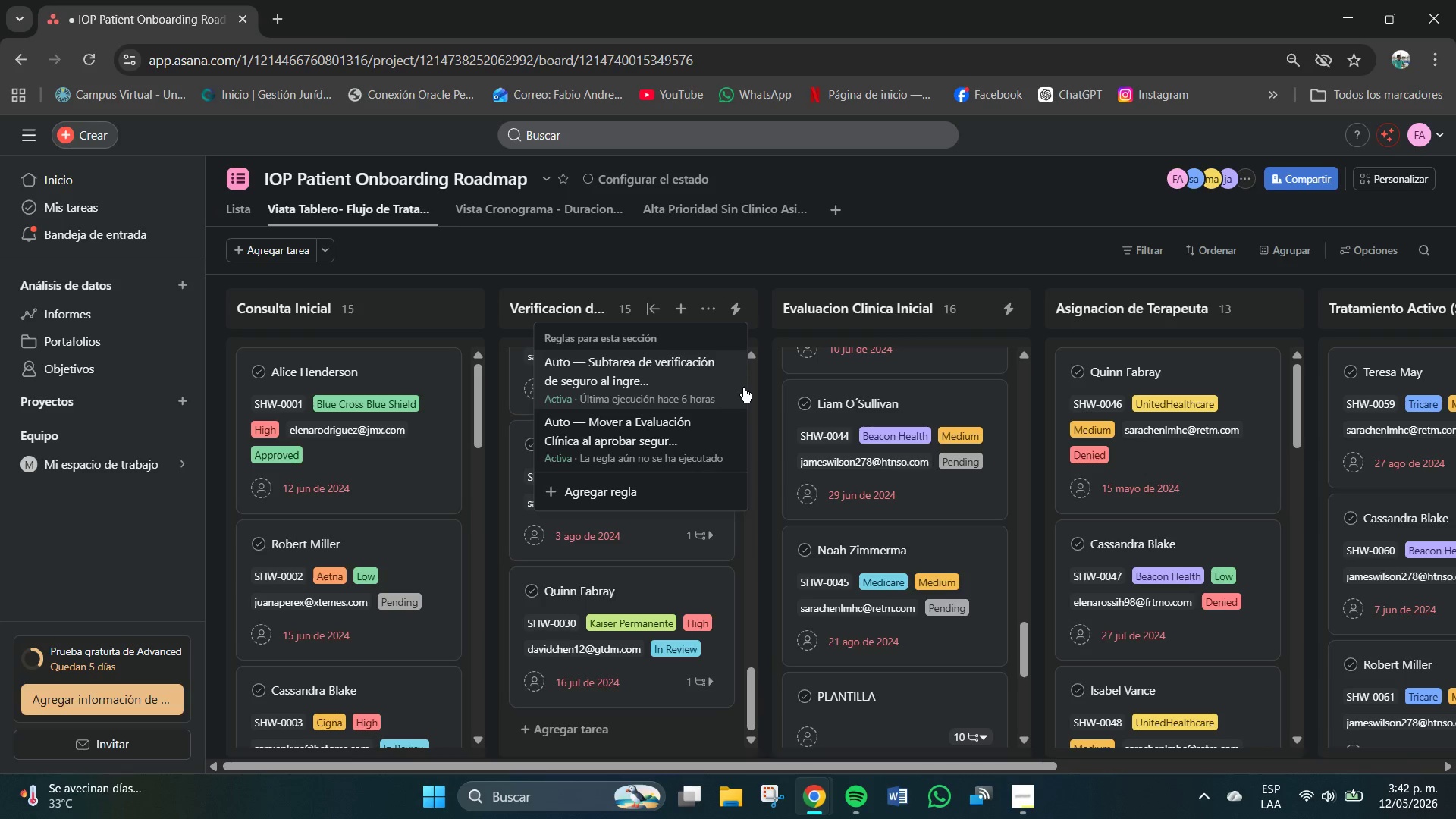 
wait(6.69)
 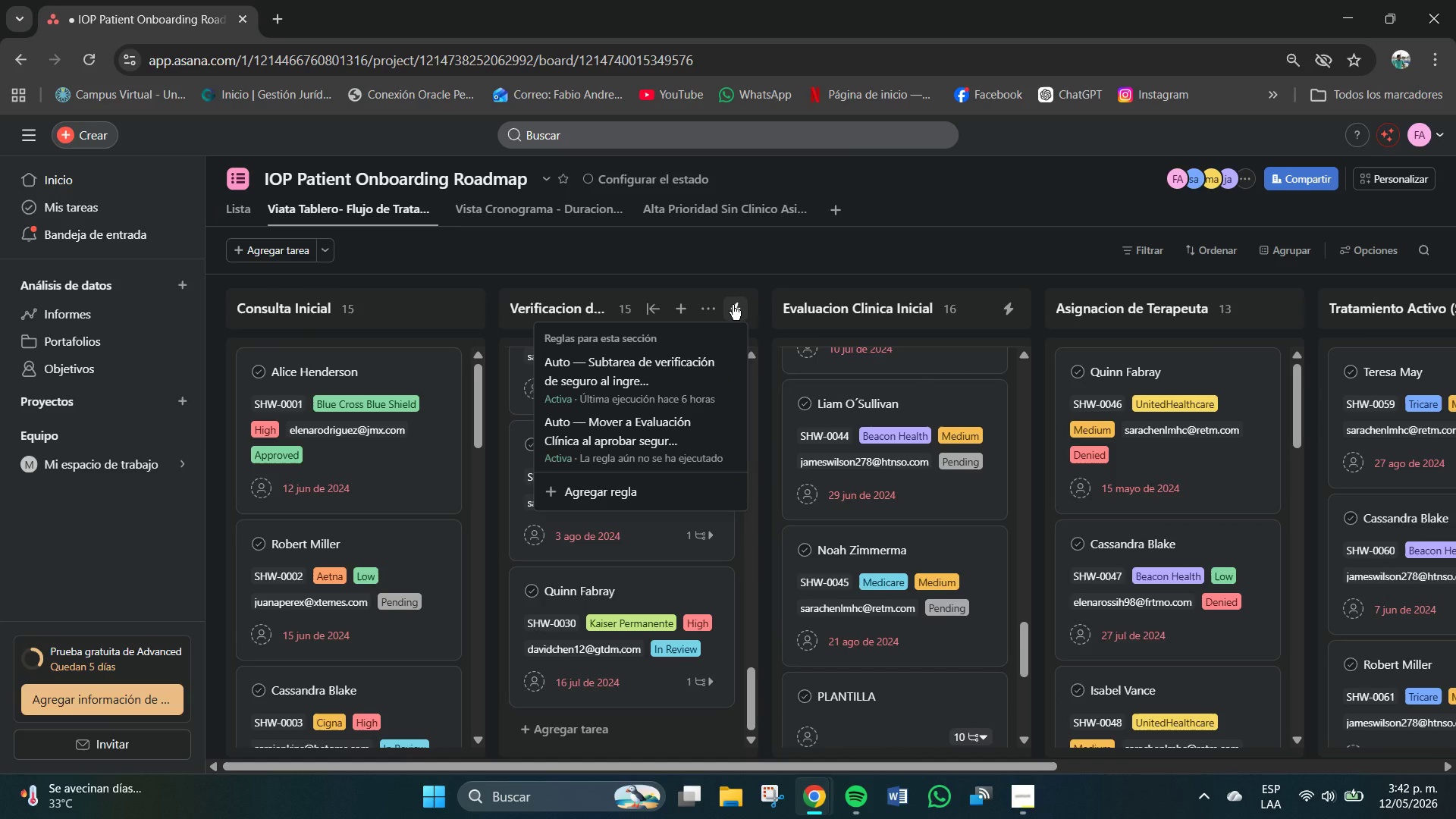 
left_click([770, 269])
 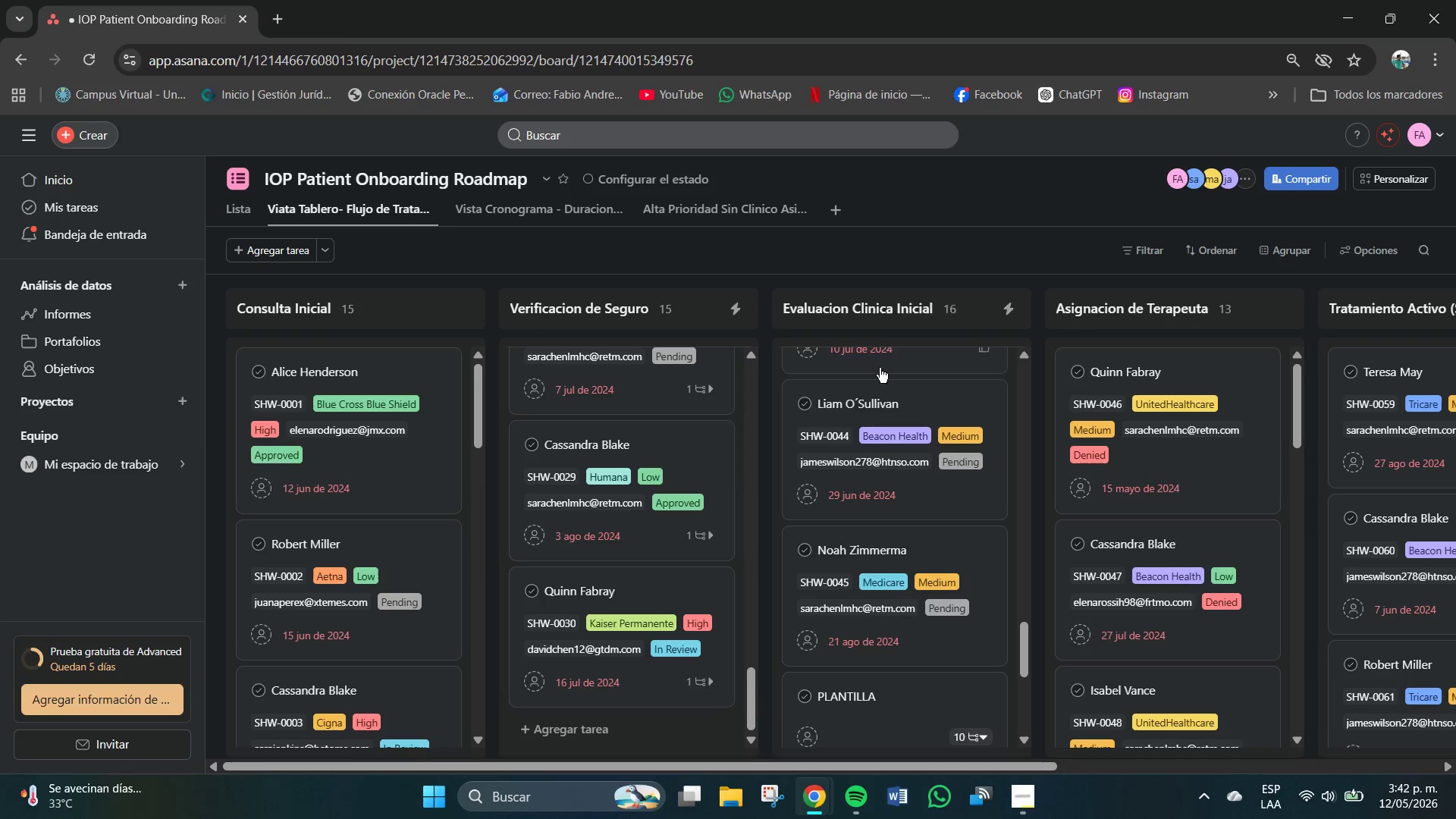 
scroll: coordinate [857, 770], scroll_direction: down, amount: 15.0
 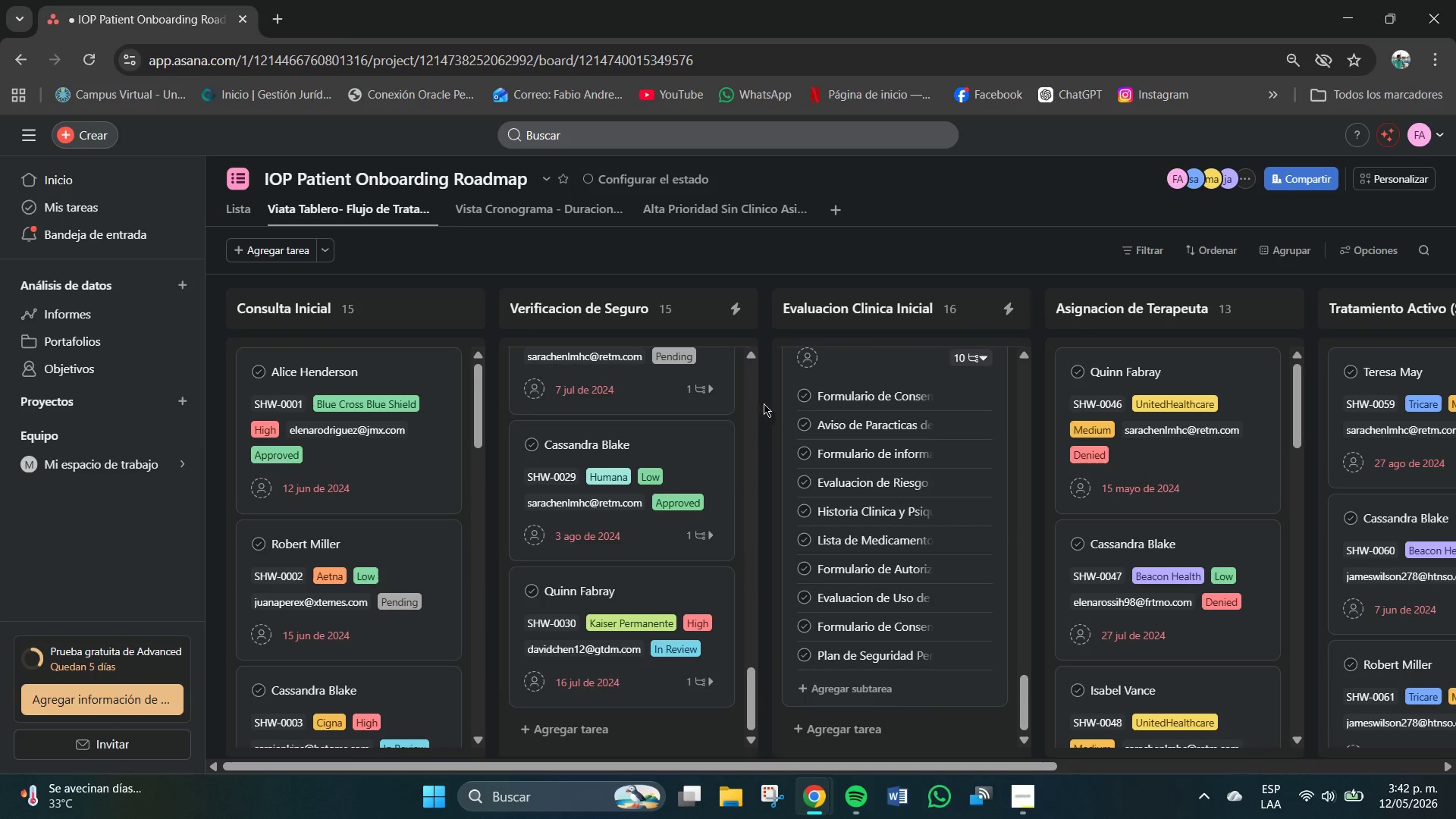 
left_click([767, 399])
 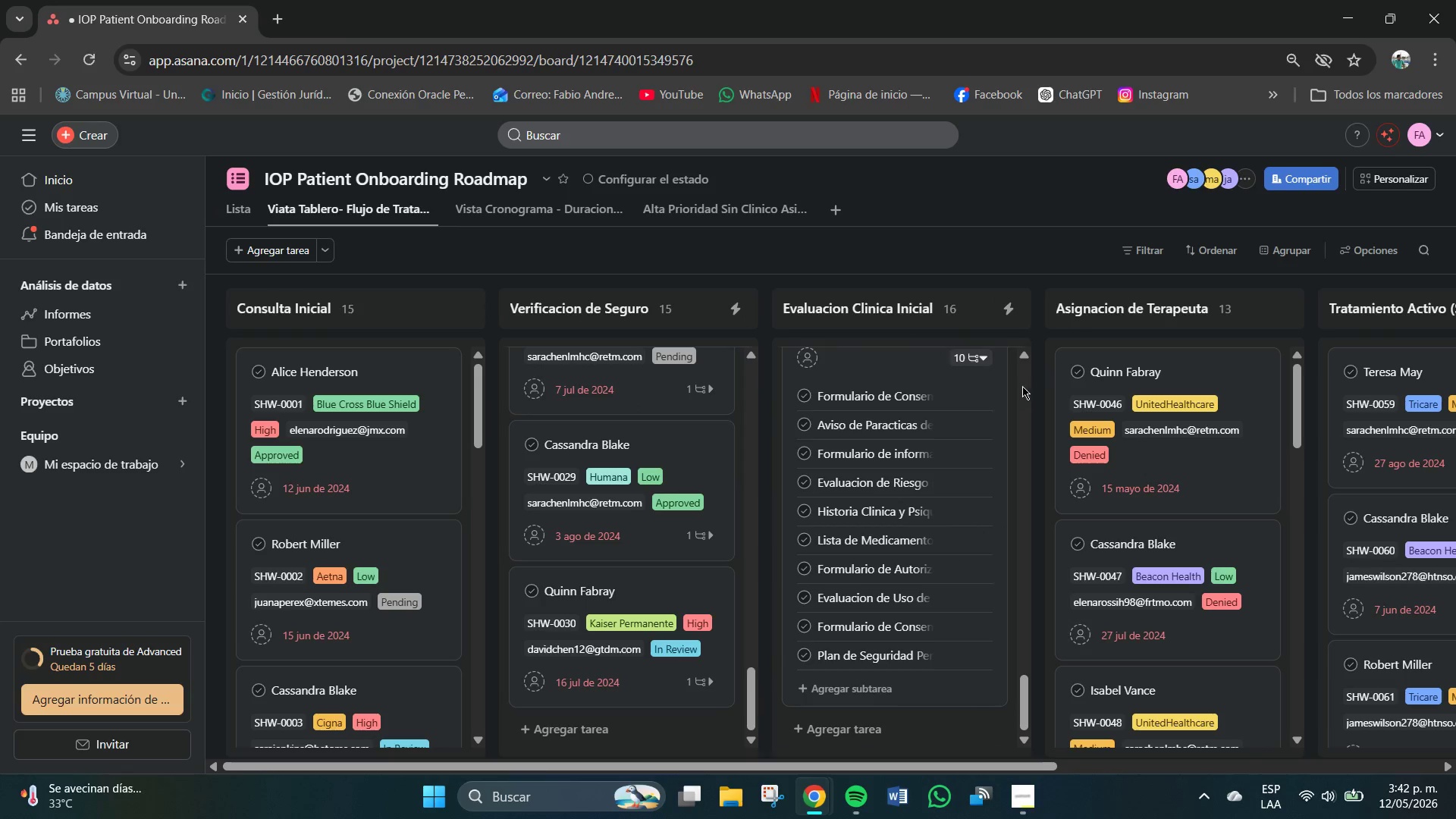 
left_click([987, 355])
 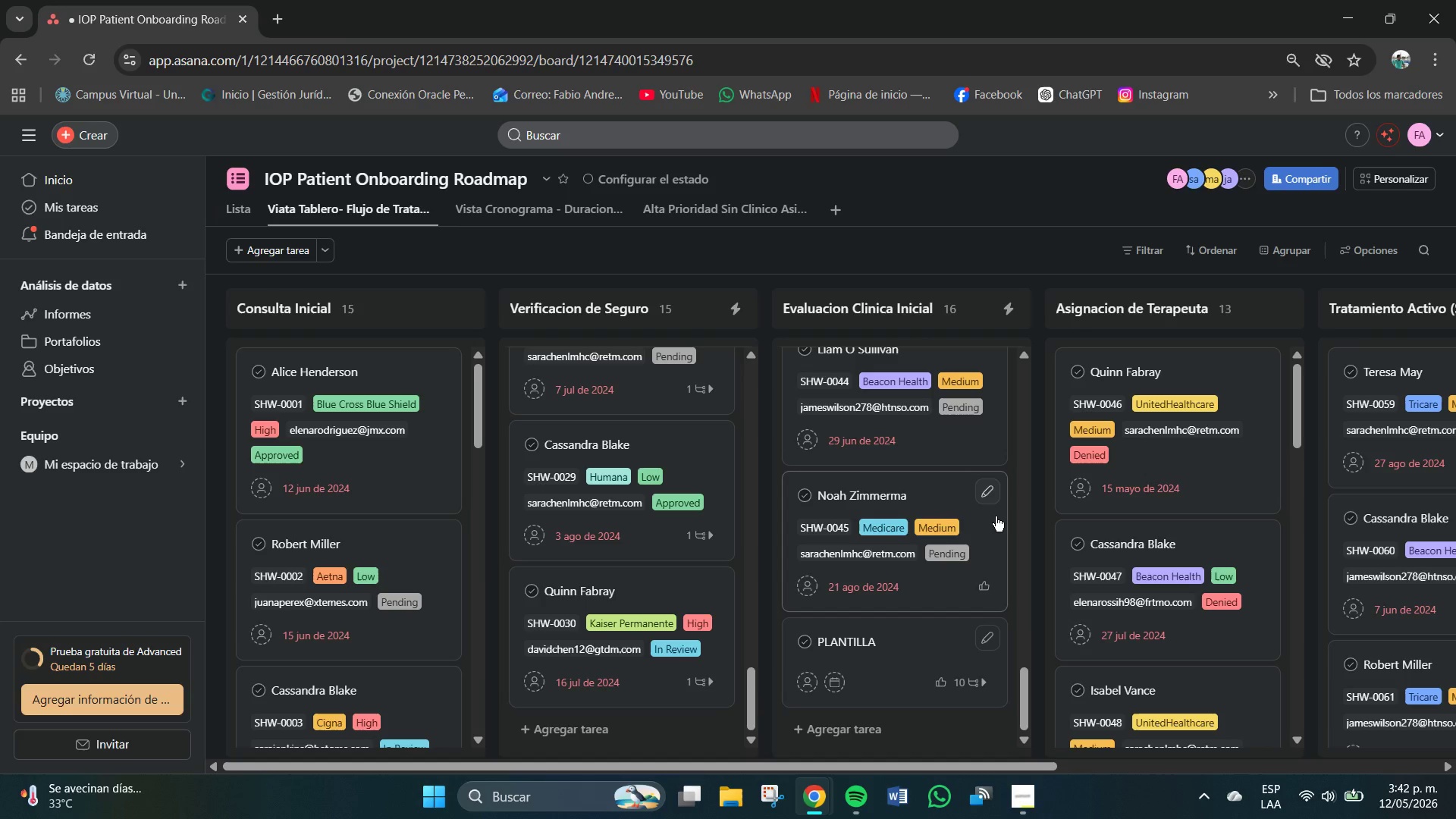 
scroll: coordinate [996, 522], scroll_direction: down, amount: 2.0
 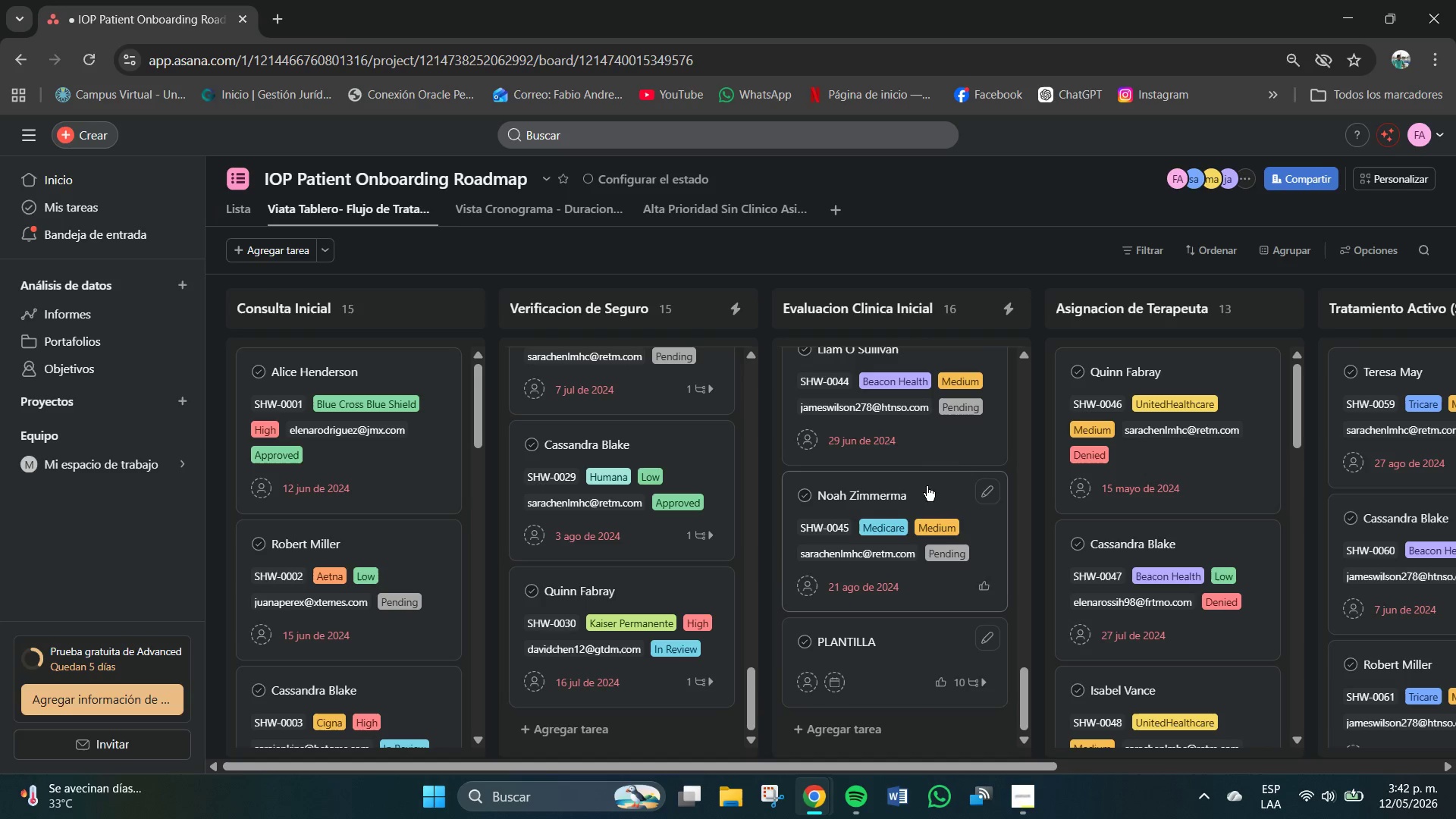 
scroll: coordinate [956, 438], scroll_direction: up, amount: 26.0
 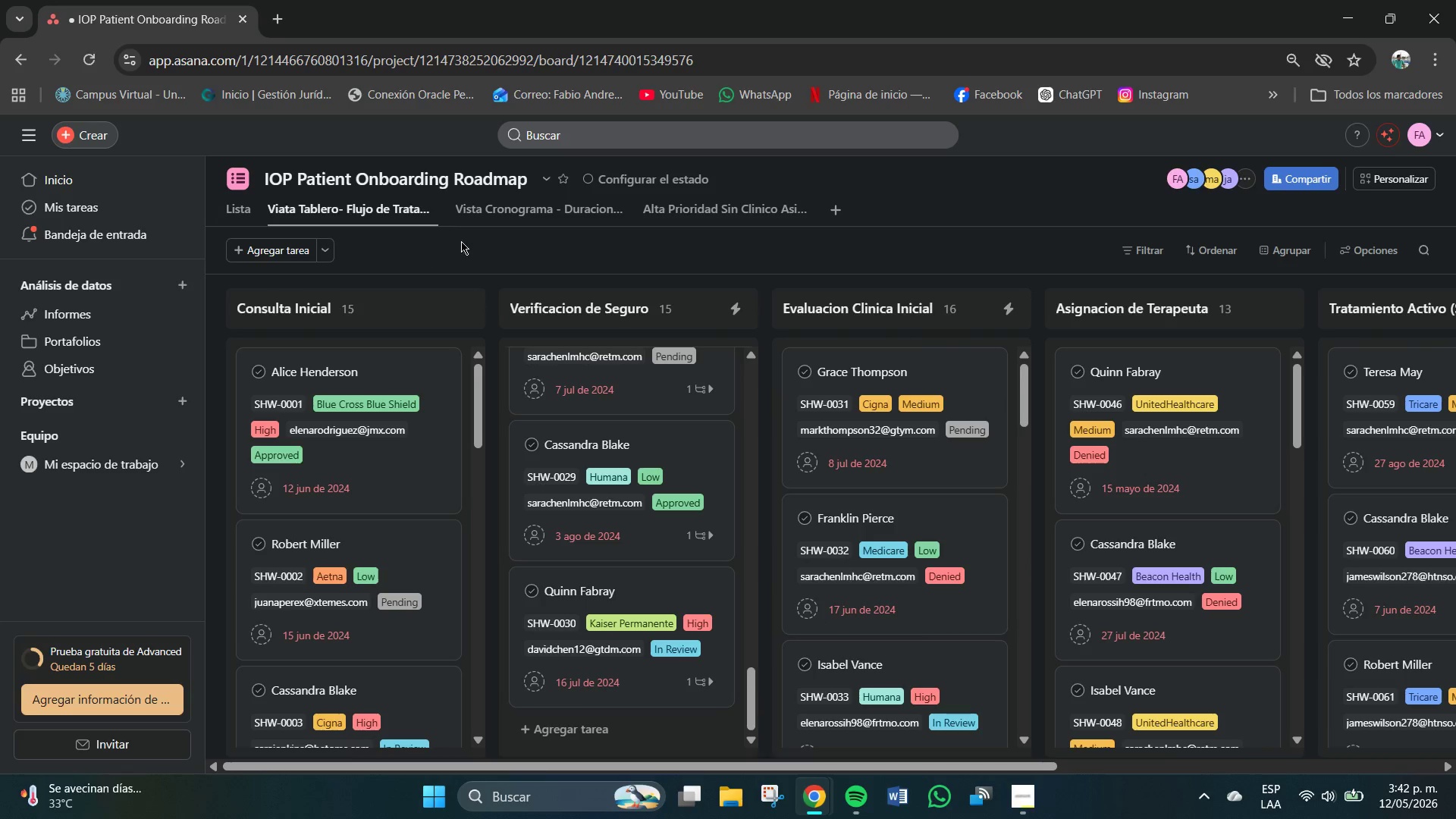 
left_click([475, 217])
 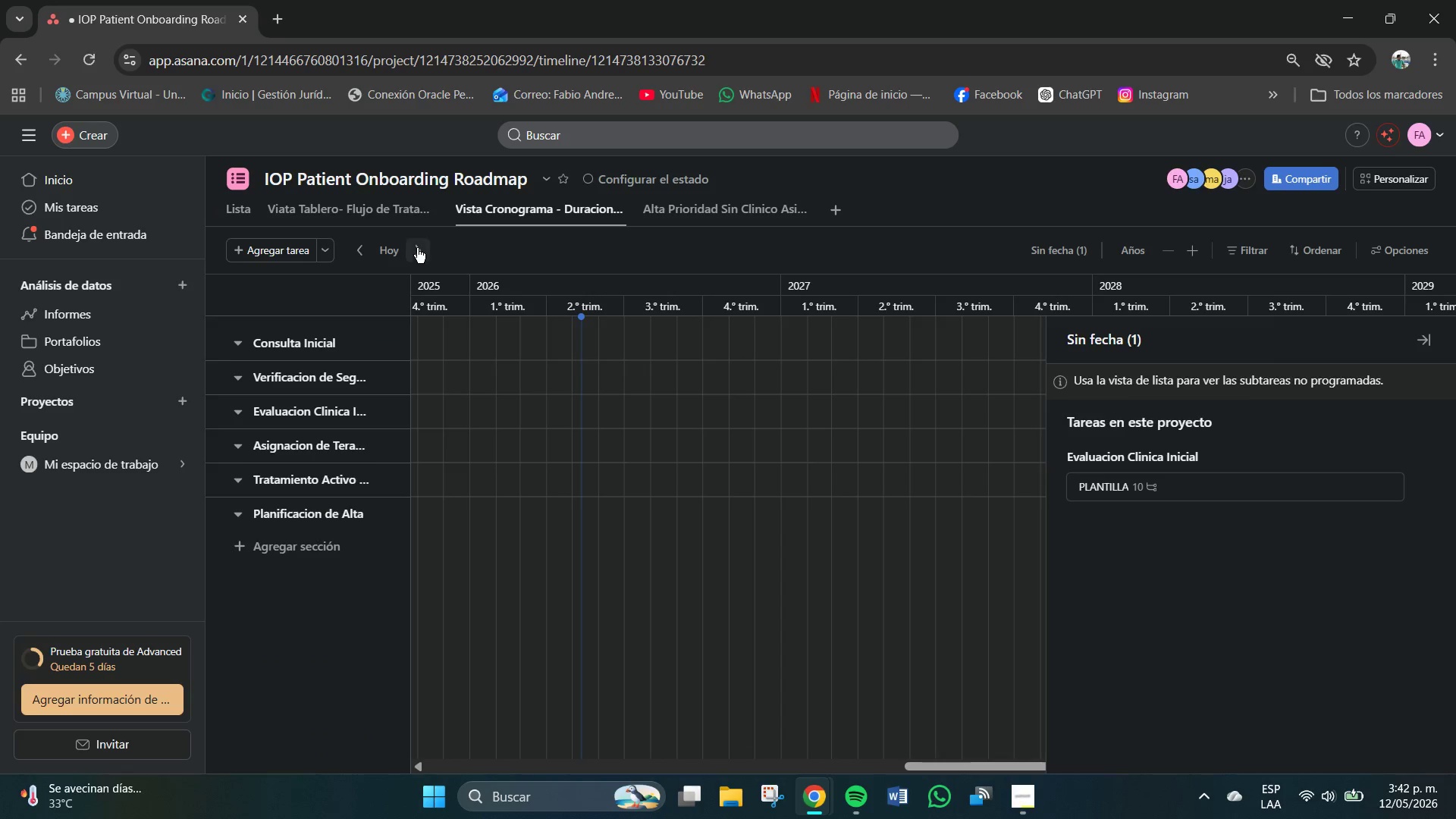 
left_click([416, 244])
 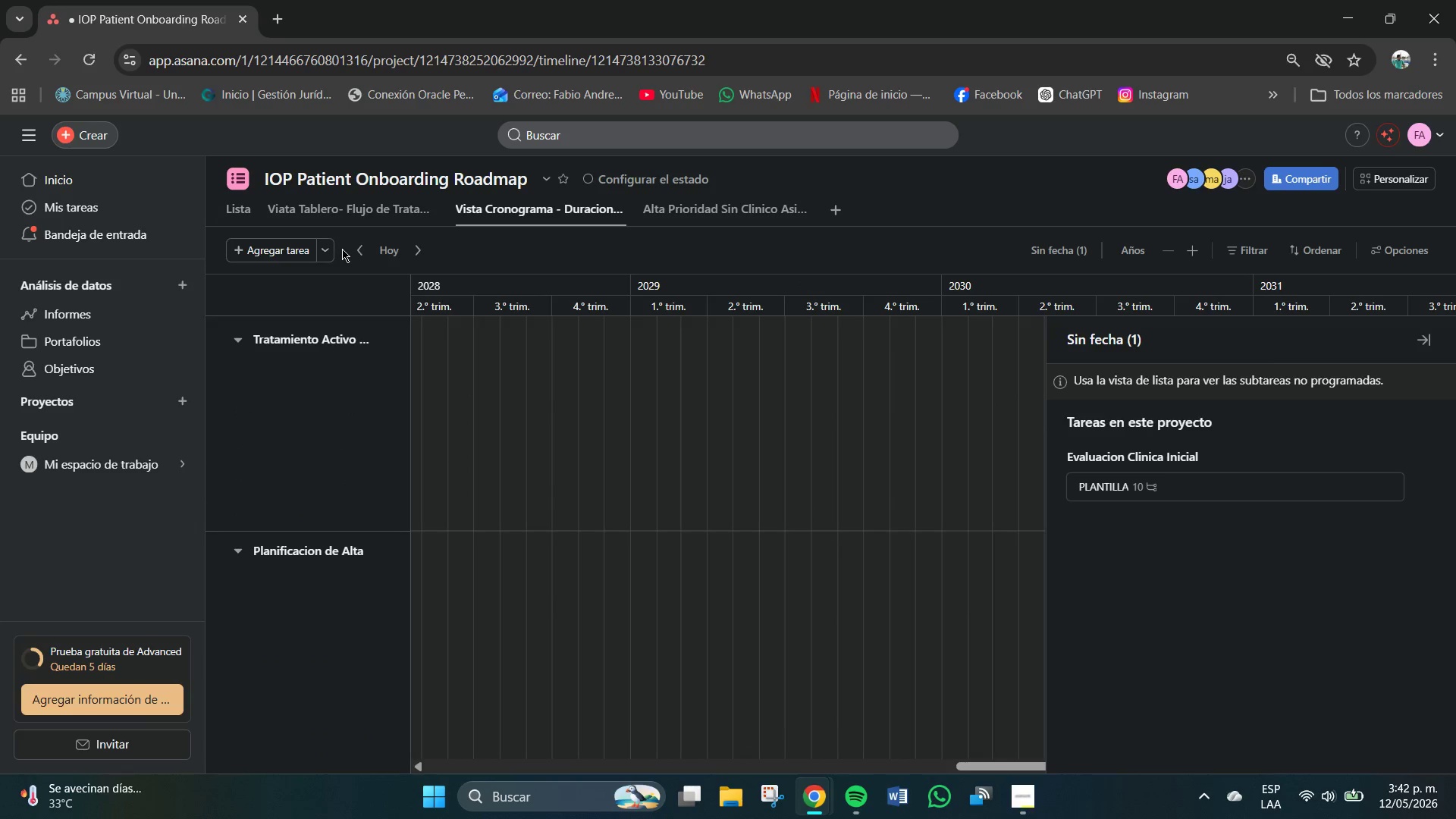 
double_click([363, 252])
 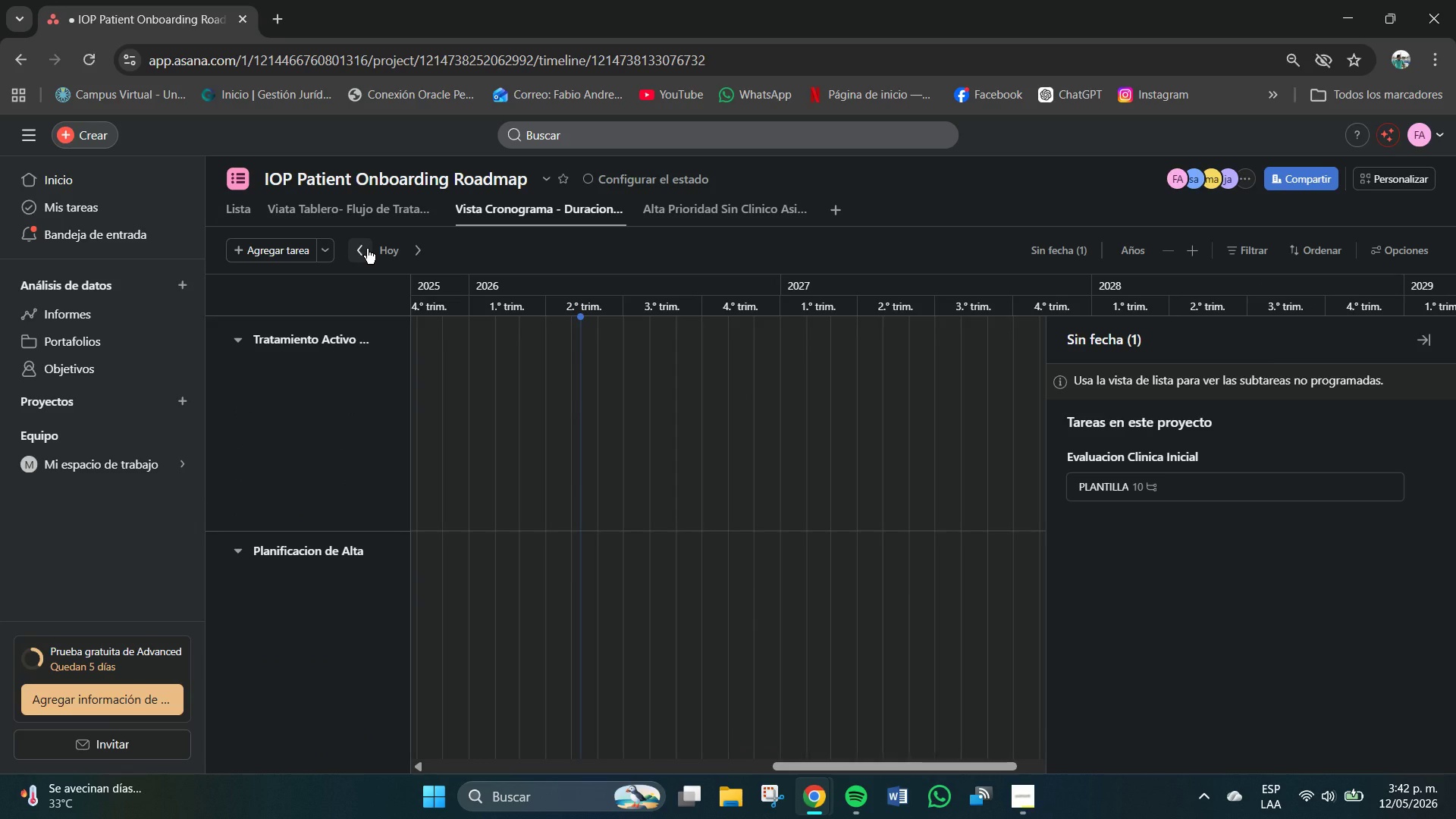 
left_click([366, 247])
 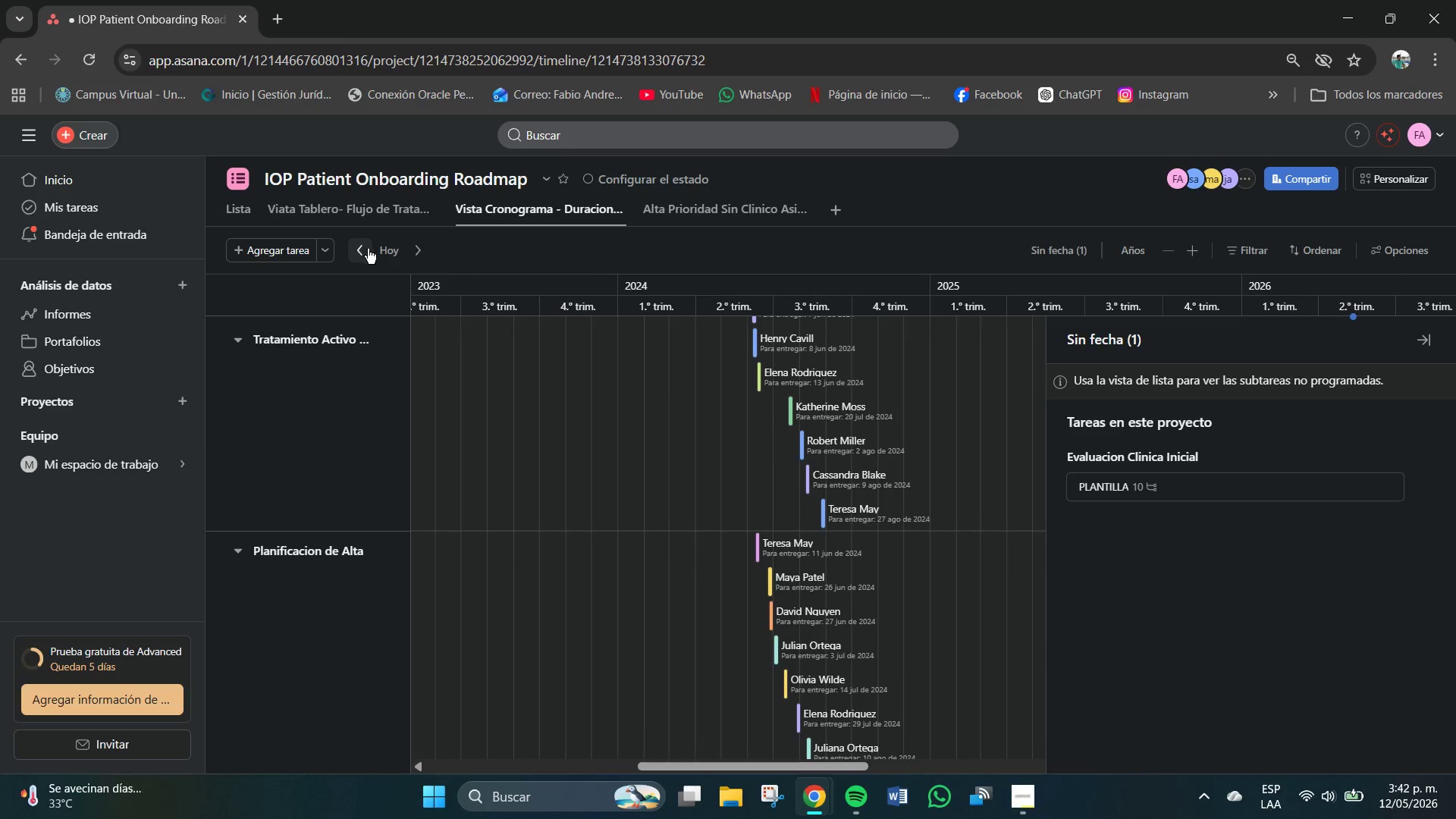 
scroll: coordinate [724, 441], scroll_direction: up, amount: 23.0
 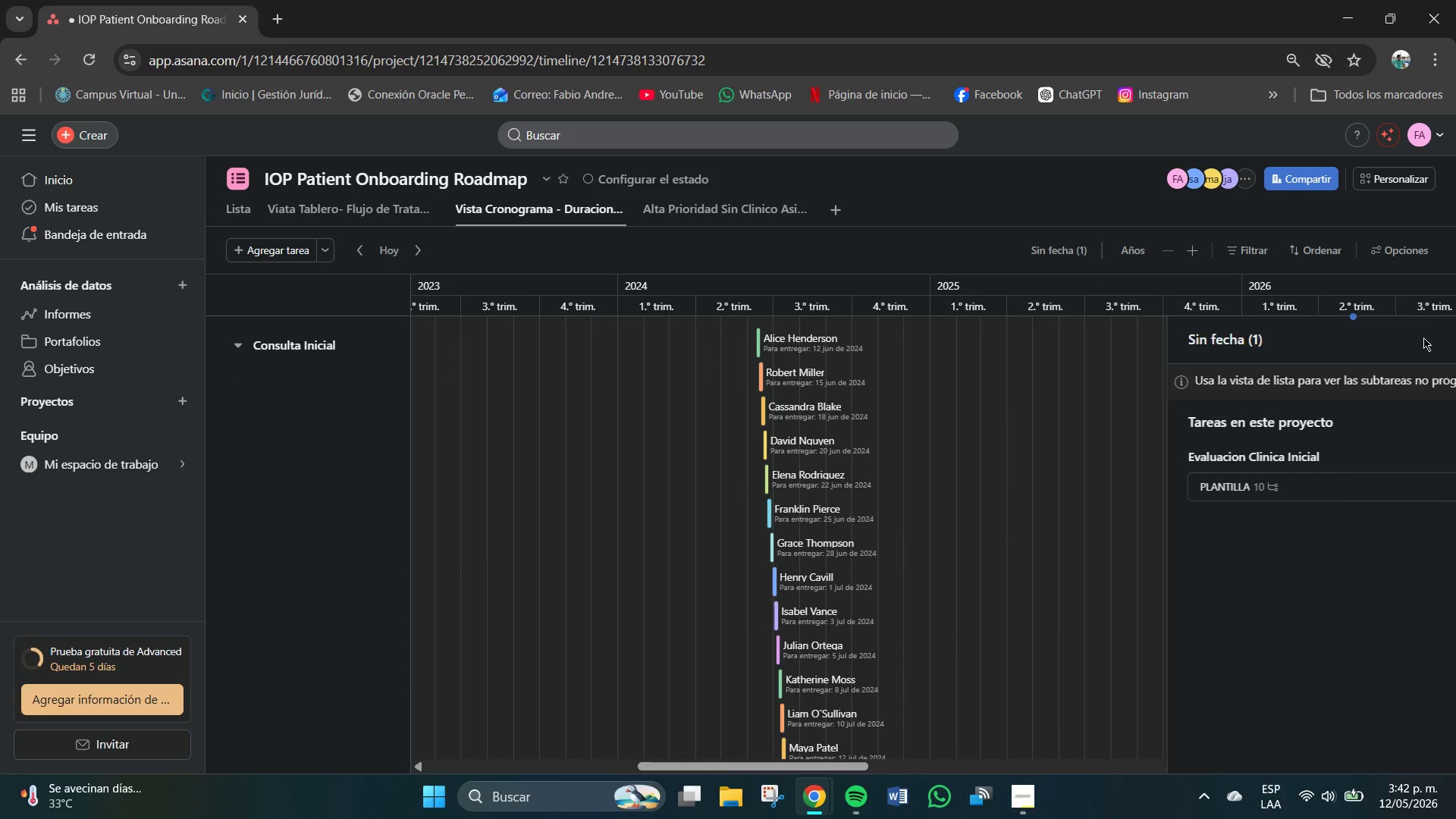 
scroll: coordinate [710, 465], scroll_direction: none, amount: 0.0
 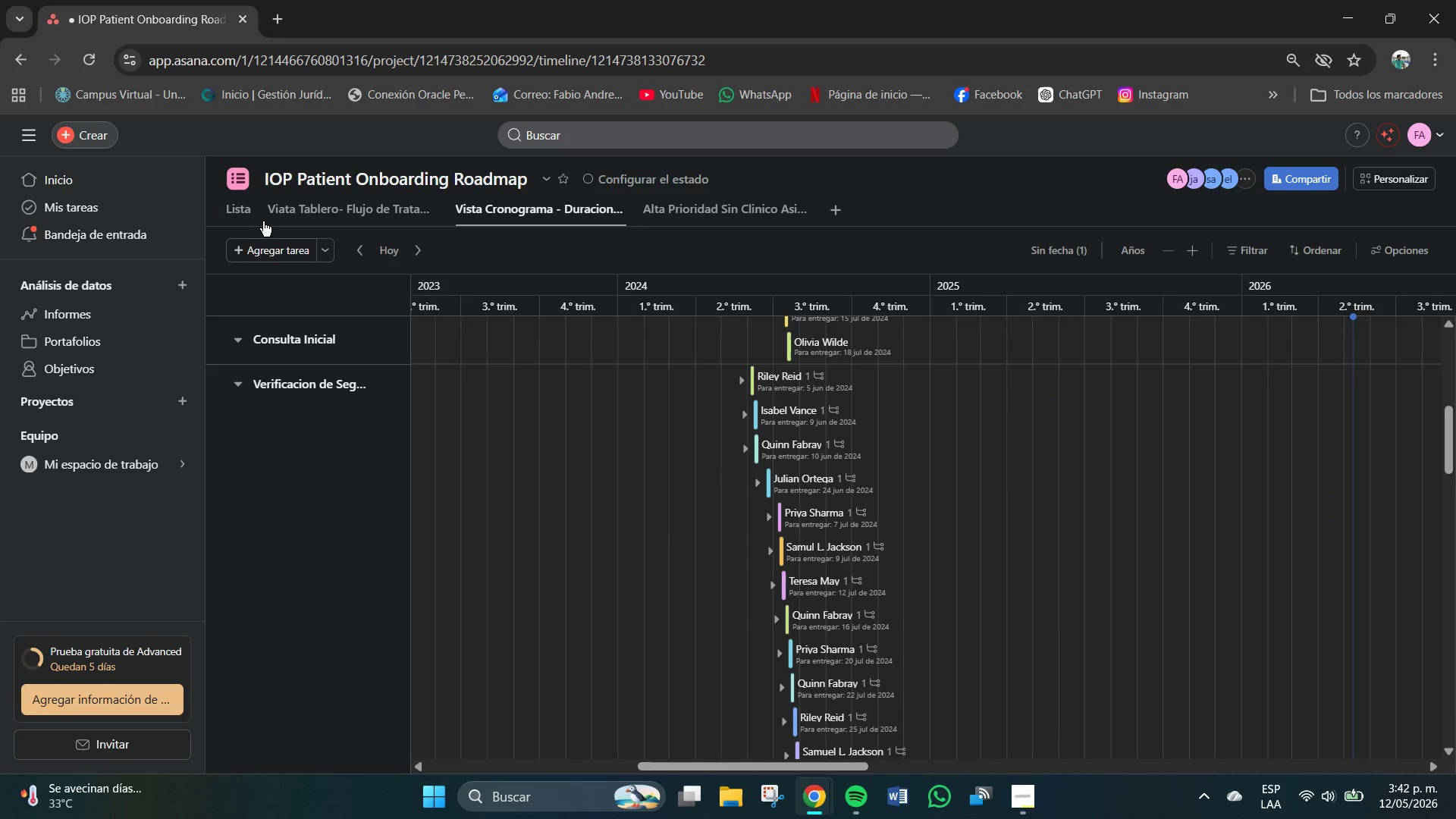 
left_click([303, 206])
 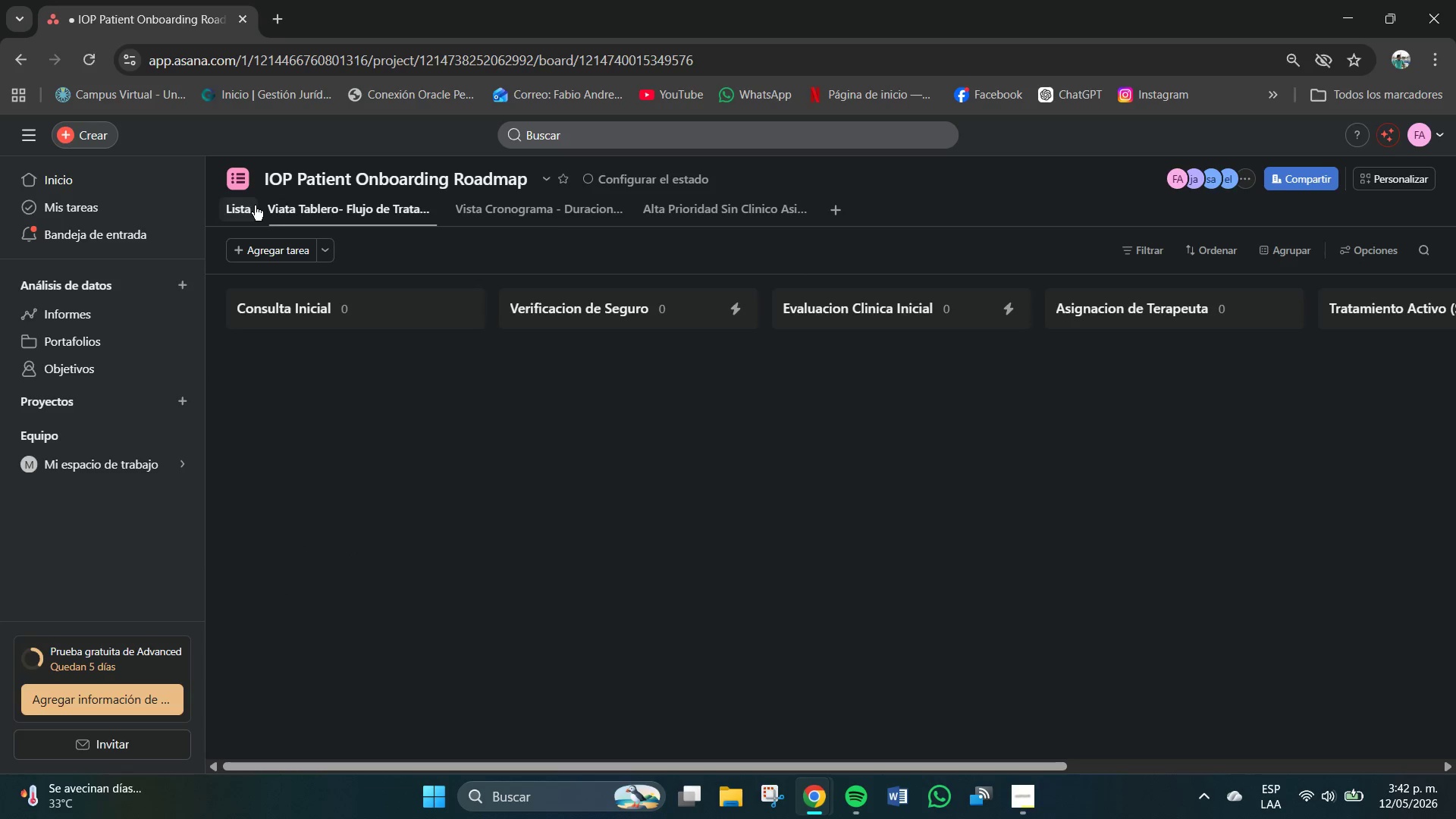 
left_click([246, 213])
 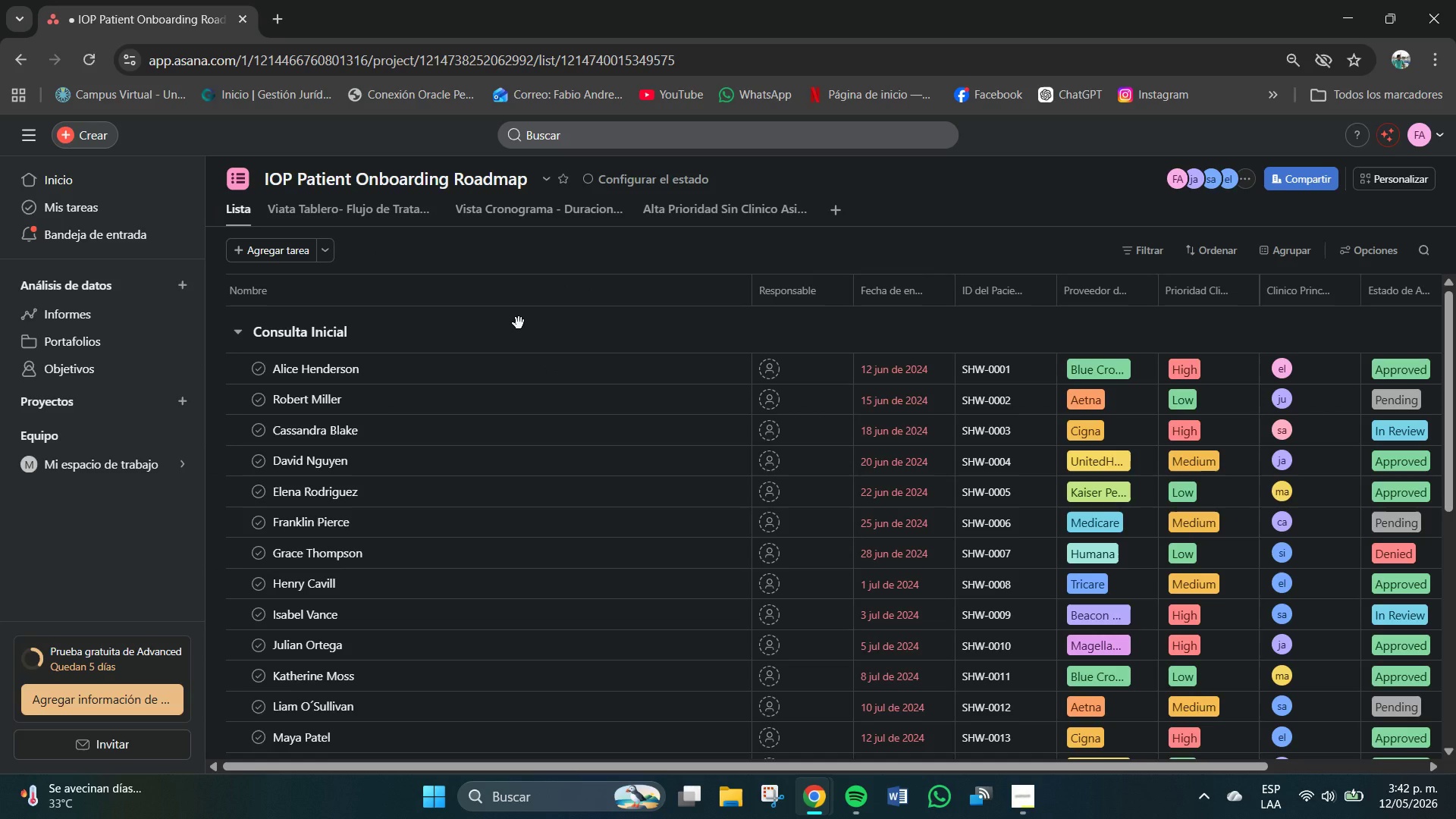 
wait(10.53)
 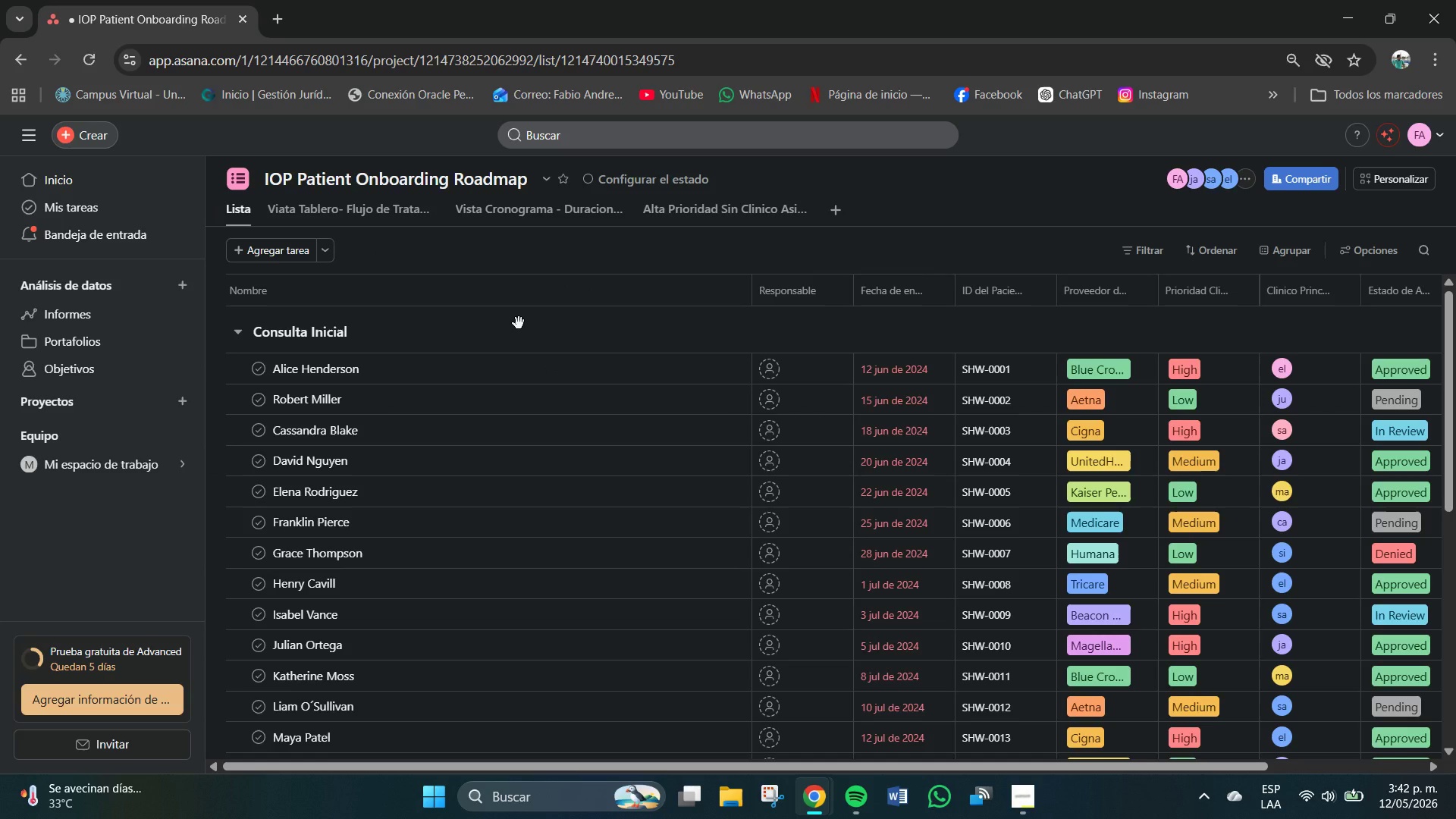 
left_click_drag(start_coordinate=[918, 765], to_coordinate=[973, 759])
 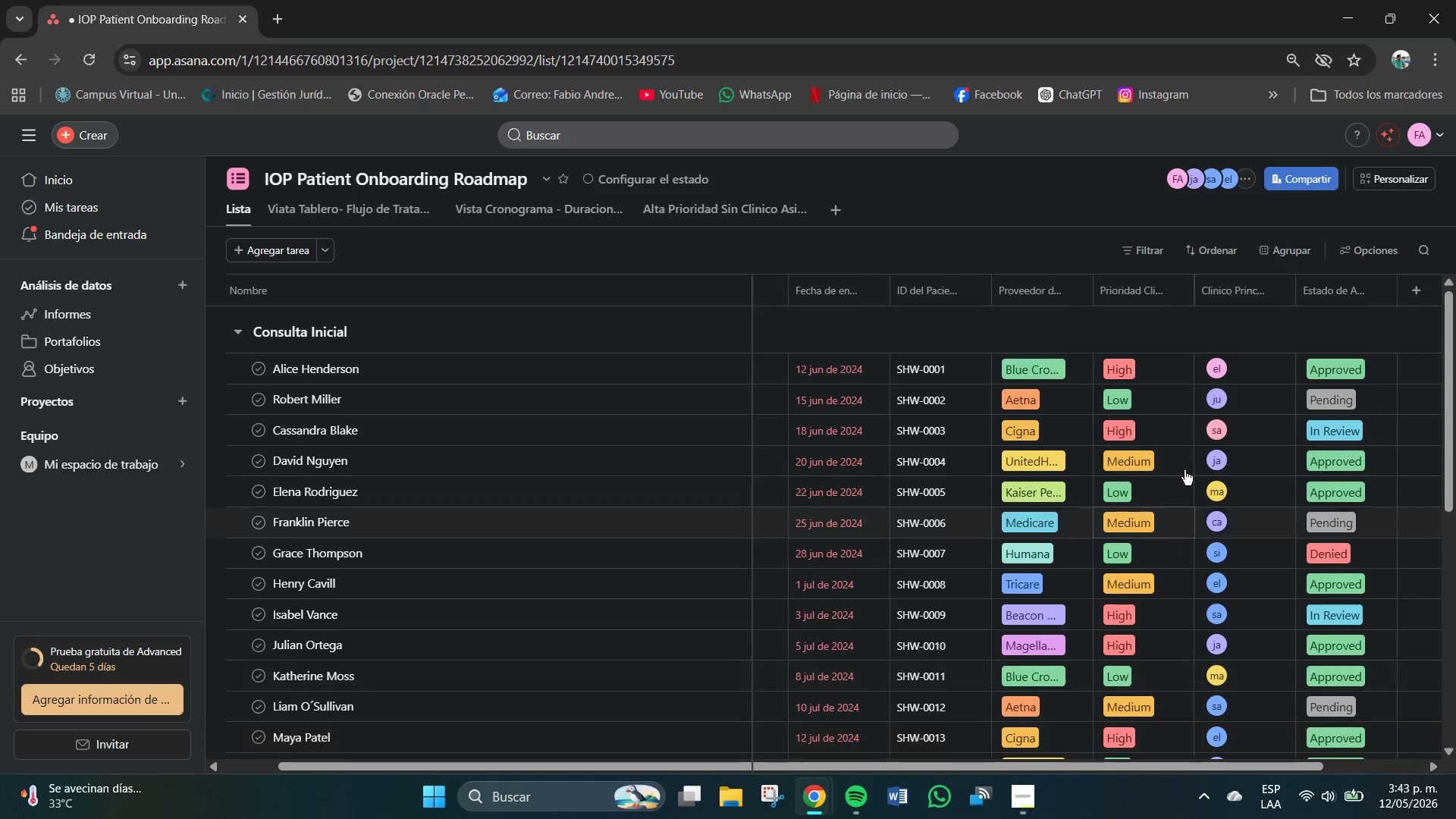 
scroll: coordinate [475, 551], scroll_direction: up, amount: 4.0
 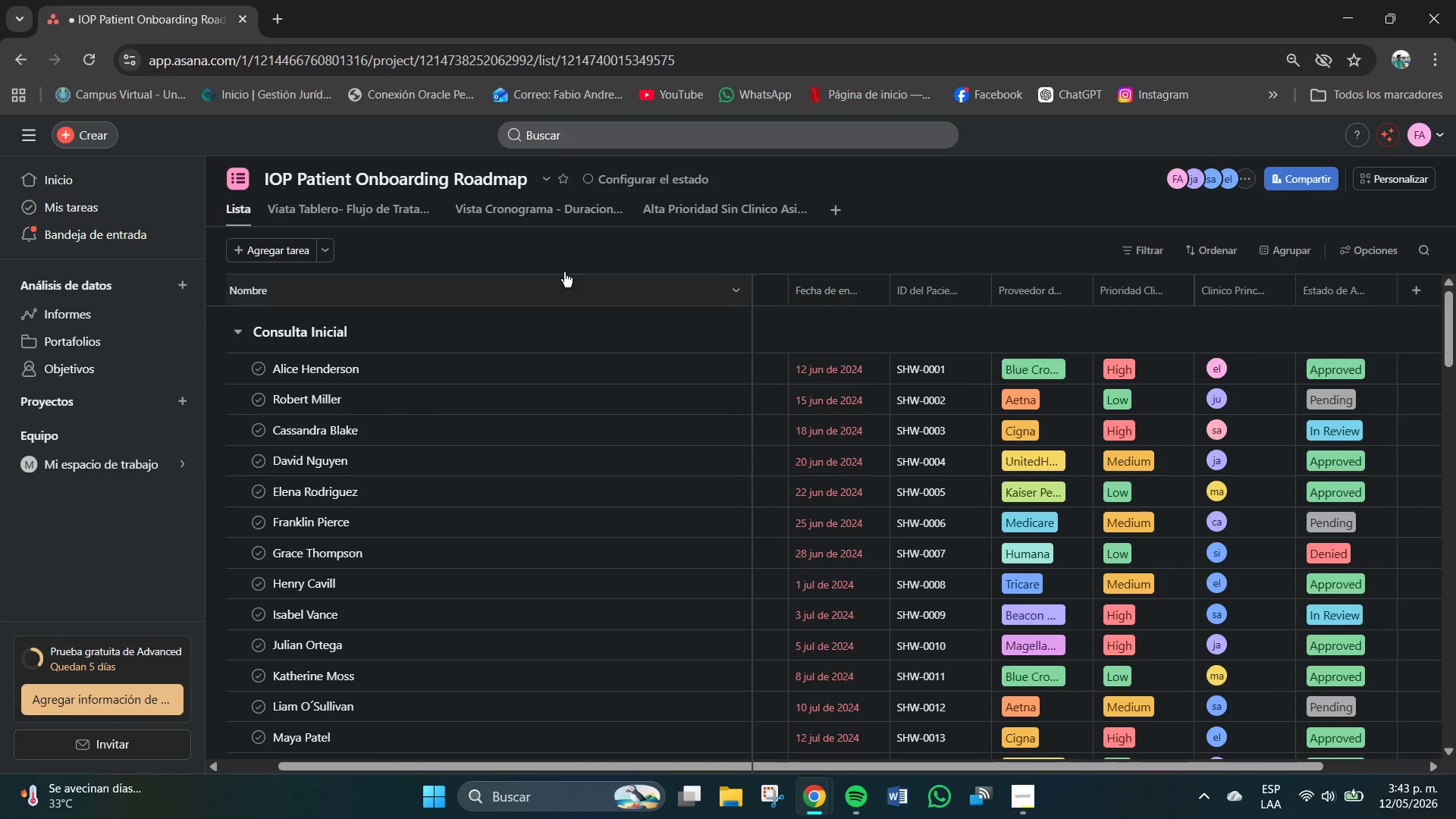 
wait(10.15)
 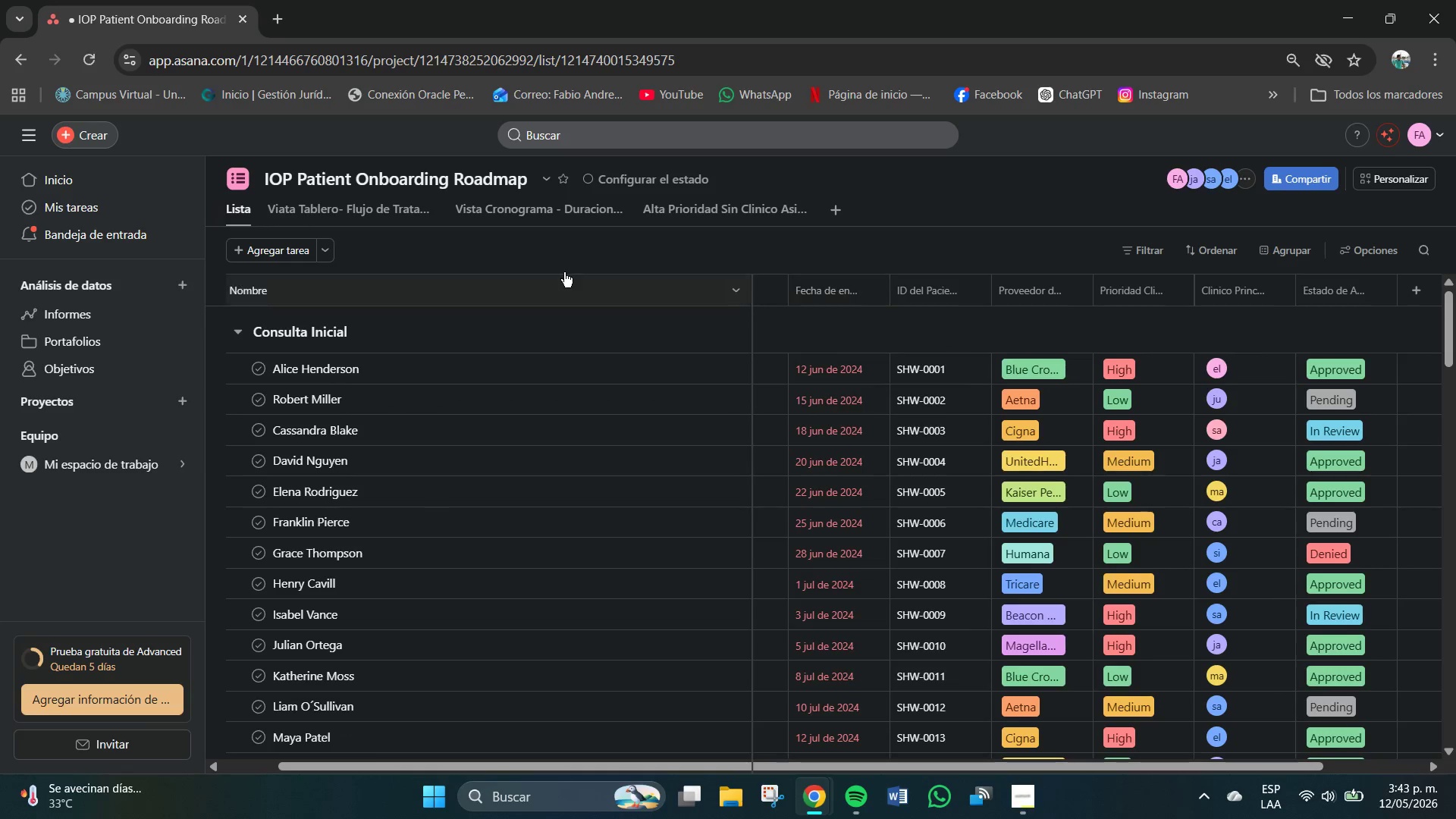 
left_click([1025, 792])